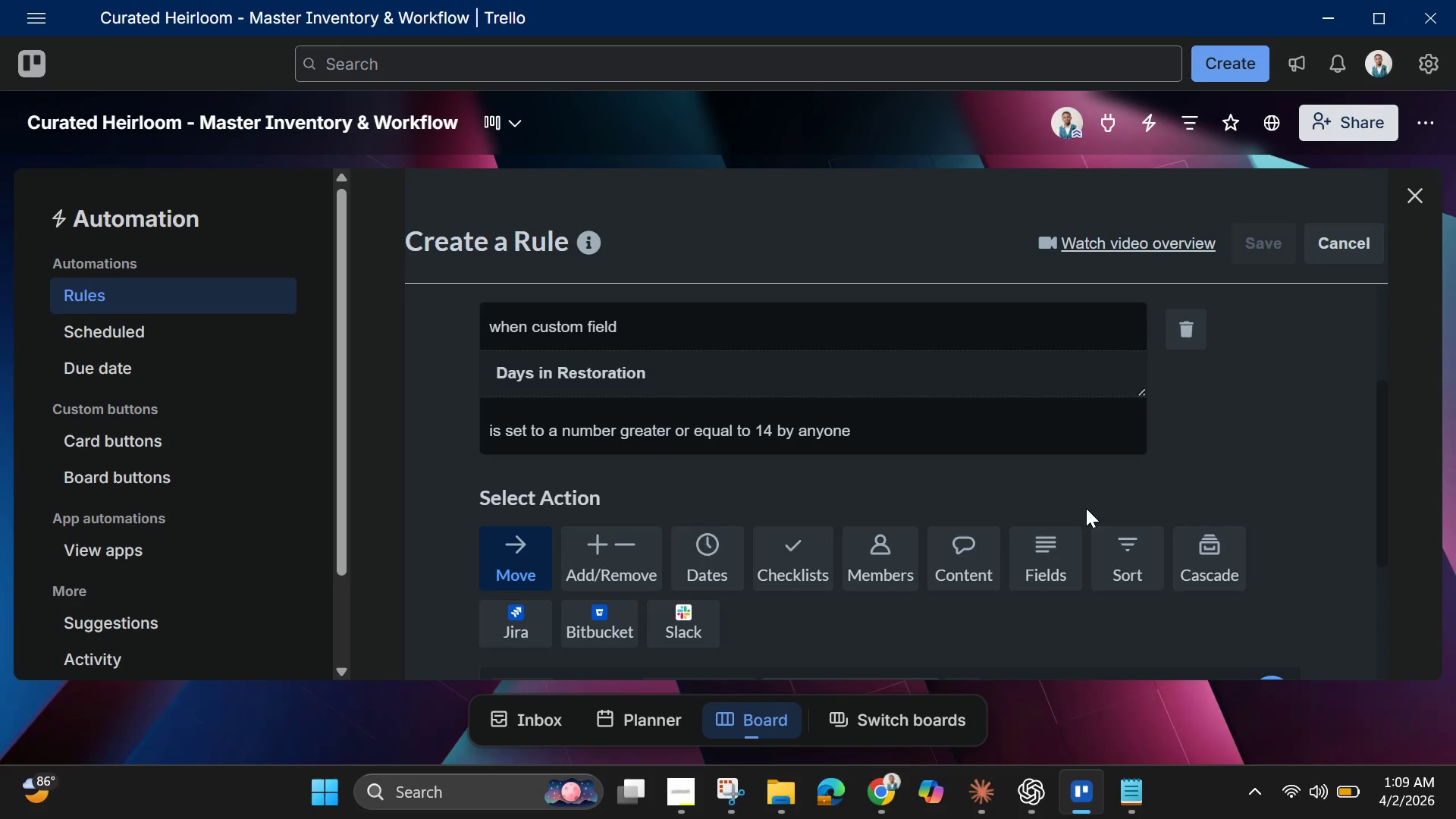 
left_click([880, 793])
 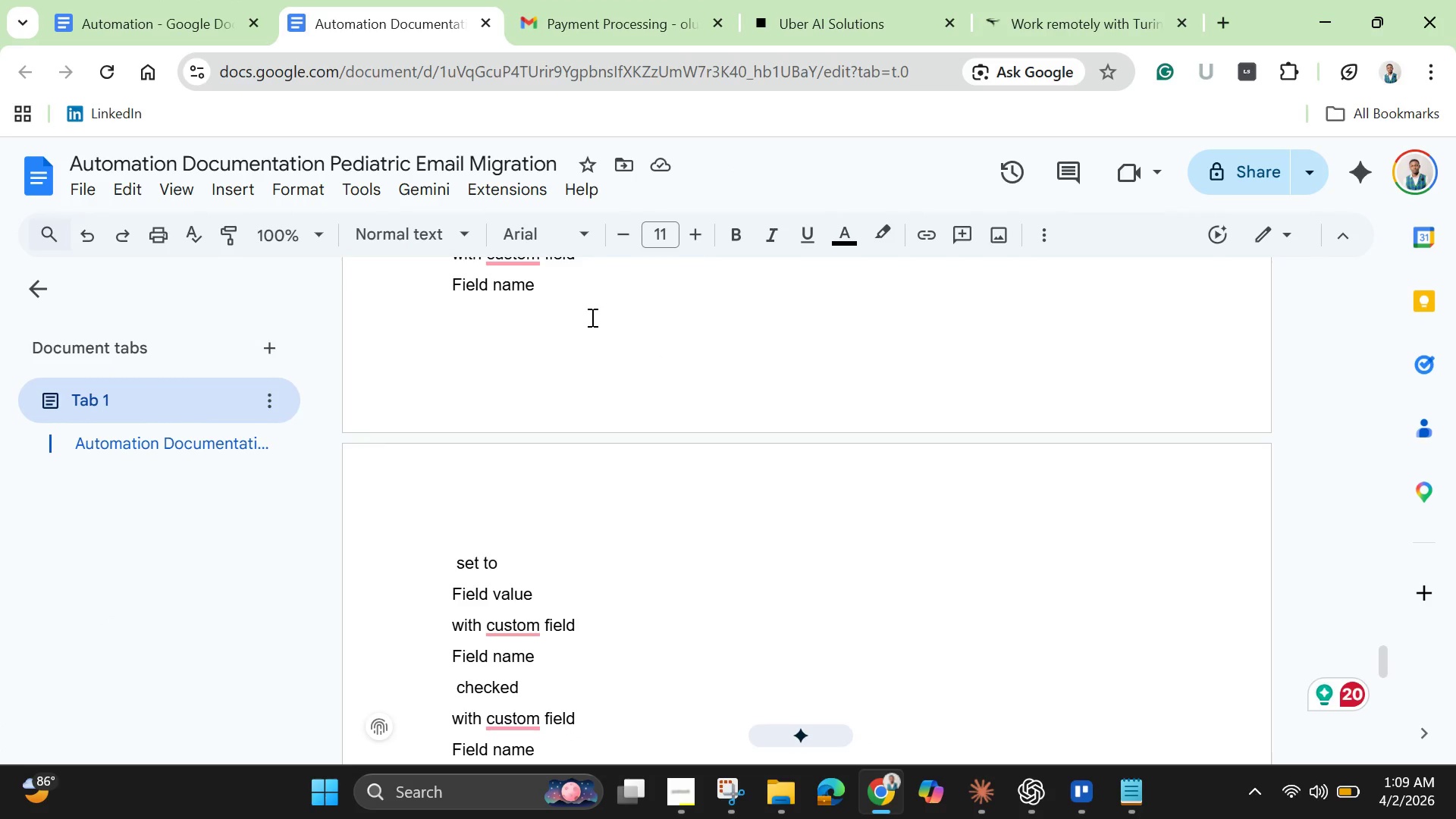 
scroll: coordinate [773, 384], scroll_direction: up, amount: 37.0
 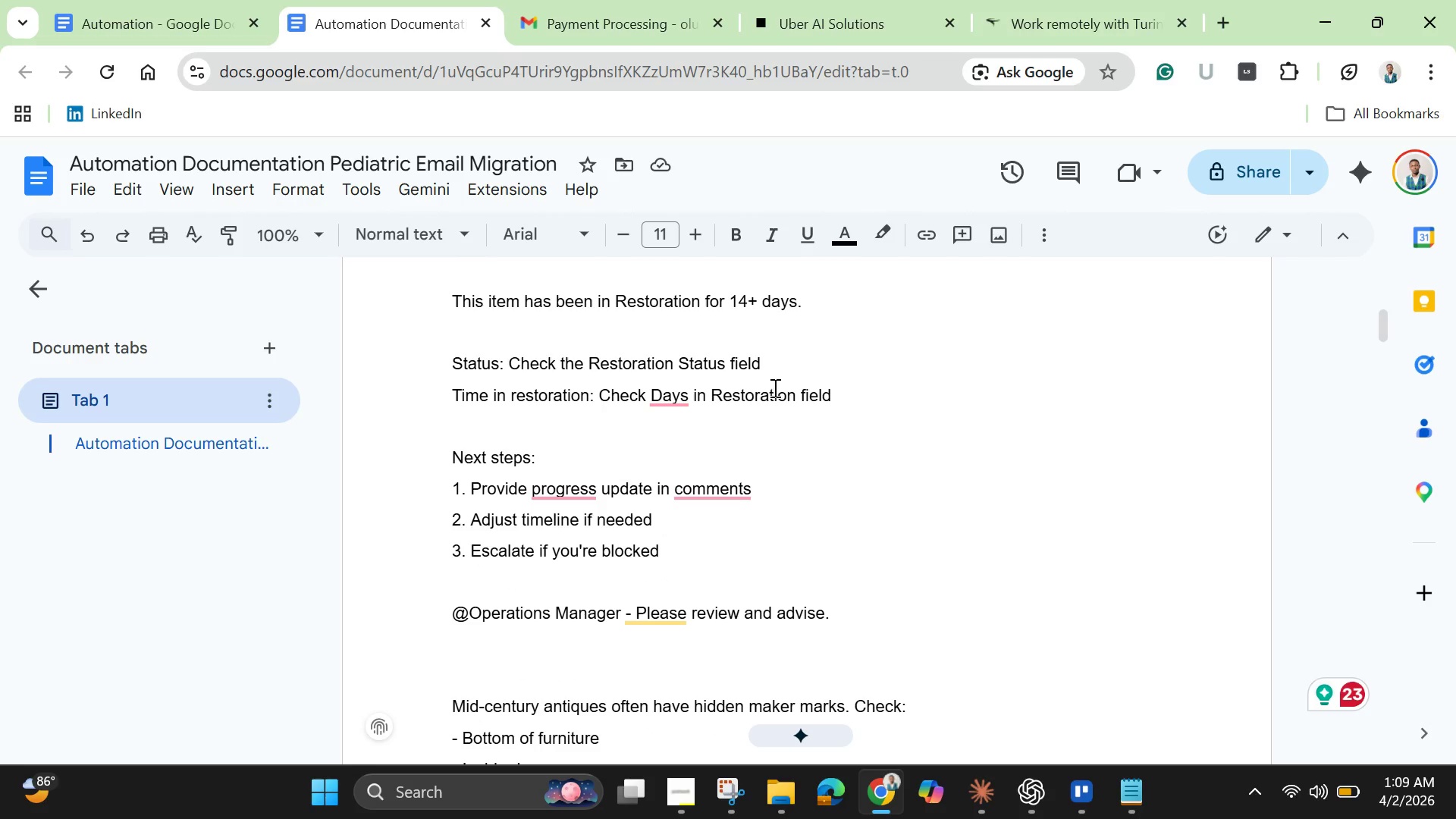 
scroll: coordinate [754, 354], scroll_direction: up, amount: 5.0
 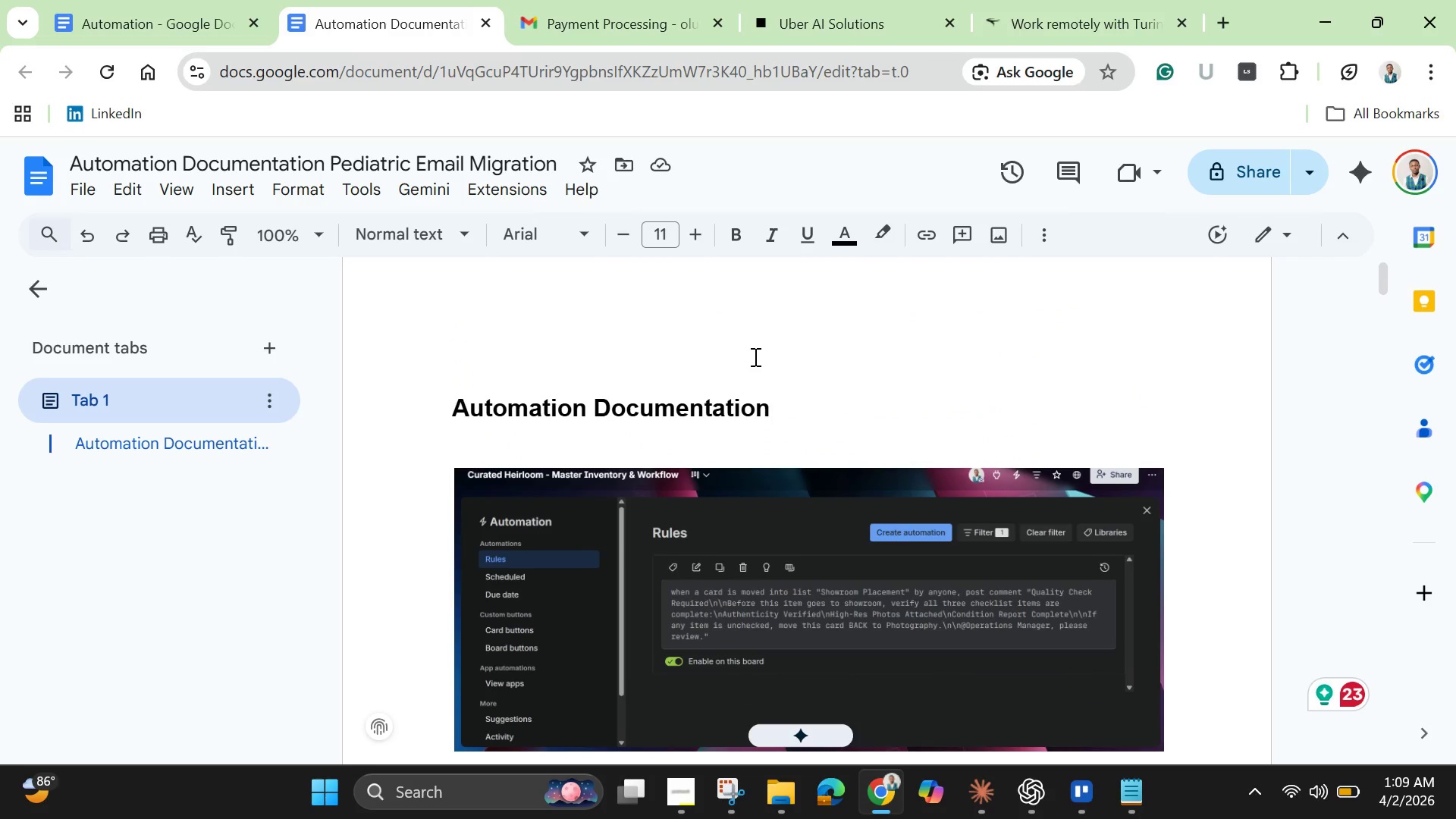 
scroll: coordinate [754, 356], scroll_direction: down, amount: 4.0
 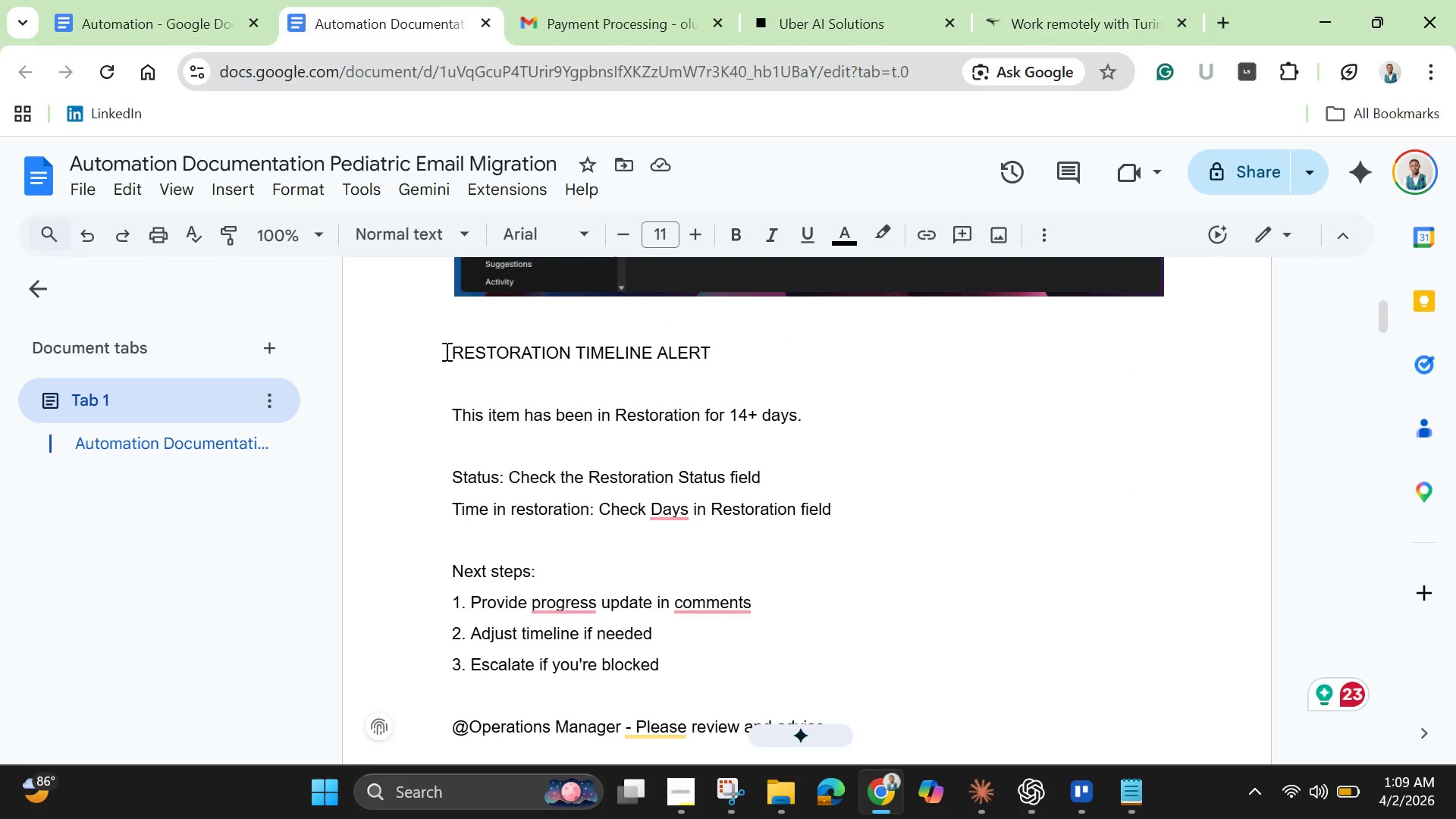 
left_click_drag(start_coordinate=[452, 352], to_coordinate=[840, 635])
 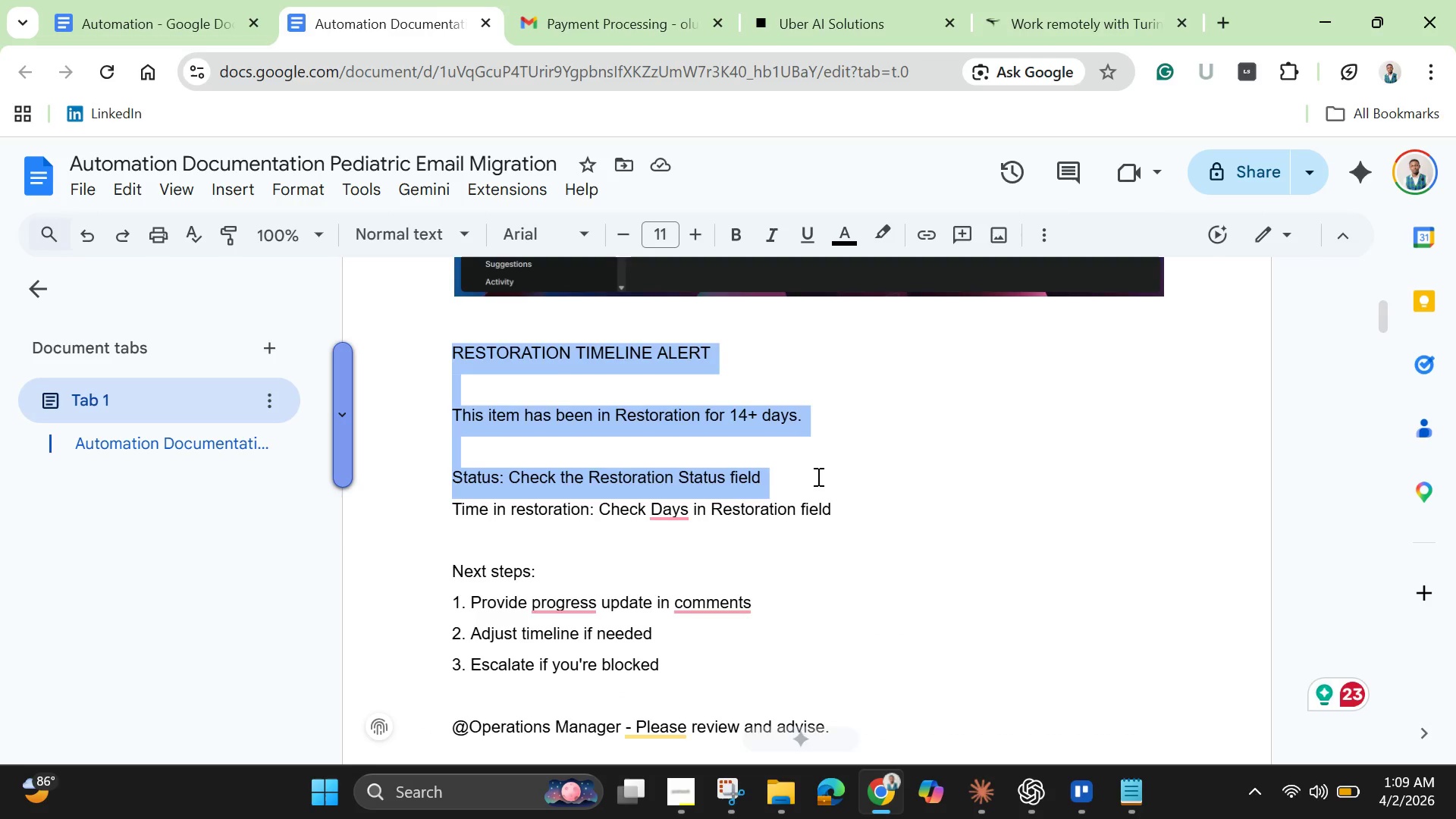 
scroll: coordinate [817, 476], scroll_direction: down, amount: 2.0
 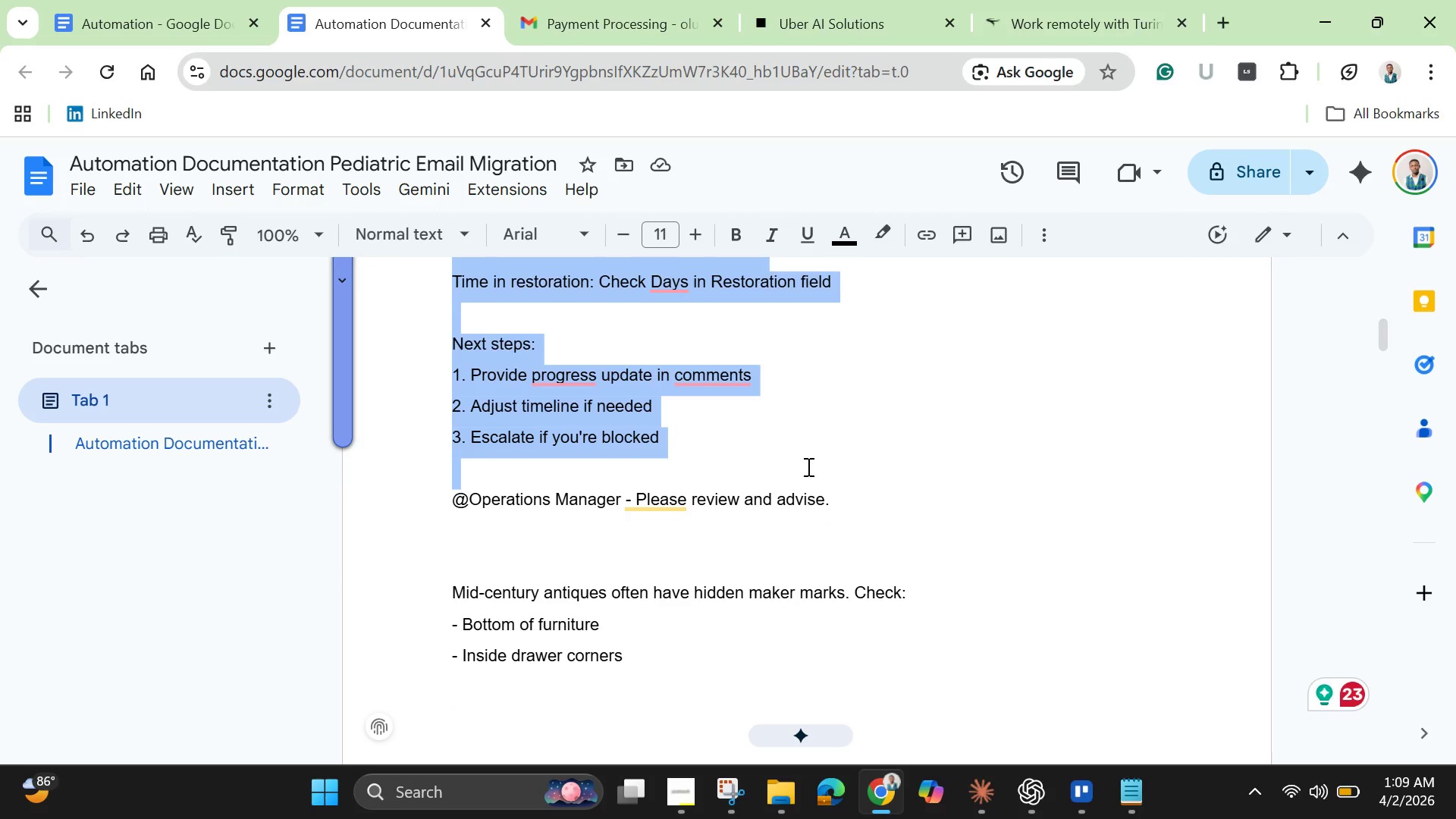 
key(Shift+ArrowDown)
 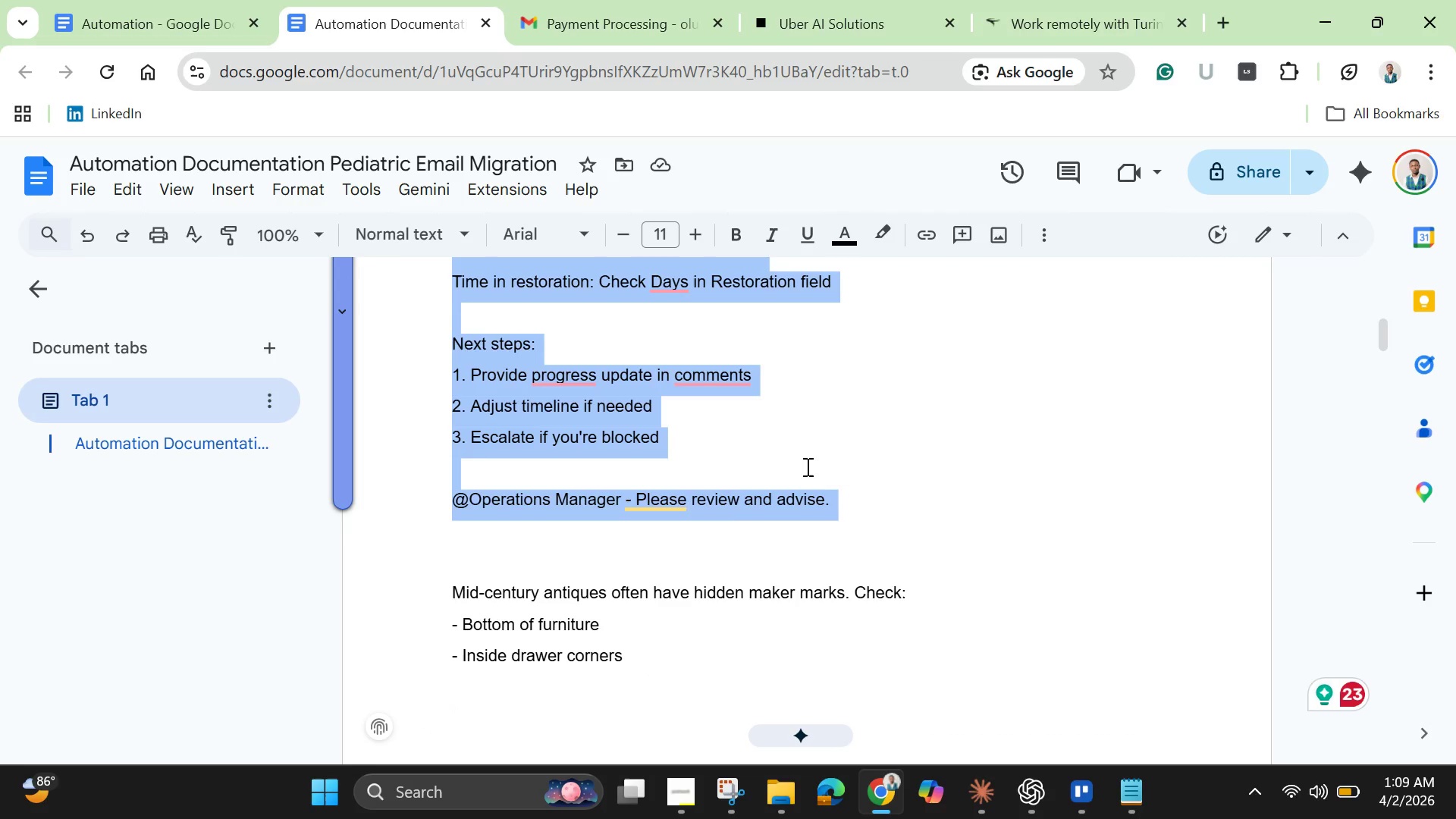 
key(Shift+ArrowDown)
 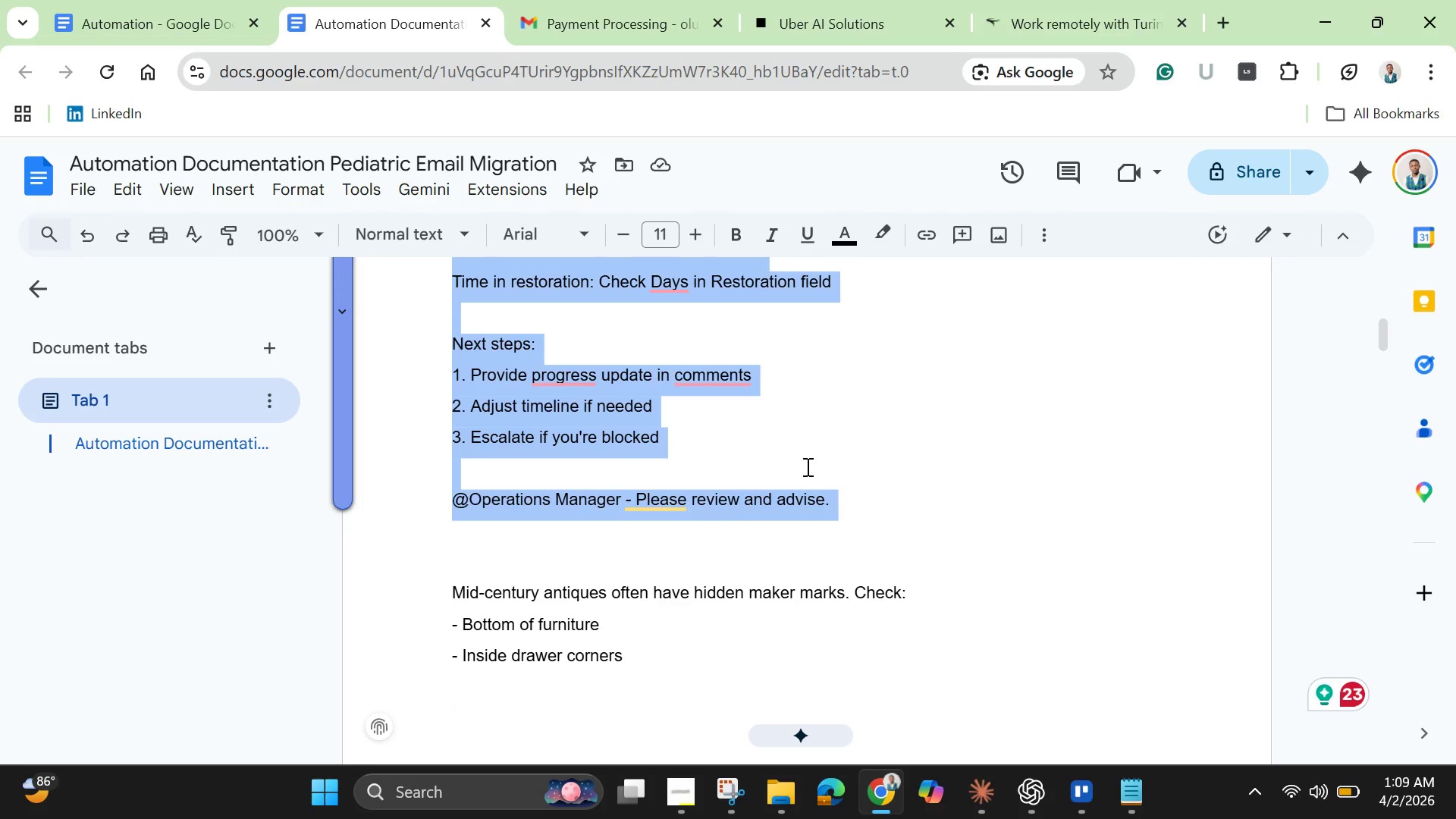 
key(Control+C)
 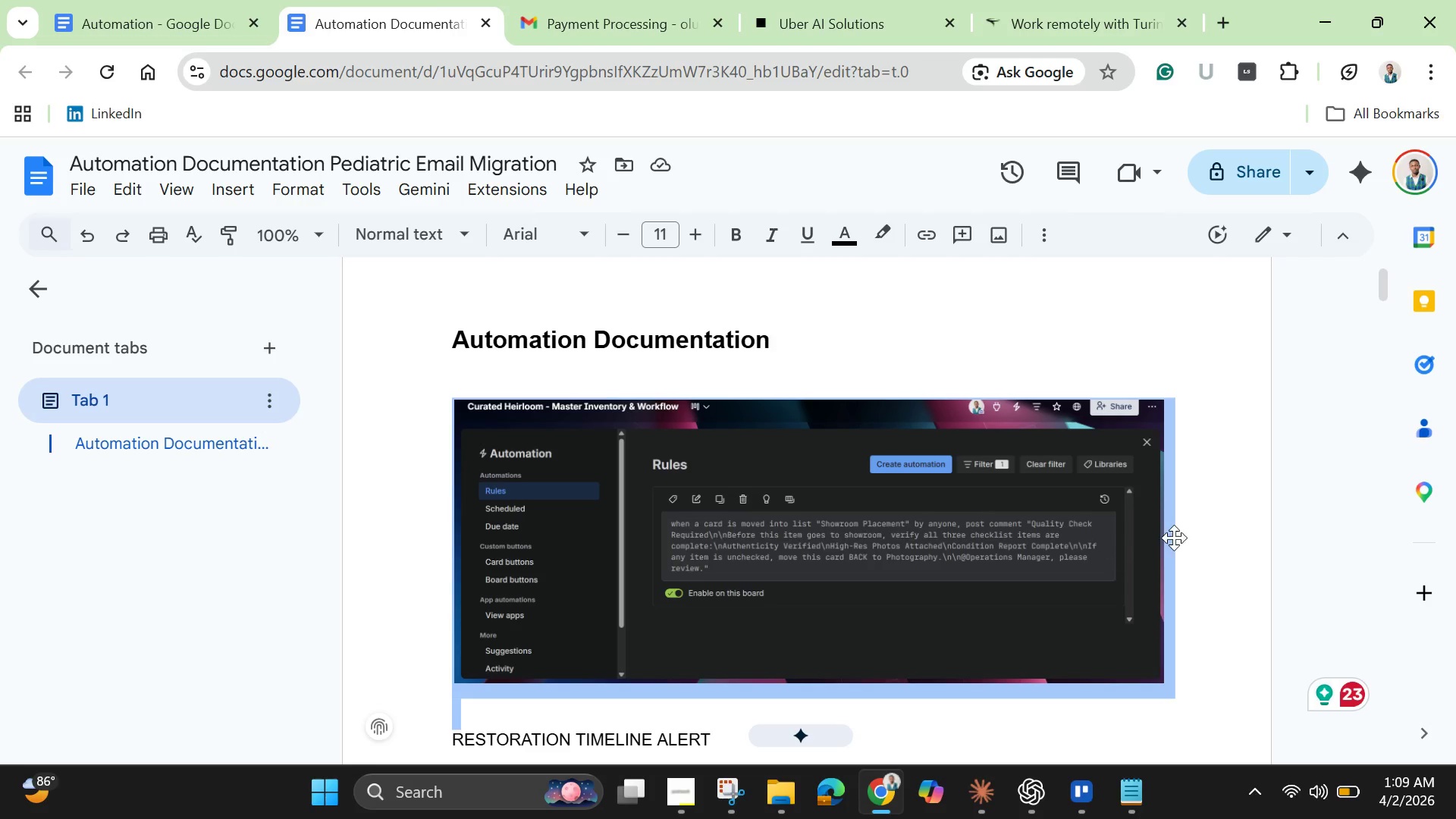 
wait(5.03)
 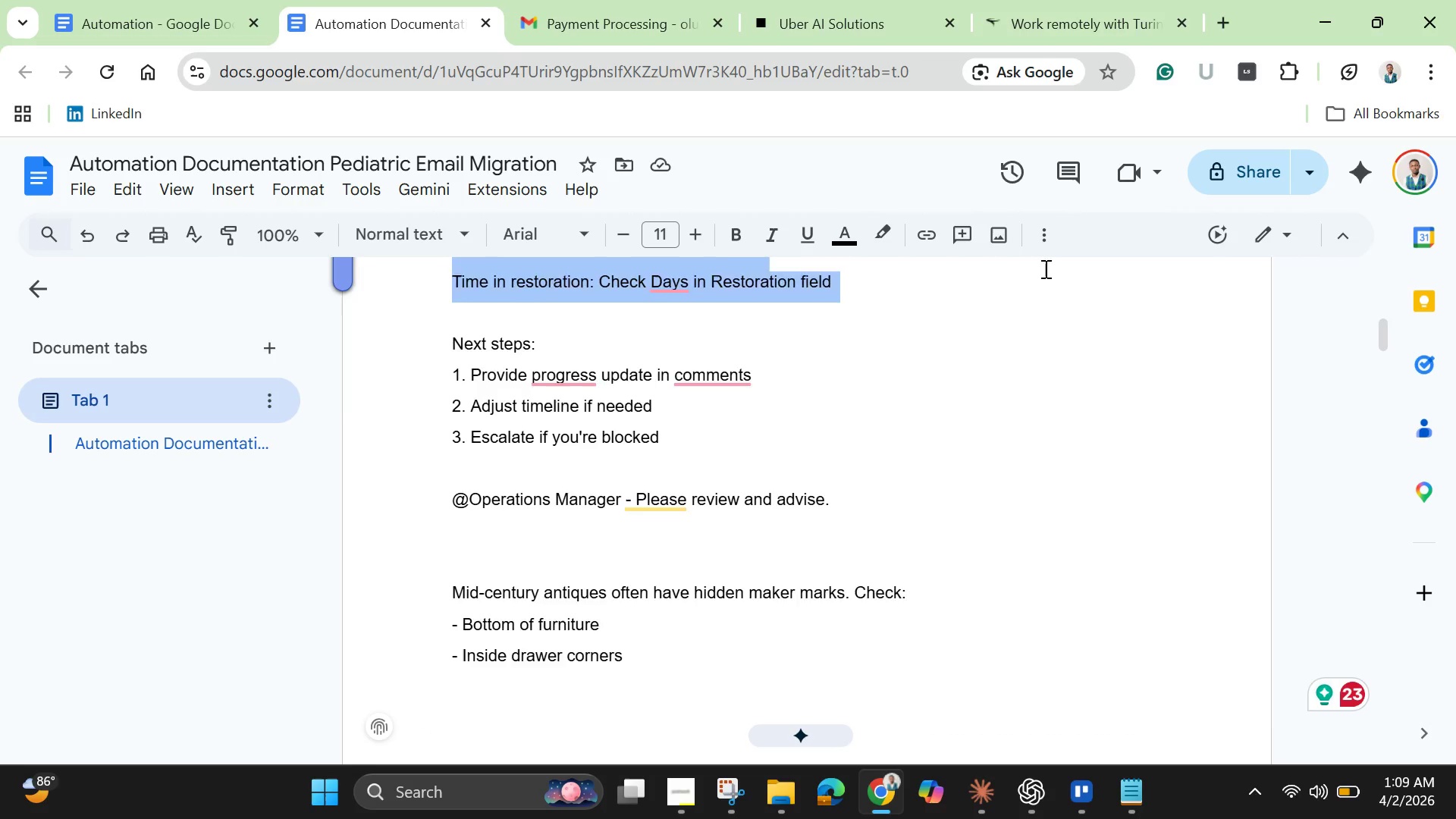 
left_click([1231, 460])
 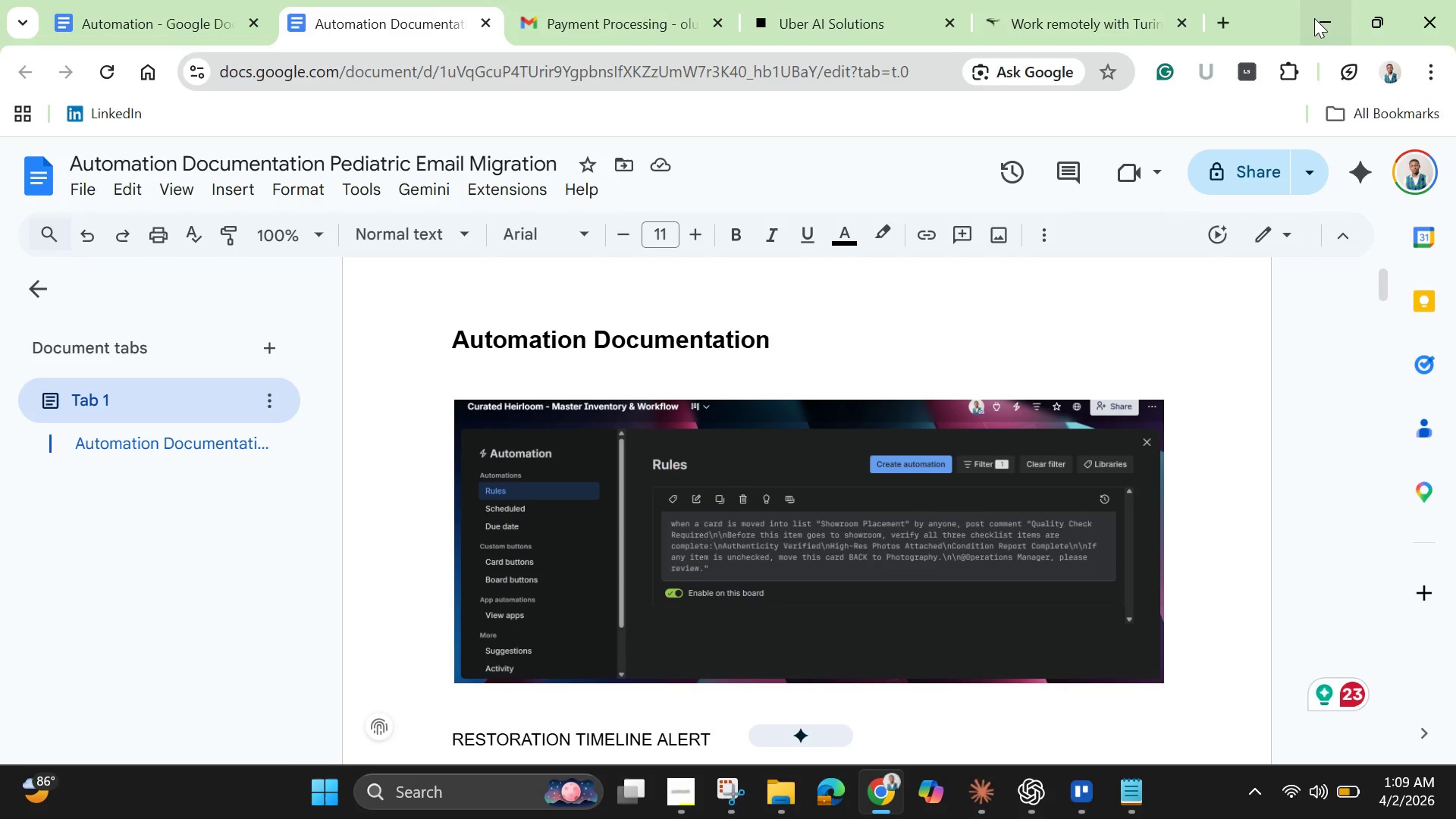 
left_click([1314, 18])
 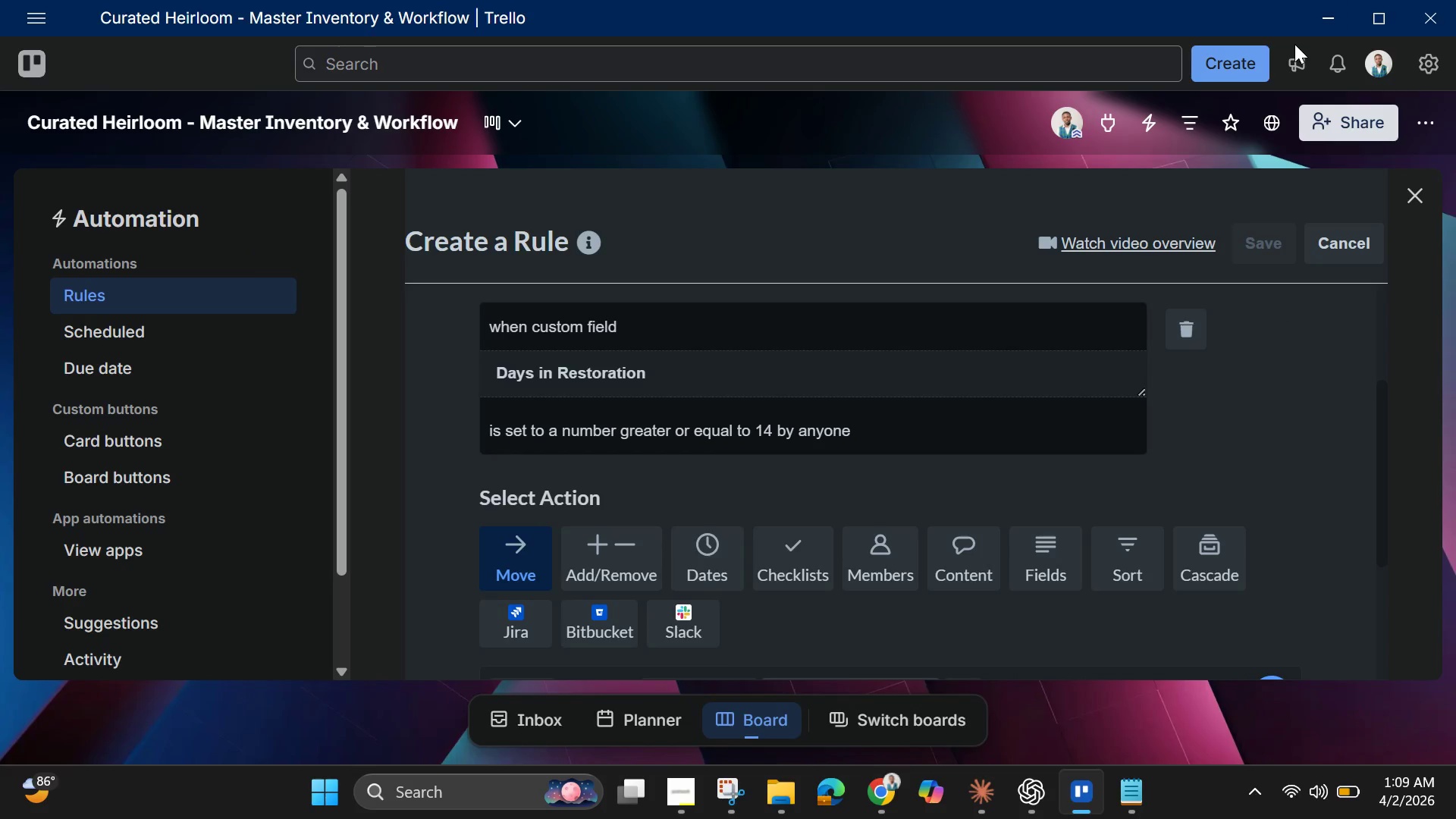 
mouse_move([1282, 64])
 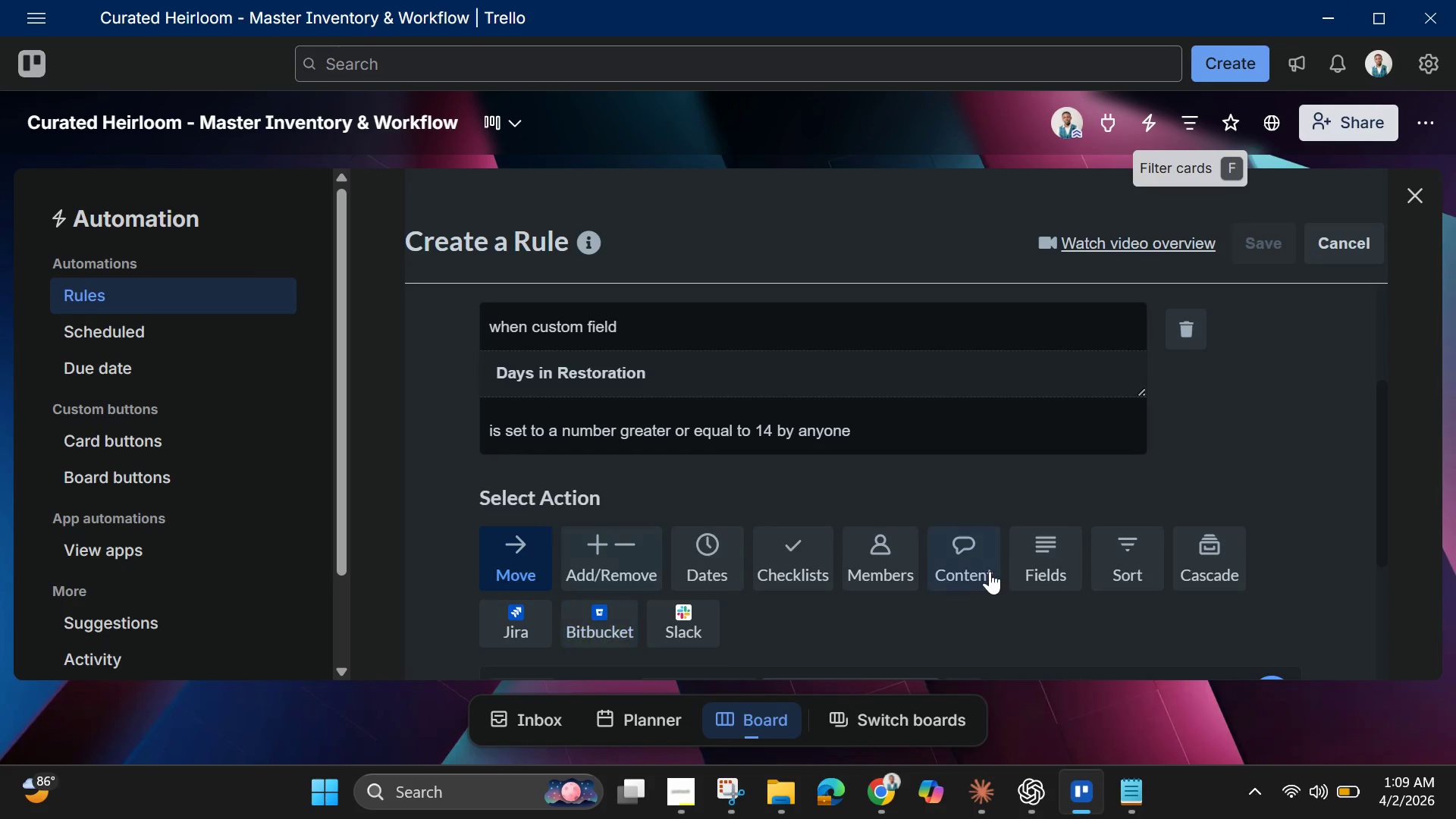 
left_click([981, 571])
 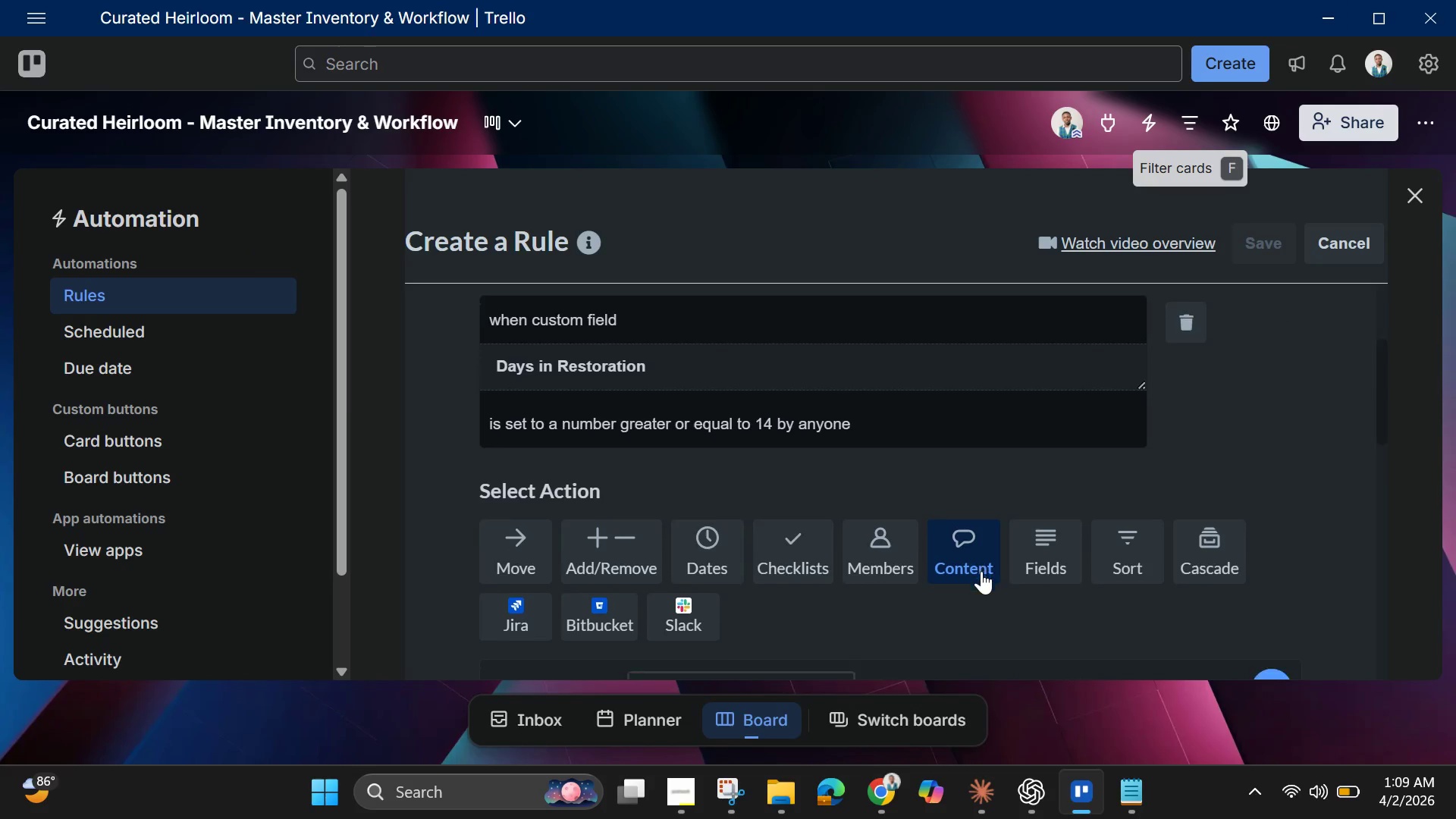 
scroll: coordinate [788, 544], scroll_direction: down, amount: 3.0
 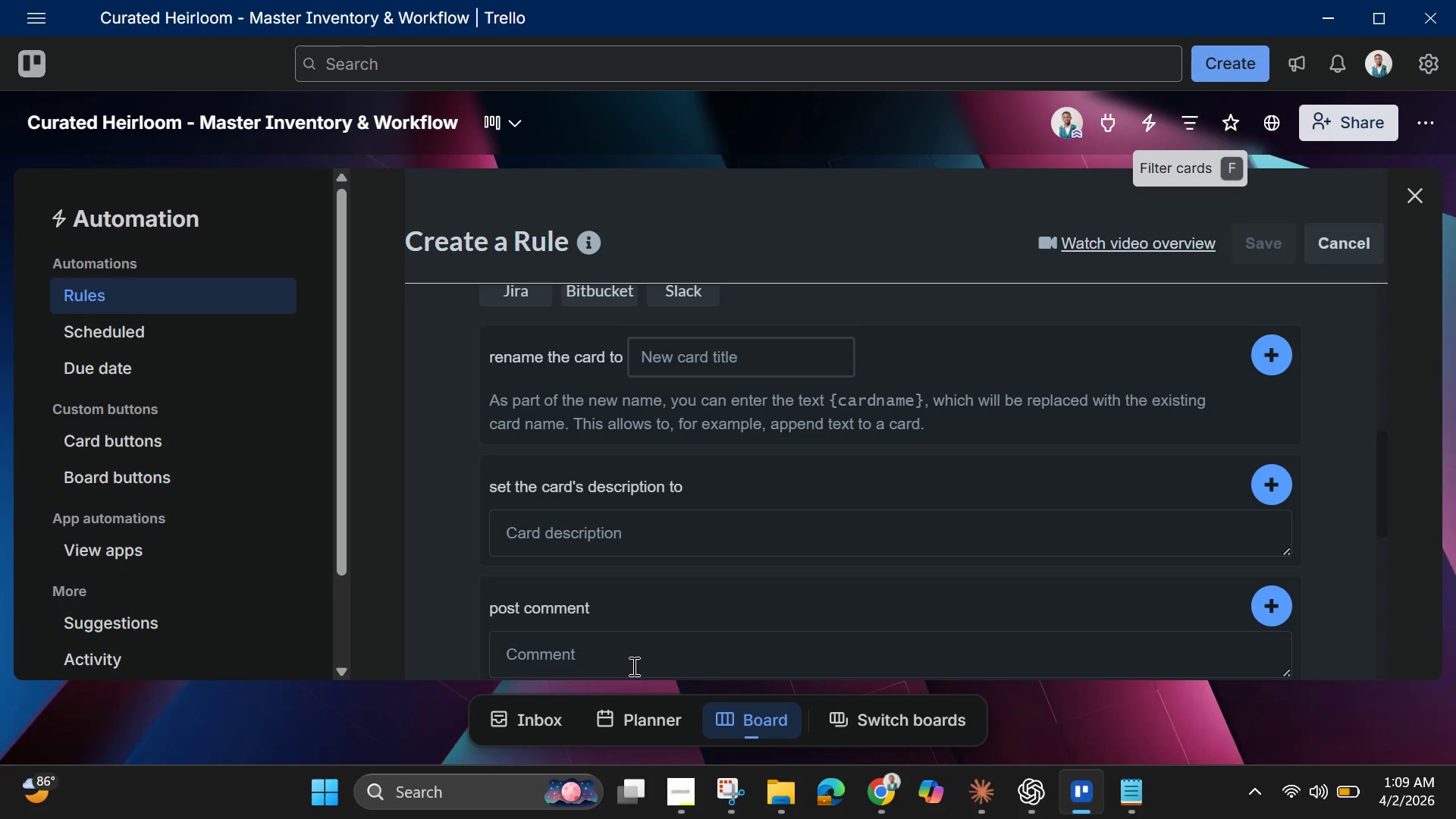 
left_click([628, 658])
 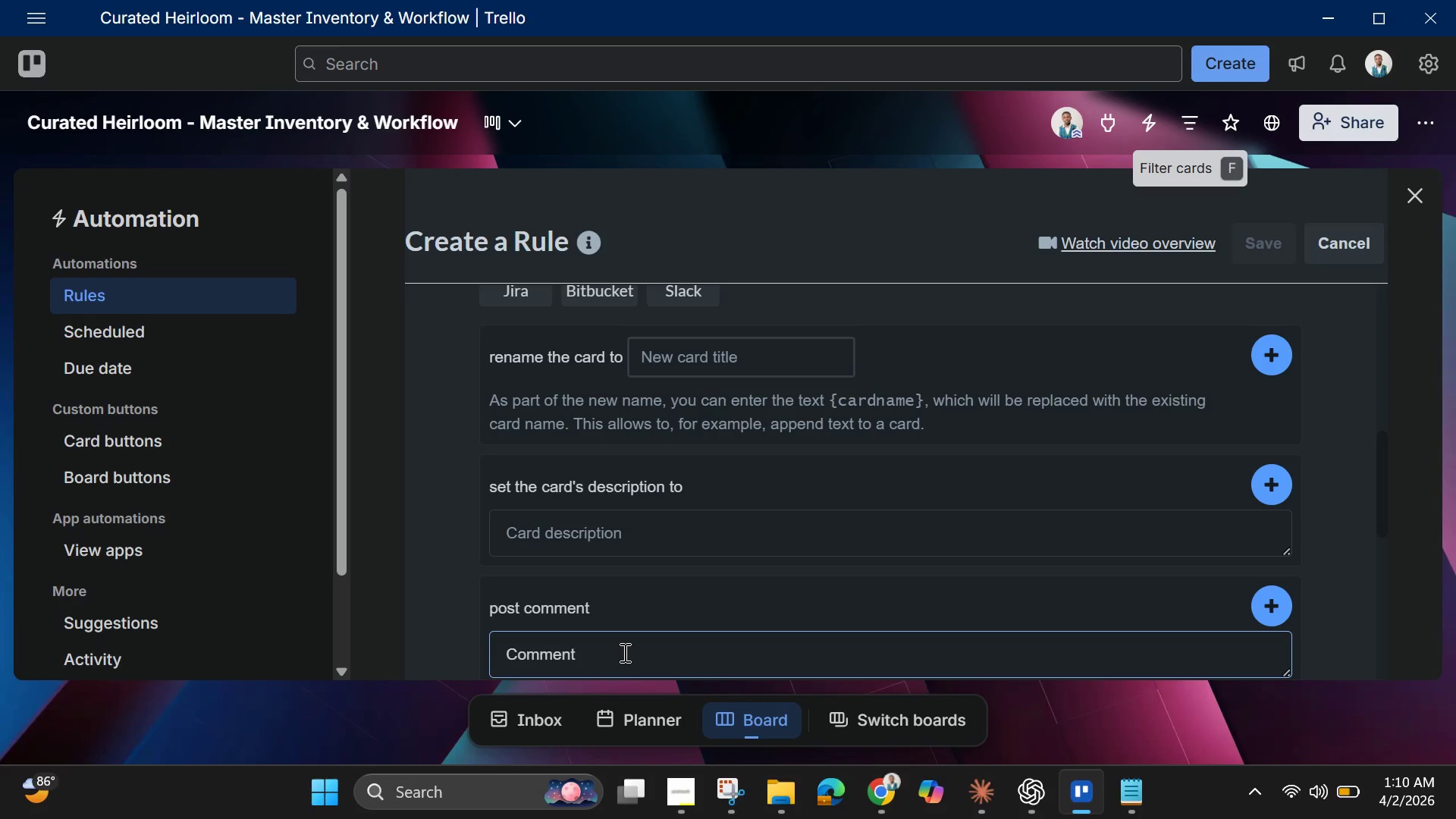 
key(Control+V)
 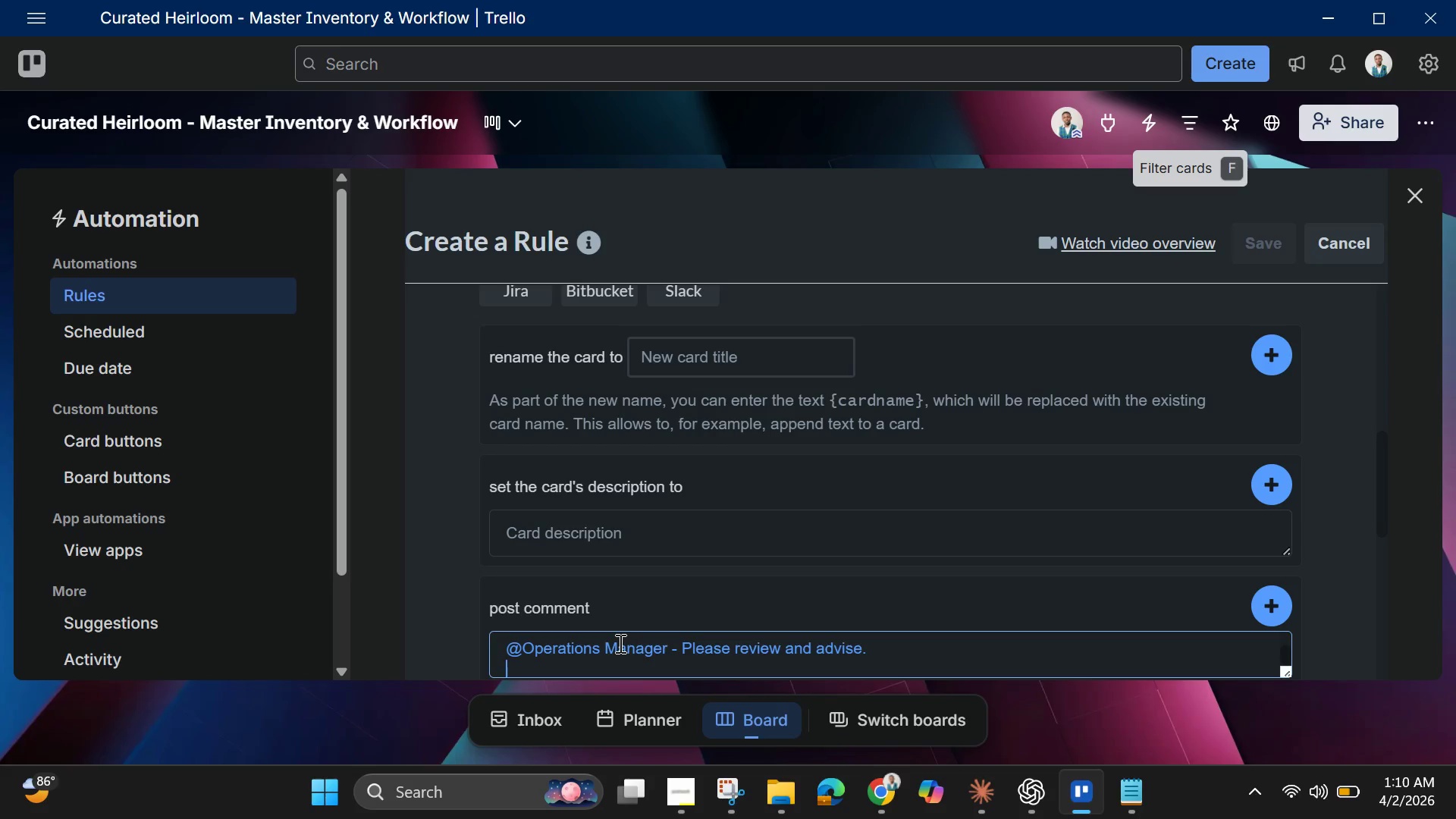 
key(Backspace)
 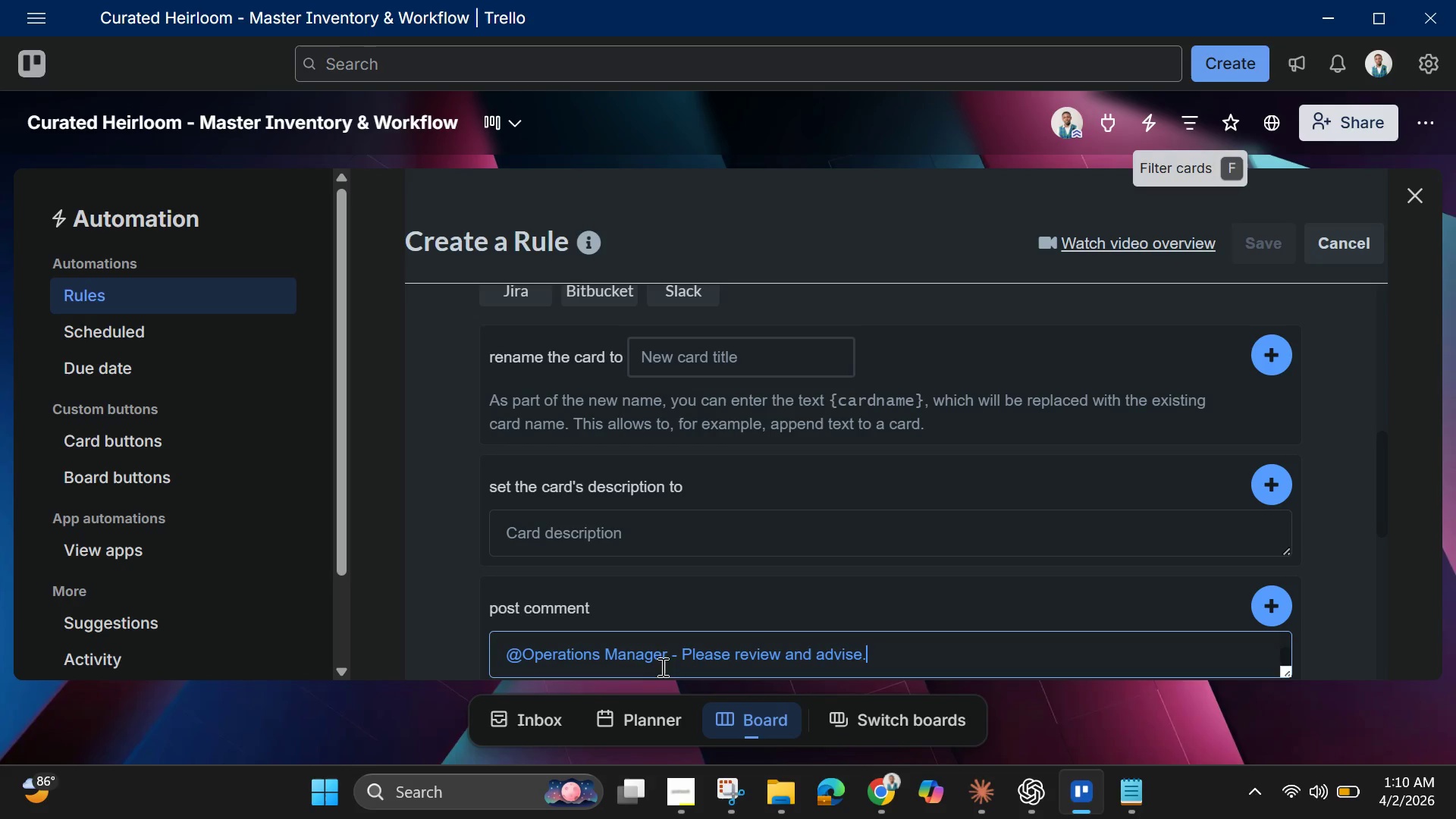 
scroll: coordinate [670, 645], scroll_direction: up, amount: 4.0
 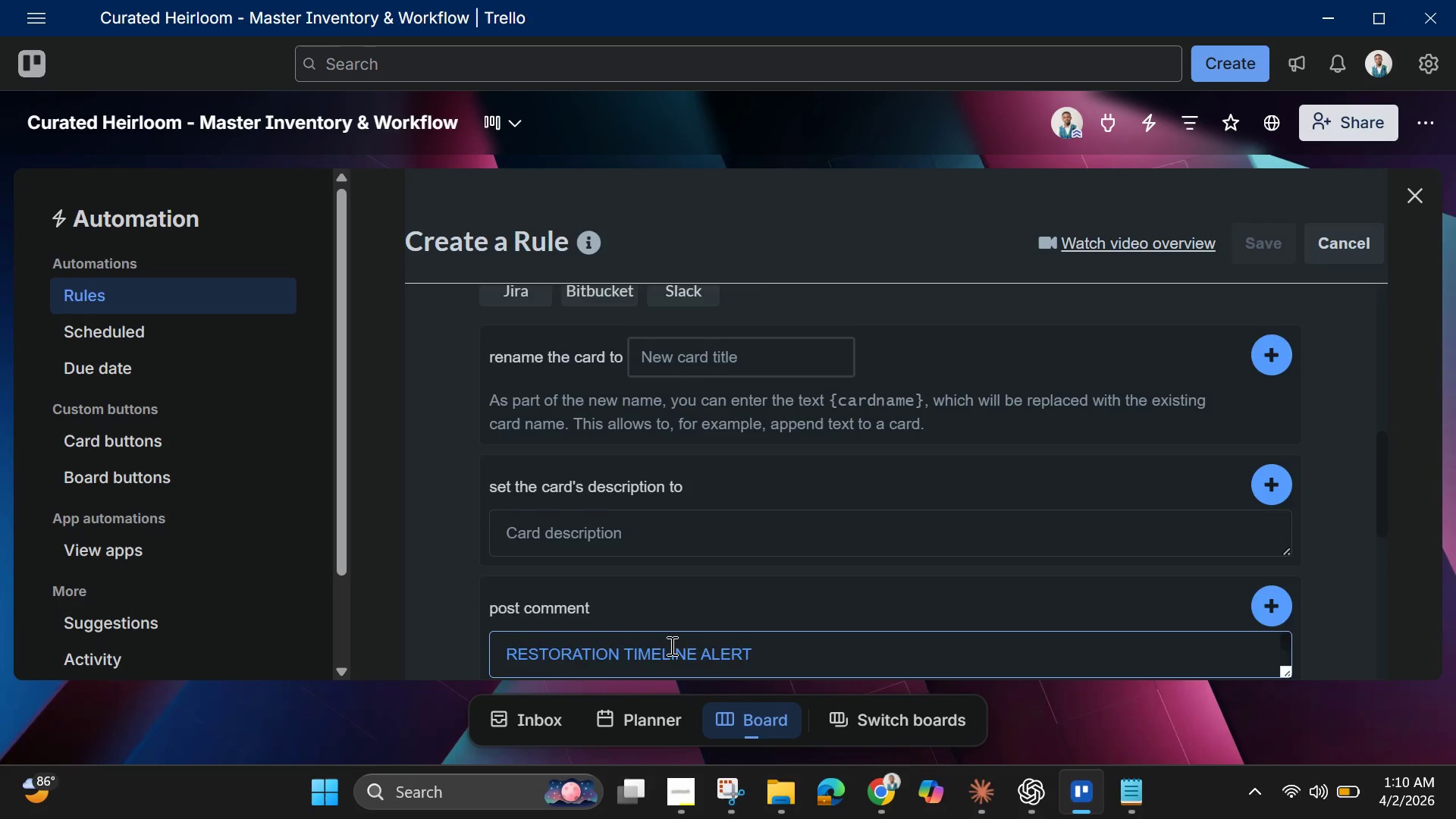 
scroll: coordinate [672, 646], scroll_direction: down, amount: 2.0
 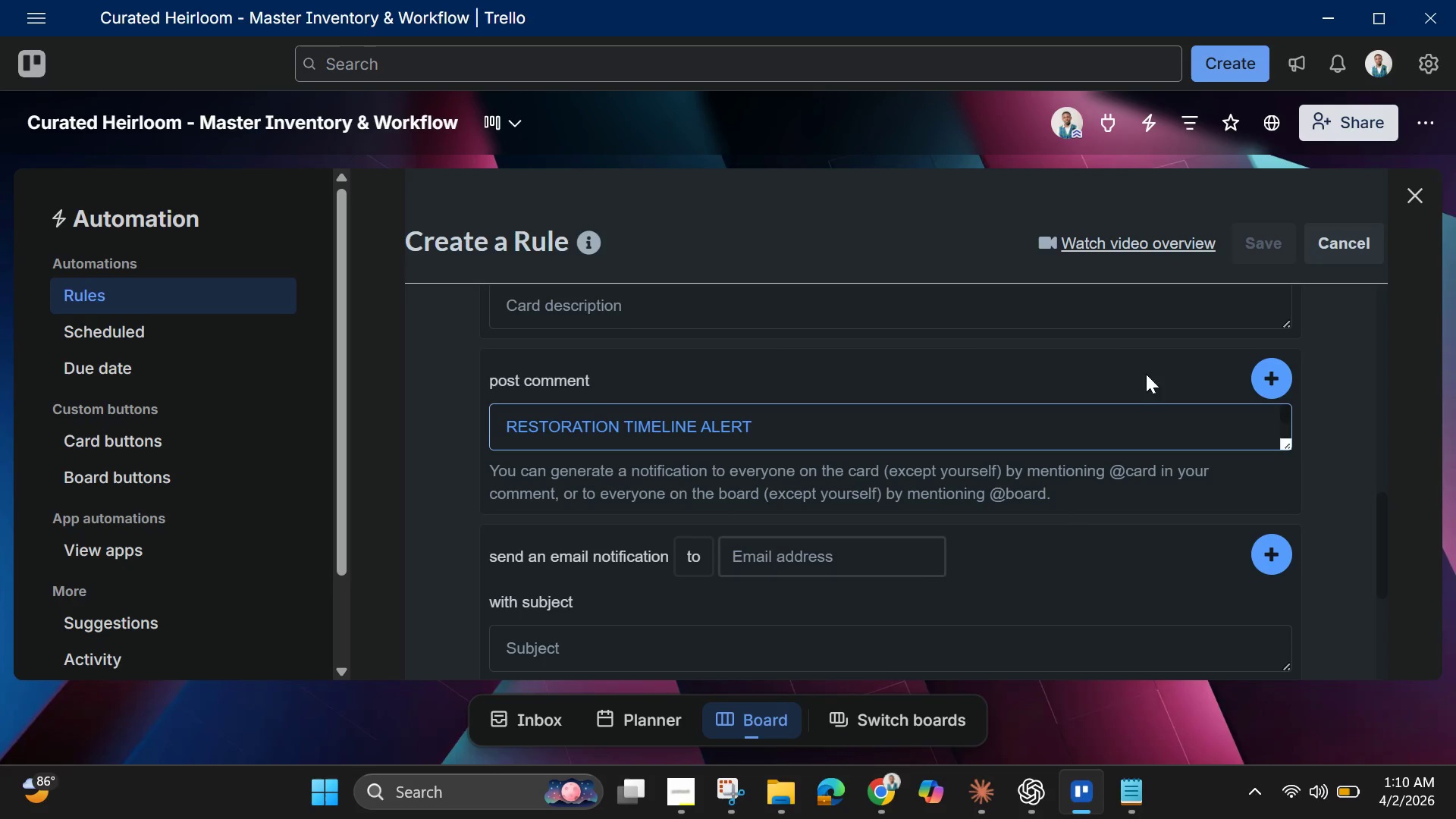 
left_click([1269, 384])
 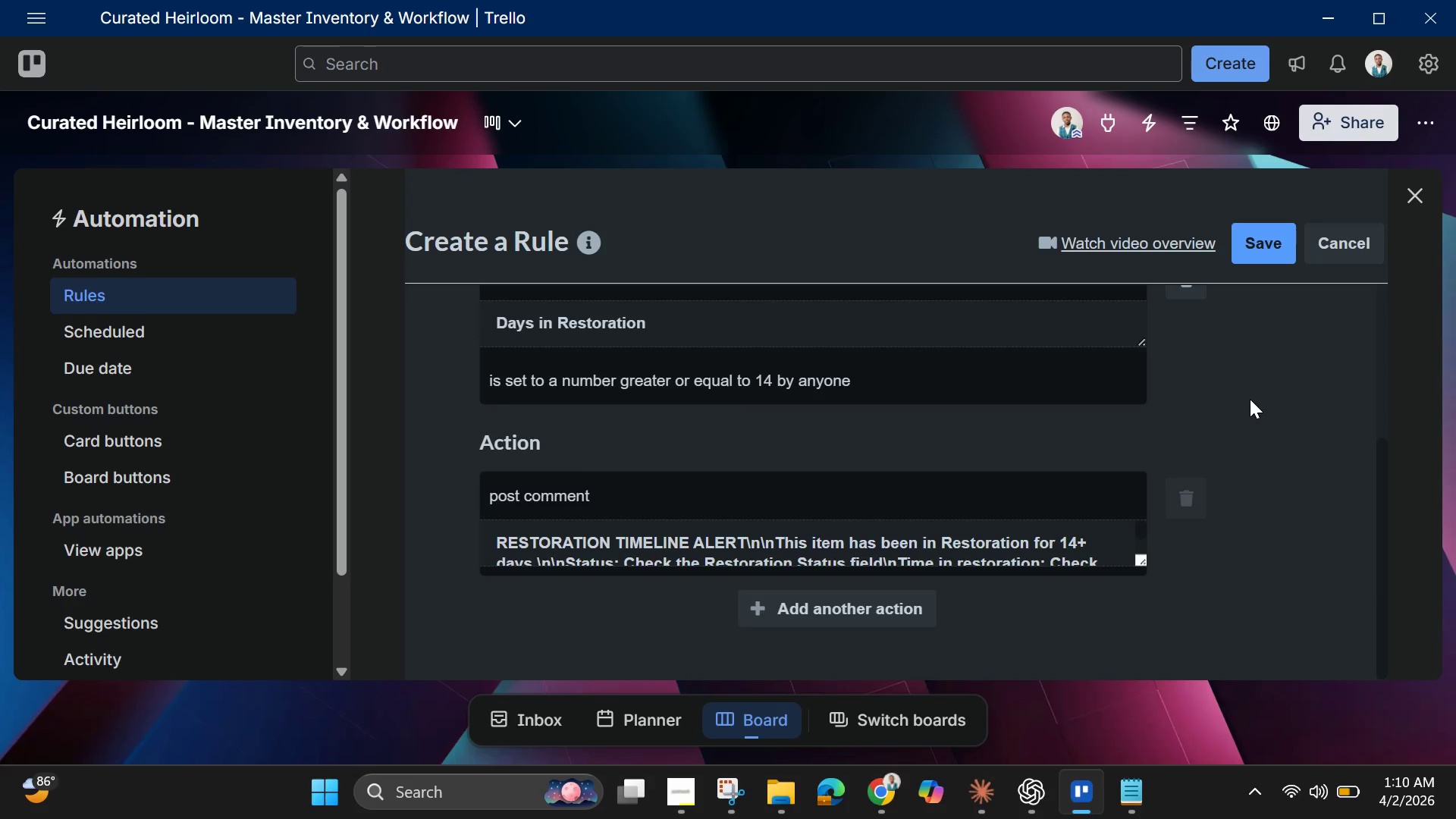 
wait(30.99)
 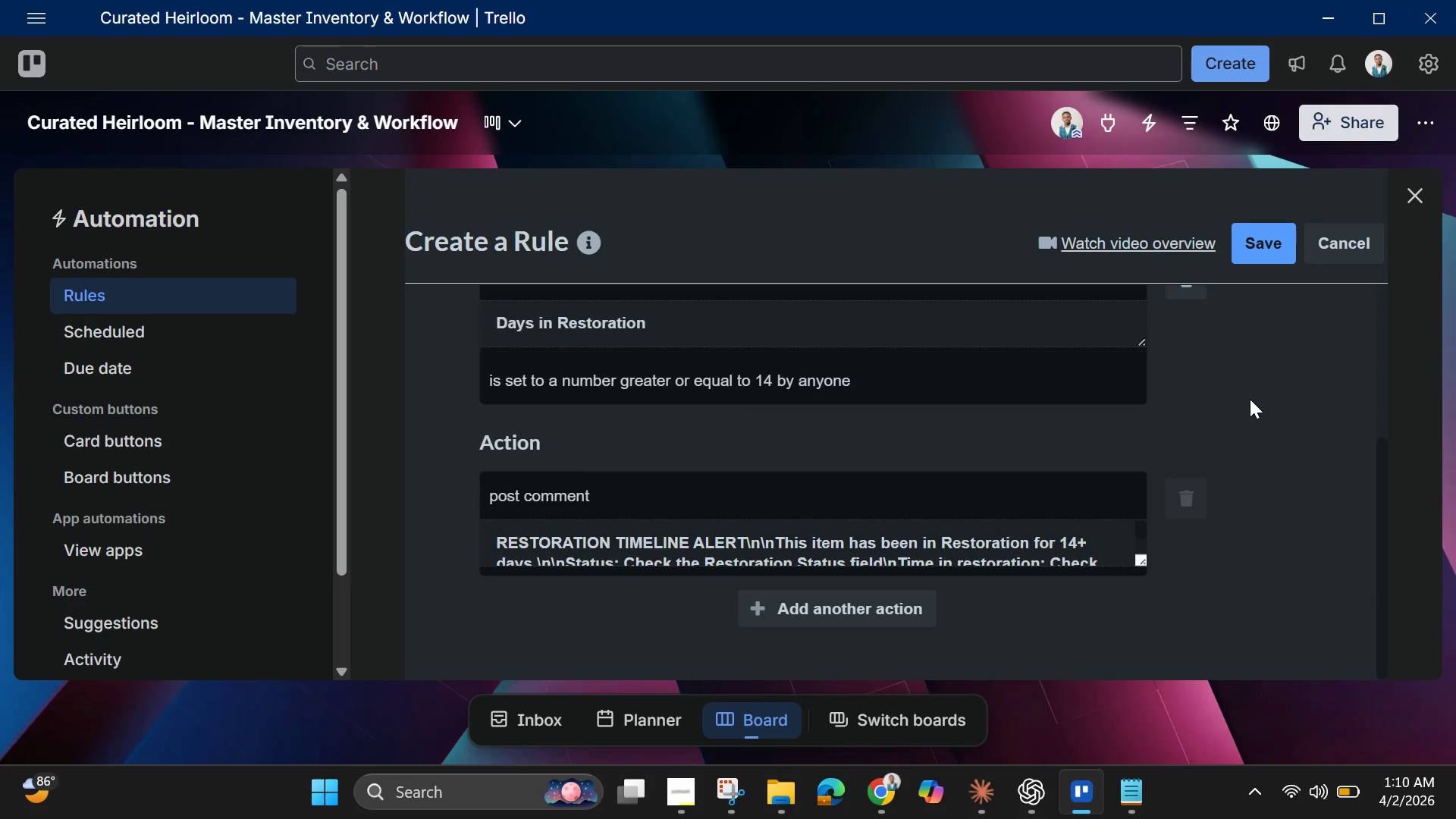 
left_click([1266, 259])
 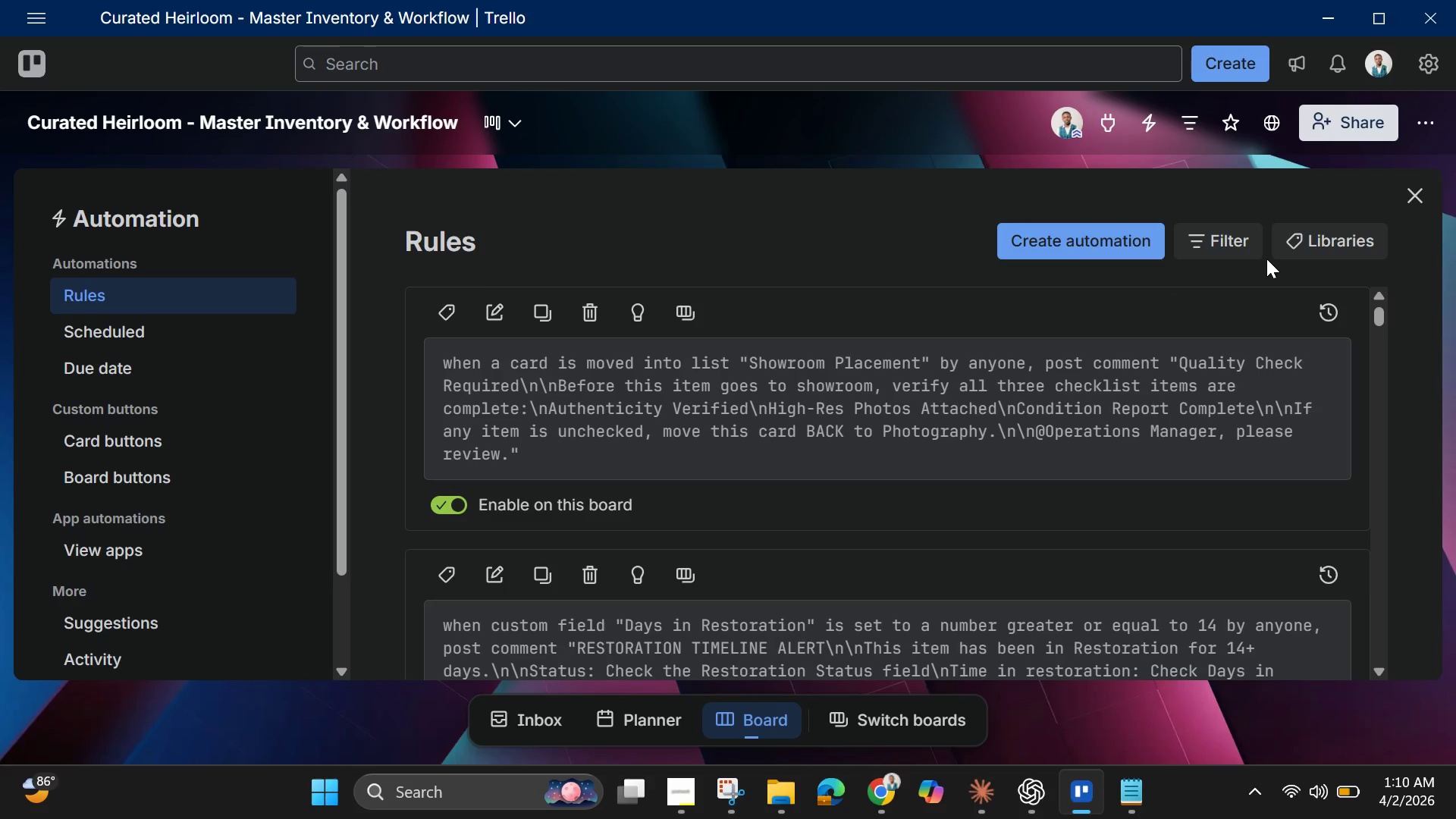 
wait(21.0)
 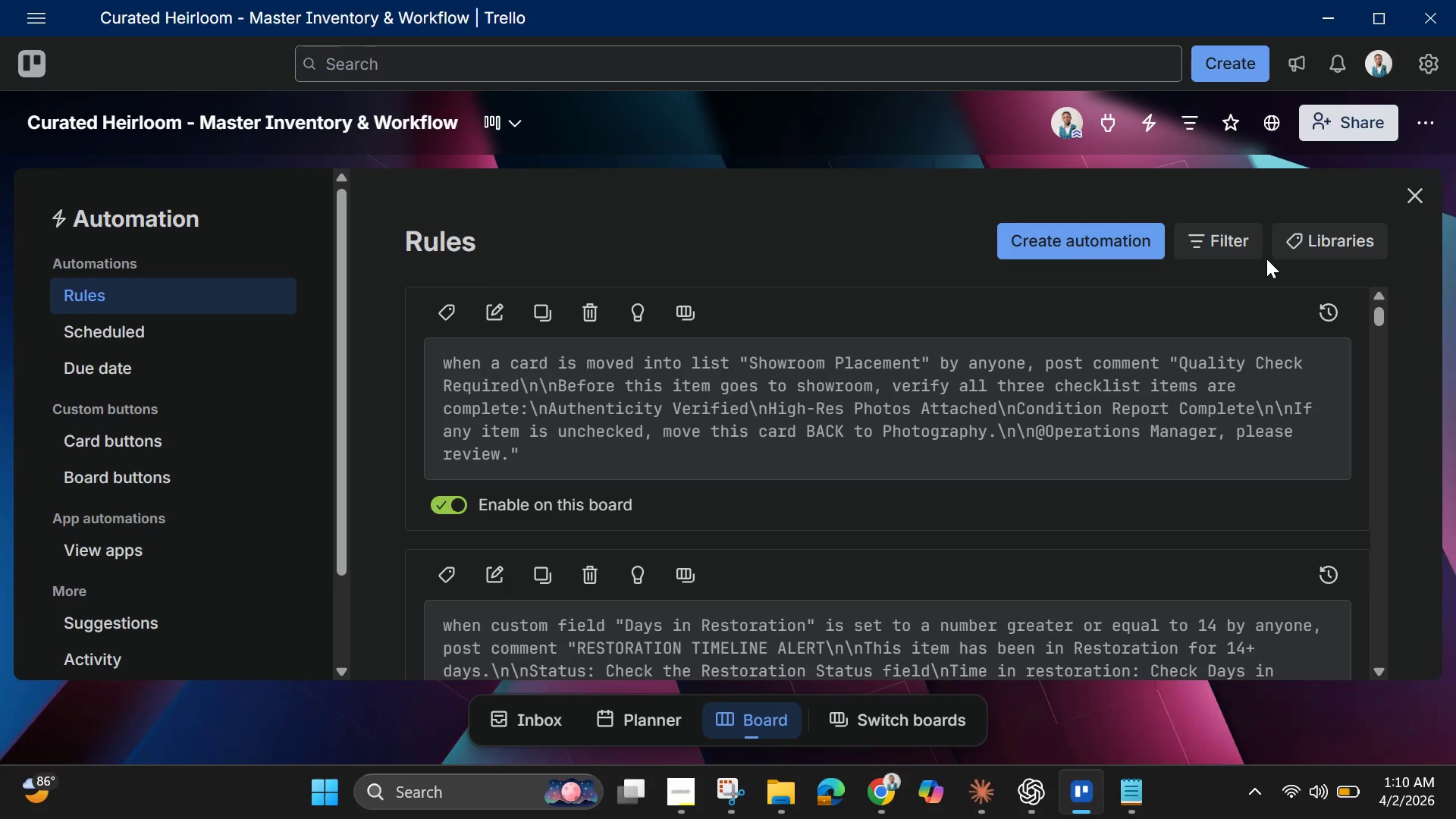 
scroll: coordinate [839, 453], scroll_direction: down, amount: 2.0
 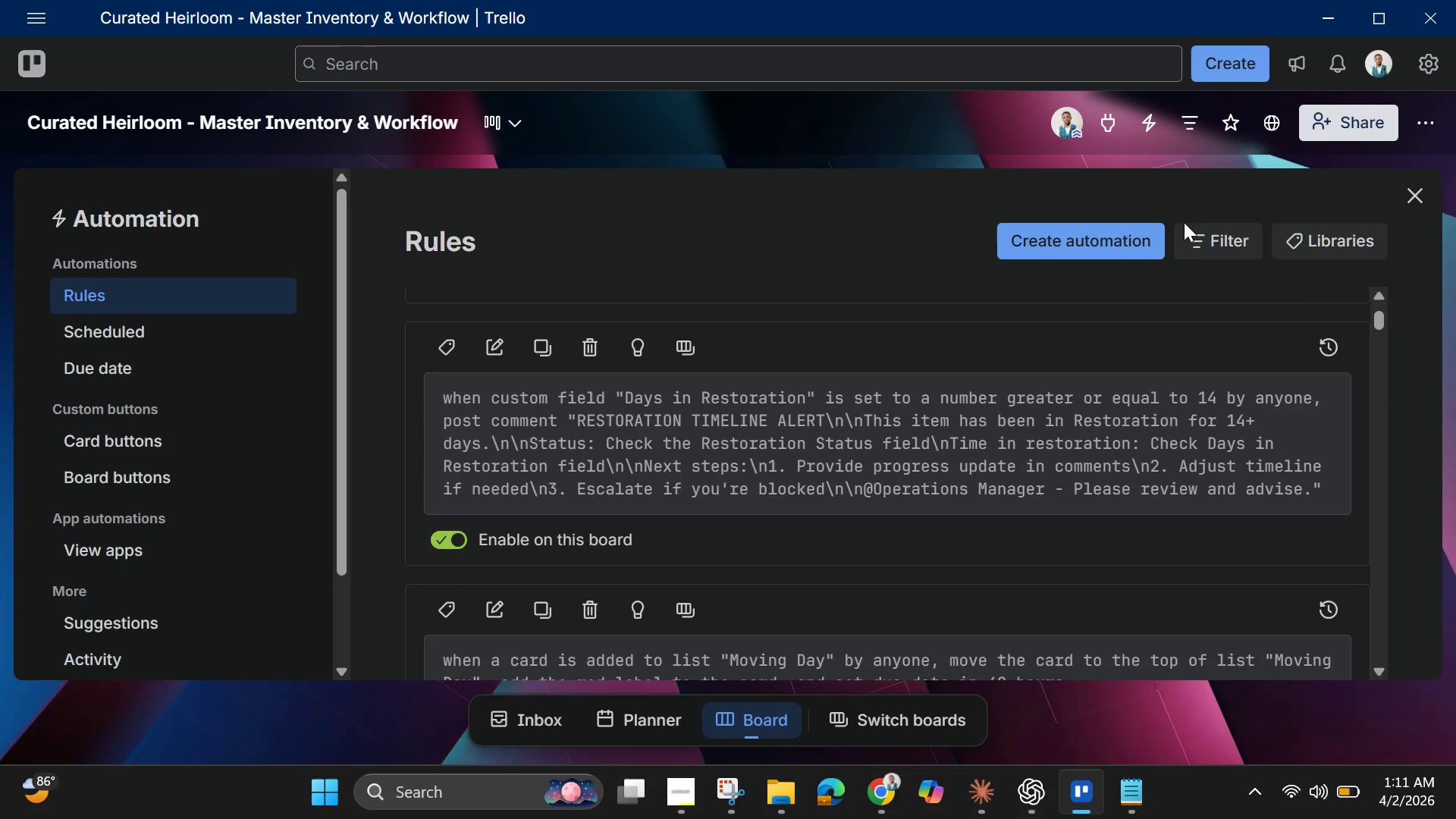 
left_click([1202, 237])
 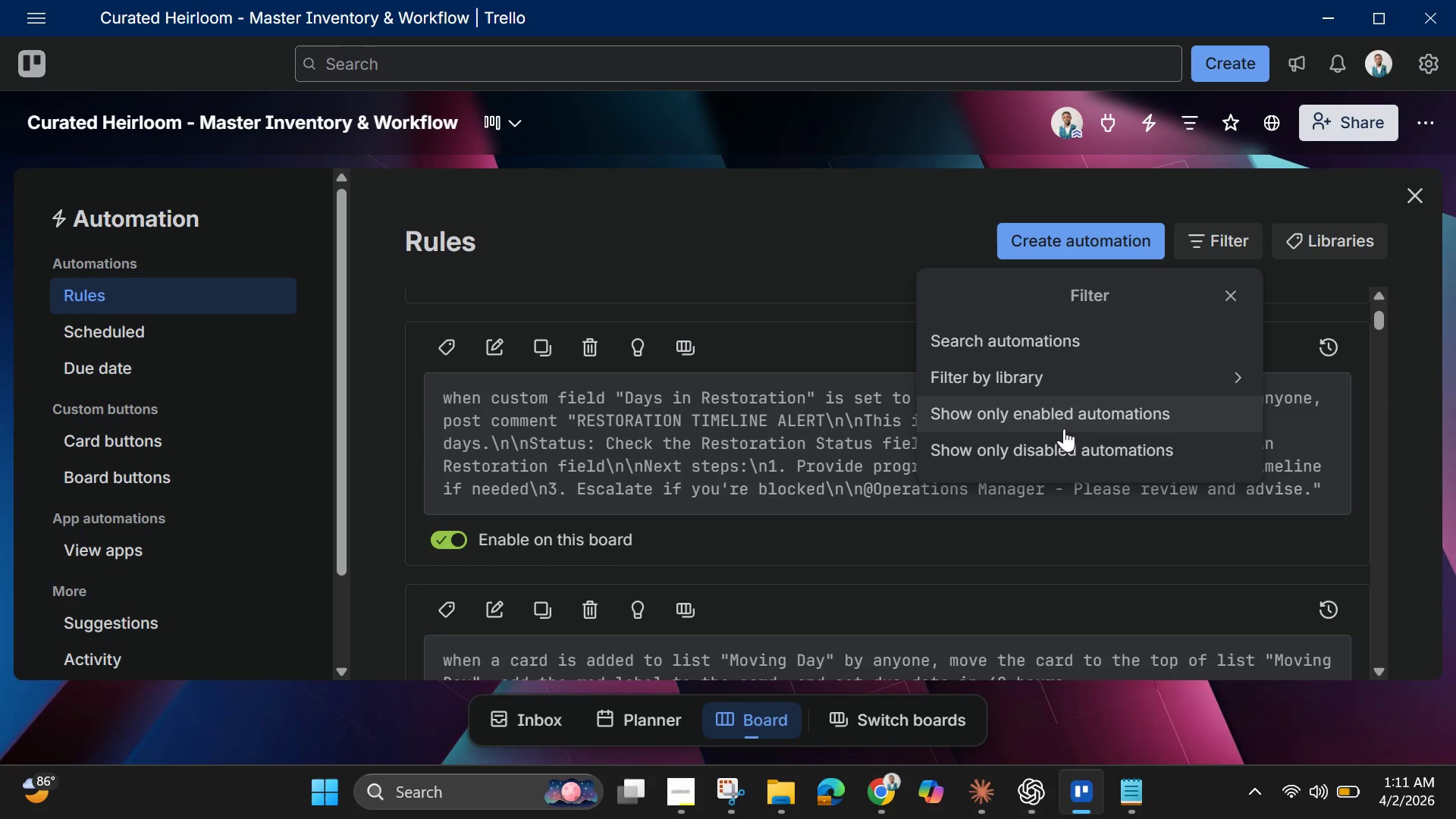 
left_click([1067, 416])
 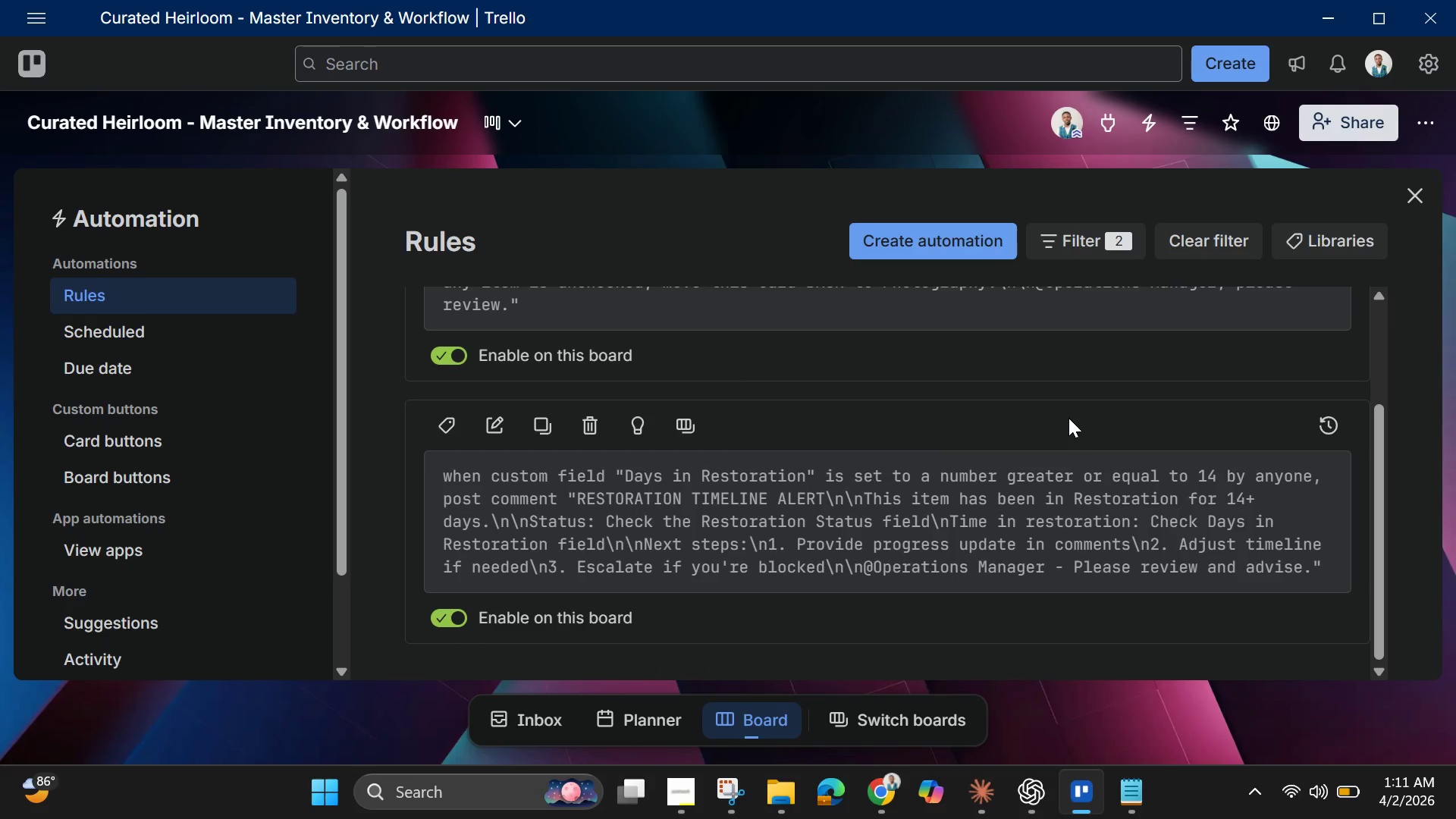 
scroll: coordinate [1073, 421], scroll_direction: up, amount: 2.0
 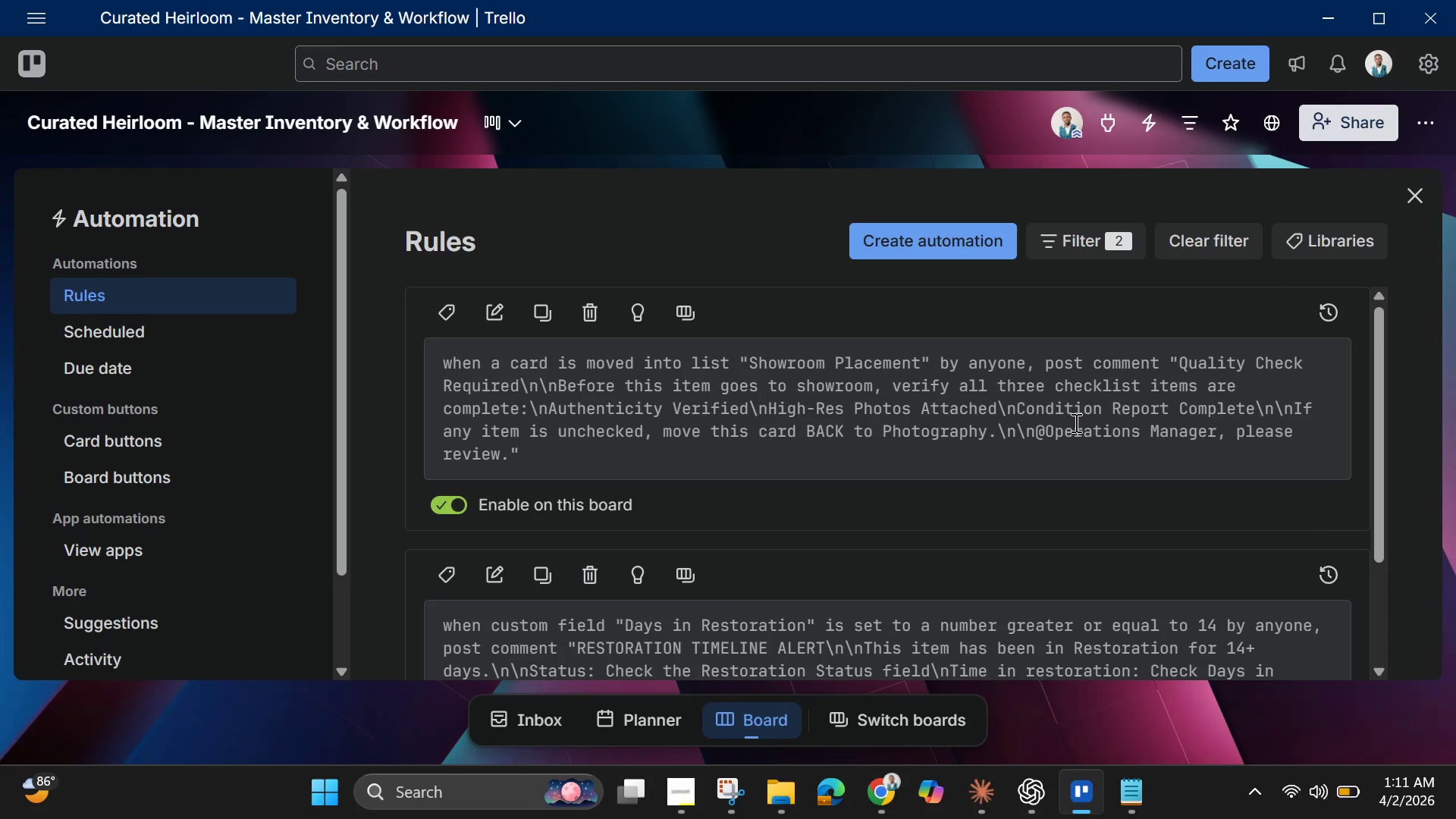 
scroll: coordinate [1081, 428], scroll_direction: down, amount: 2.0
 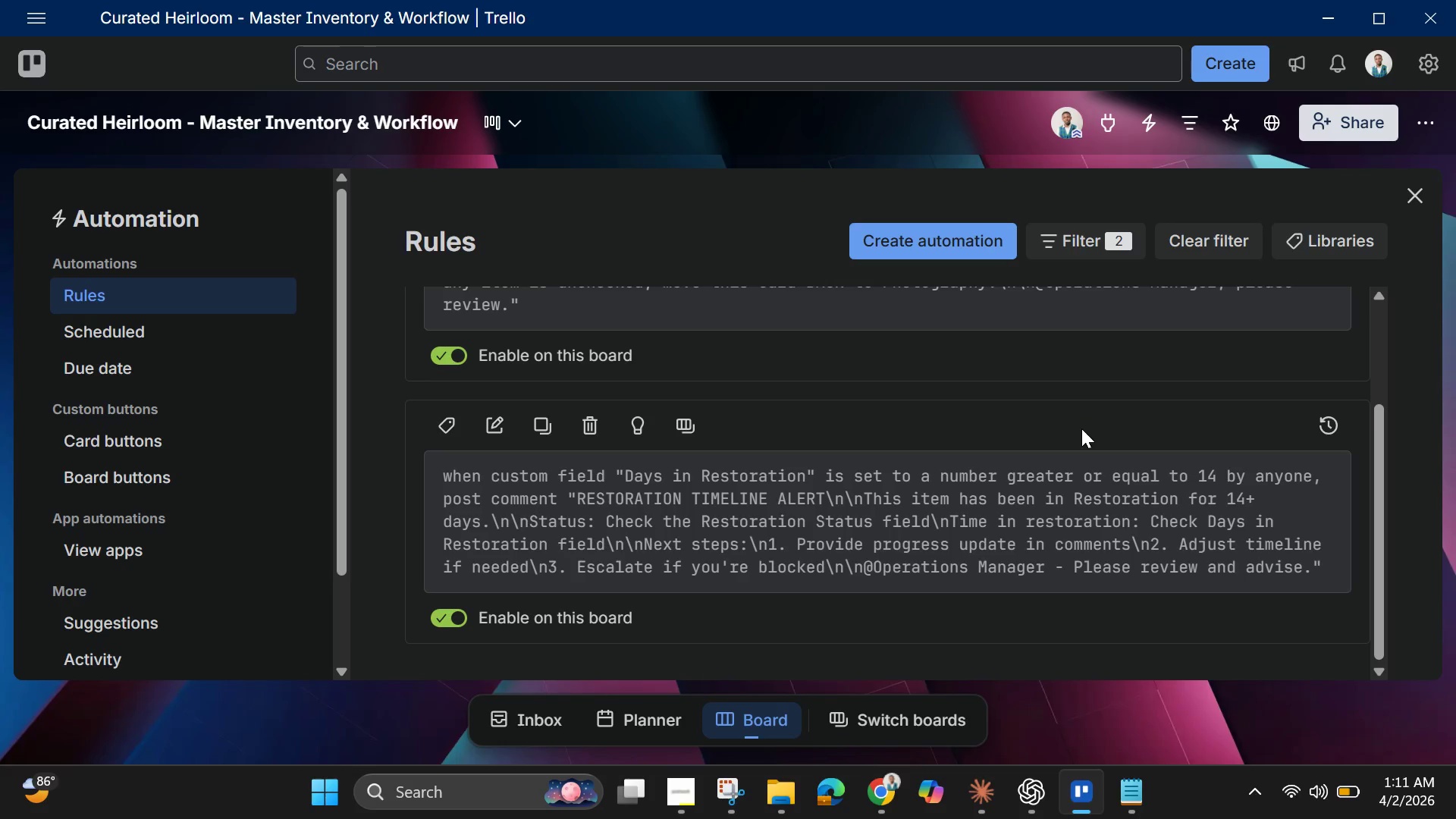 
scroll: coordinate [1081, 428], scroll_direction: up, amount: 1.0
 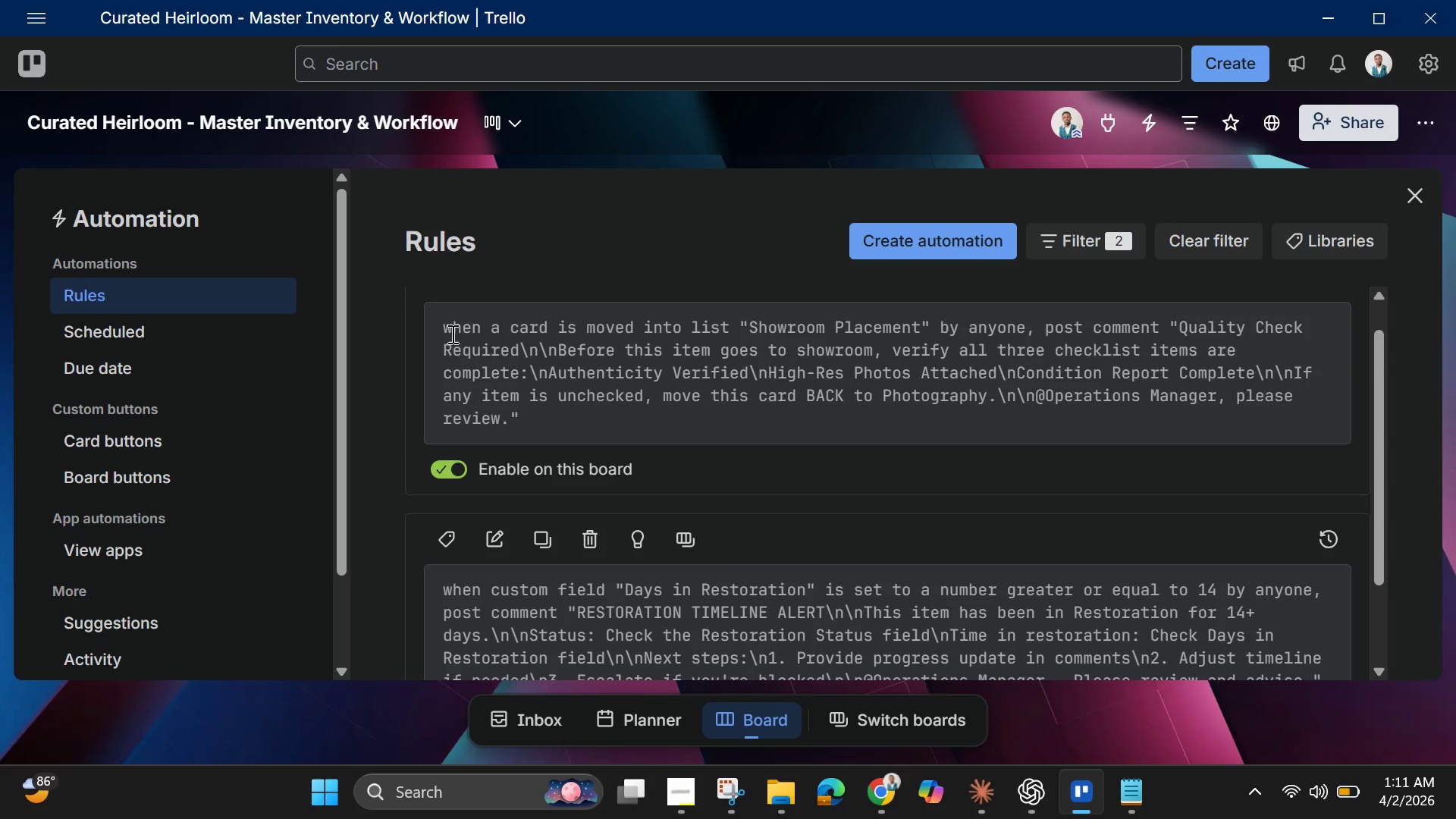 
left_click_drag(start_coordinate=[440, 318], to_coordinate=[548, 417])
 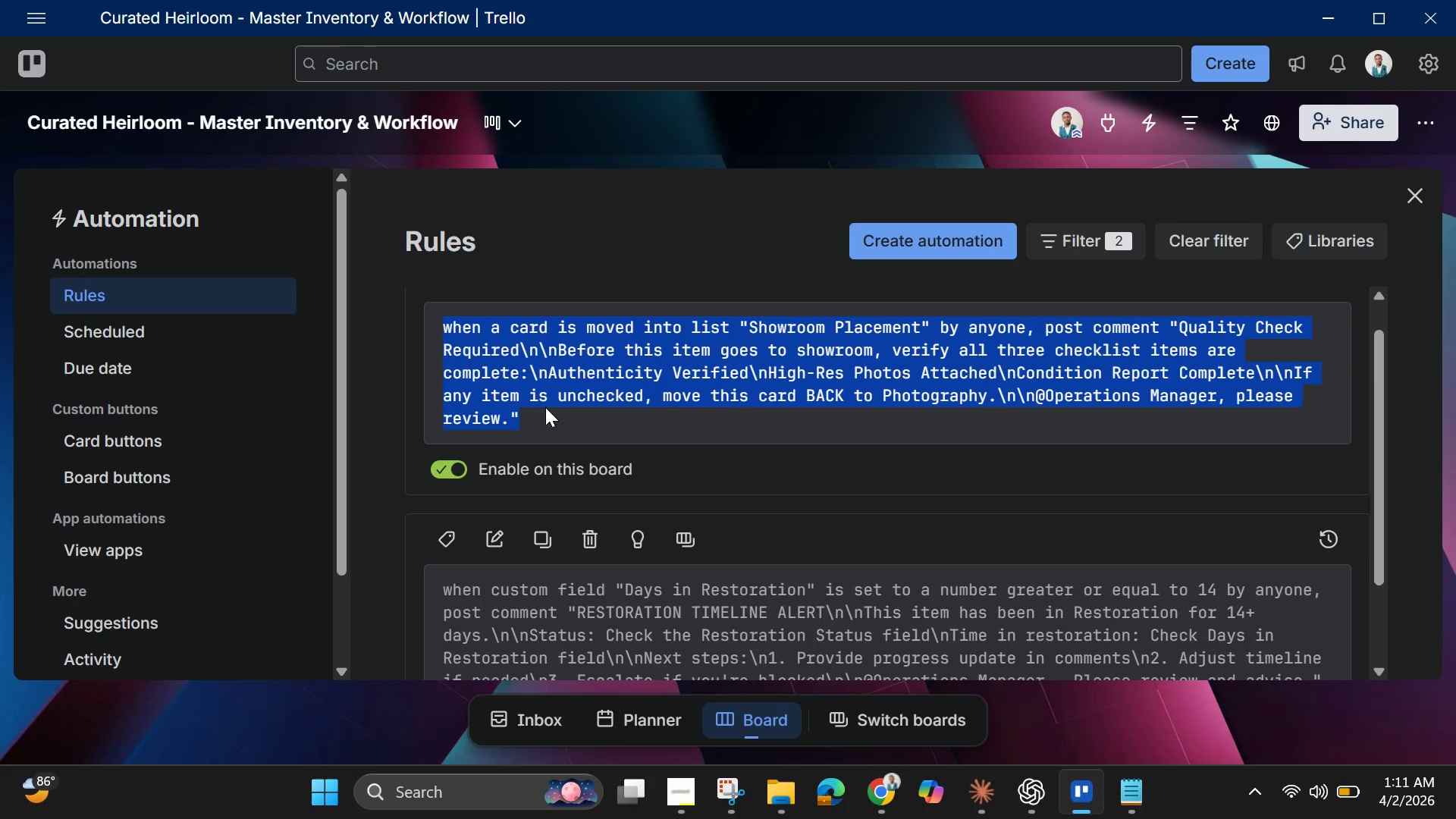 
key(Control+C)
 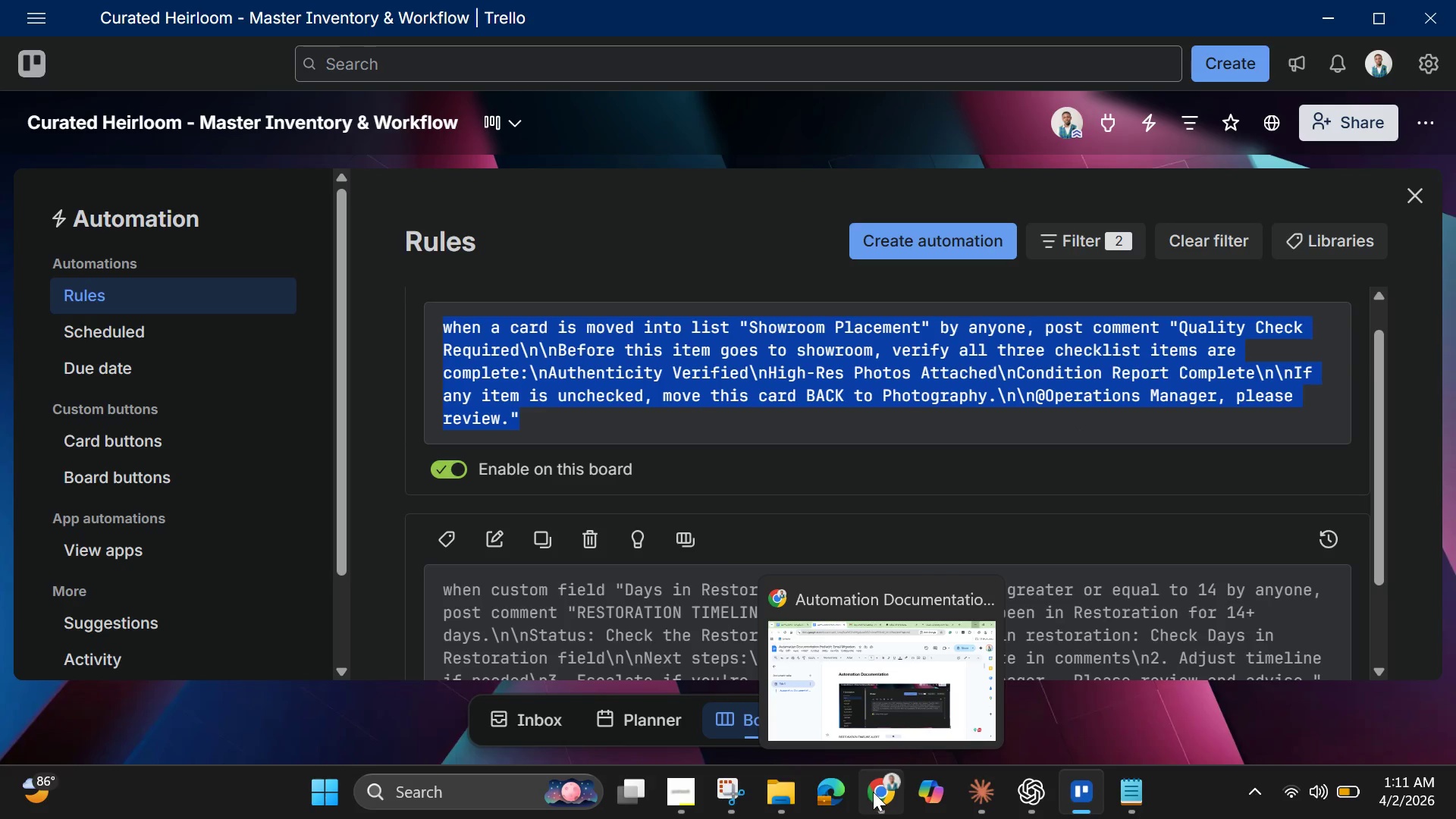 
scroll: coordinate [717, 509], scroll_direction: down, amount: 2.0
 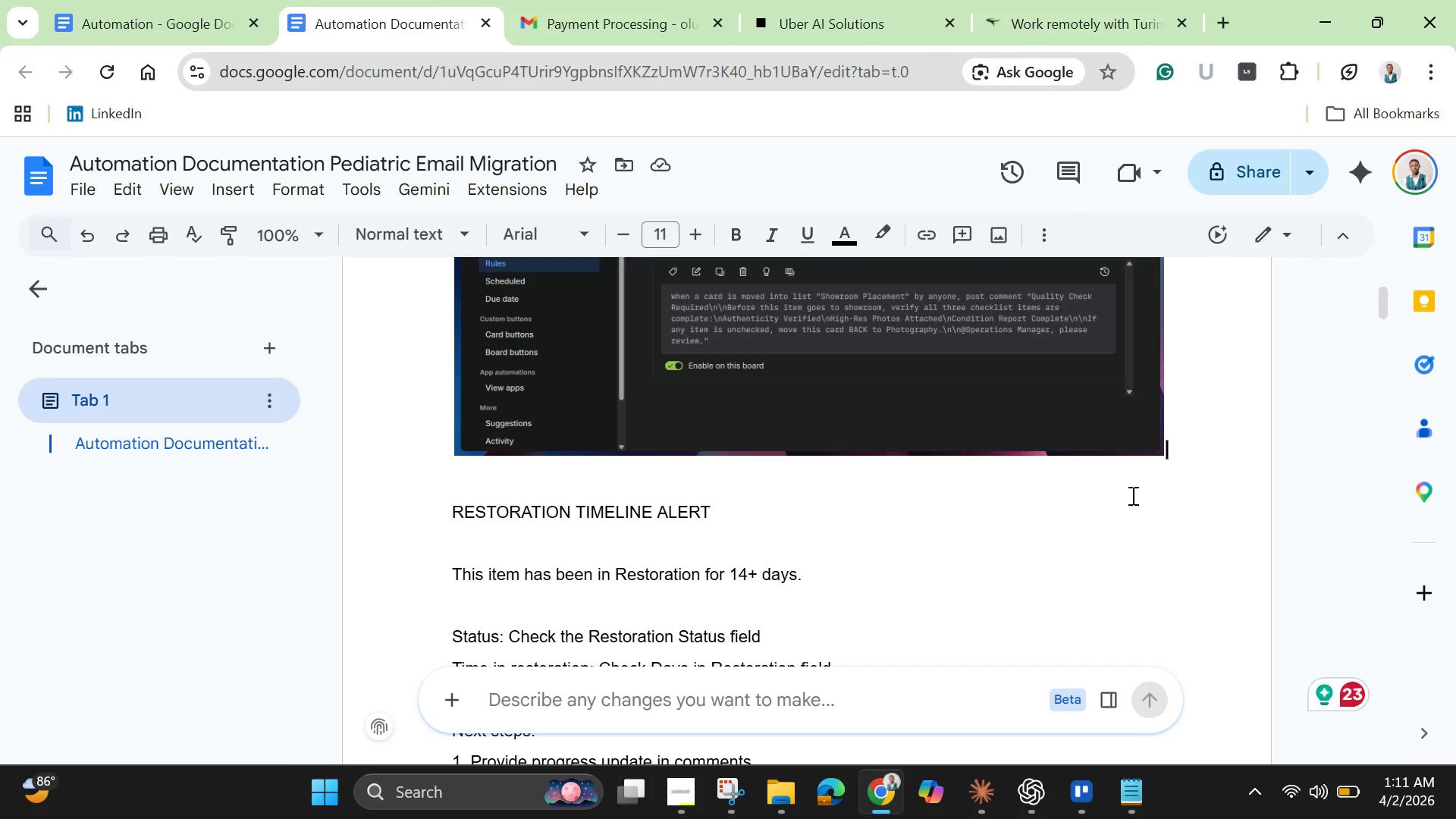 
key(Enter)
 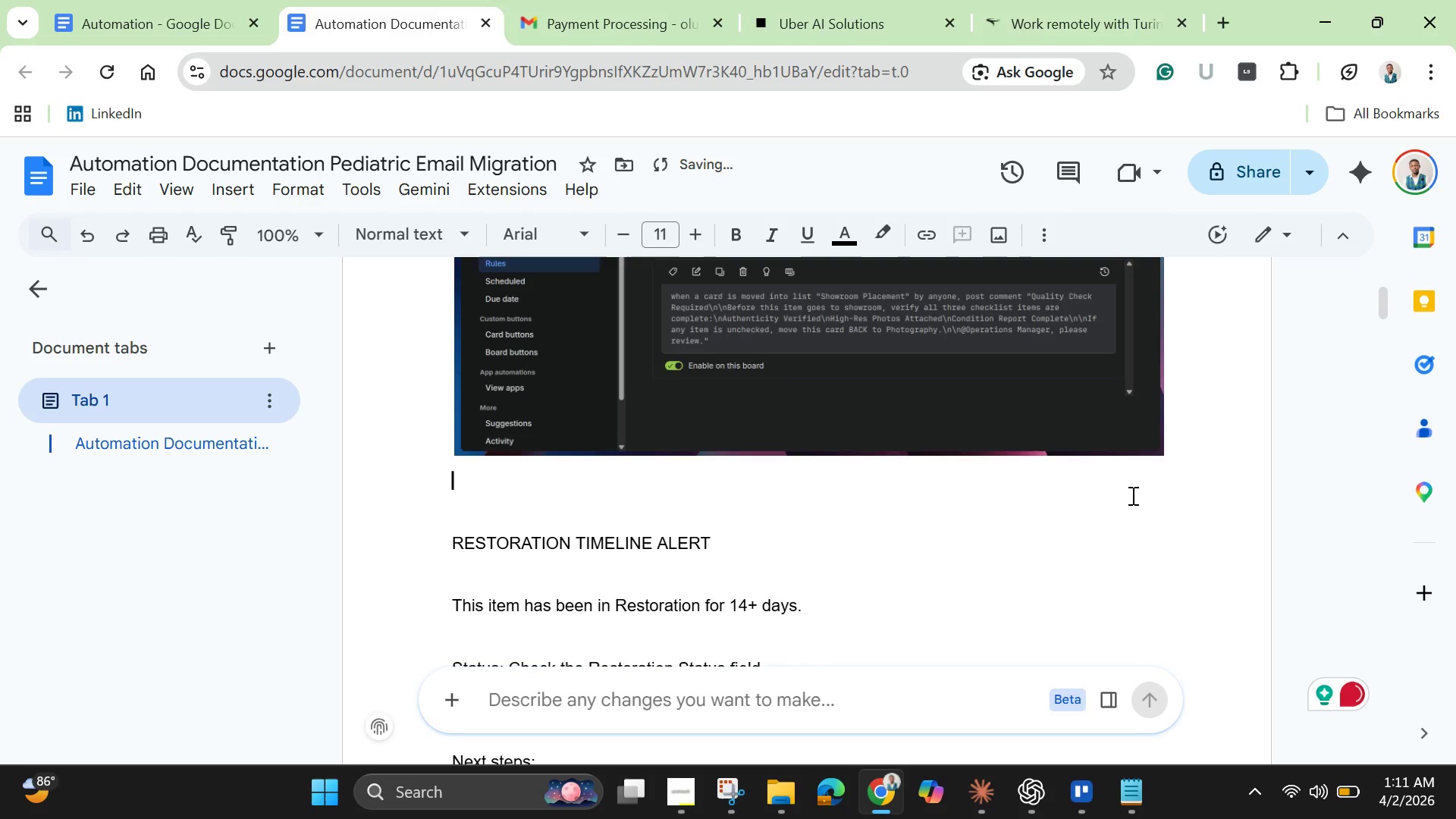 
key(Enter)
 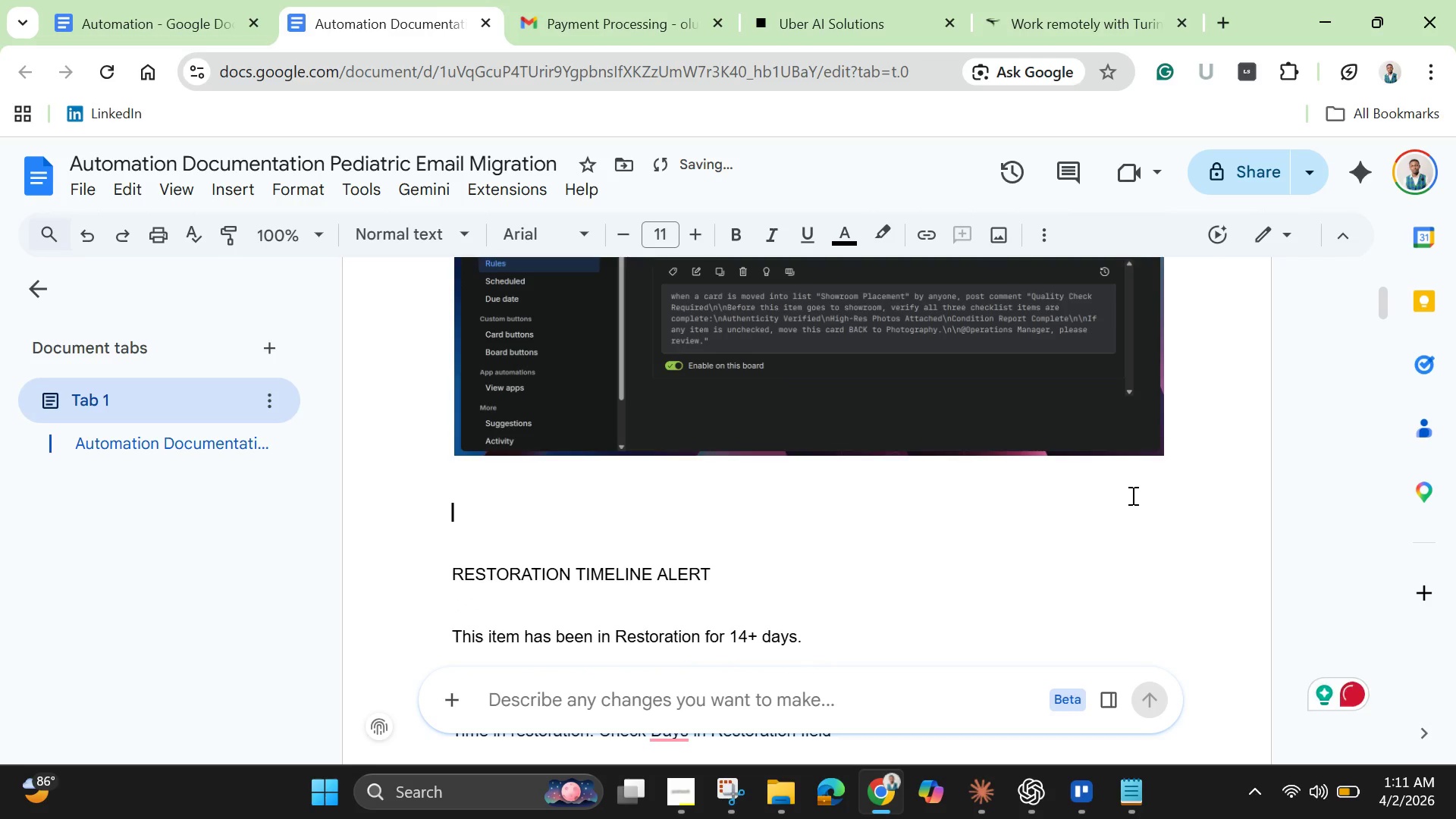 
key(Control+V)
 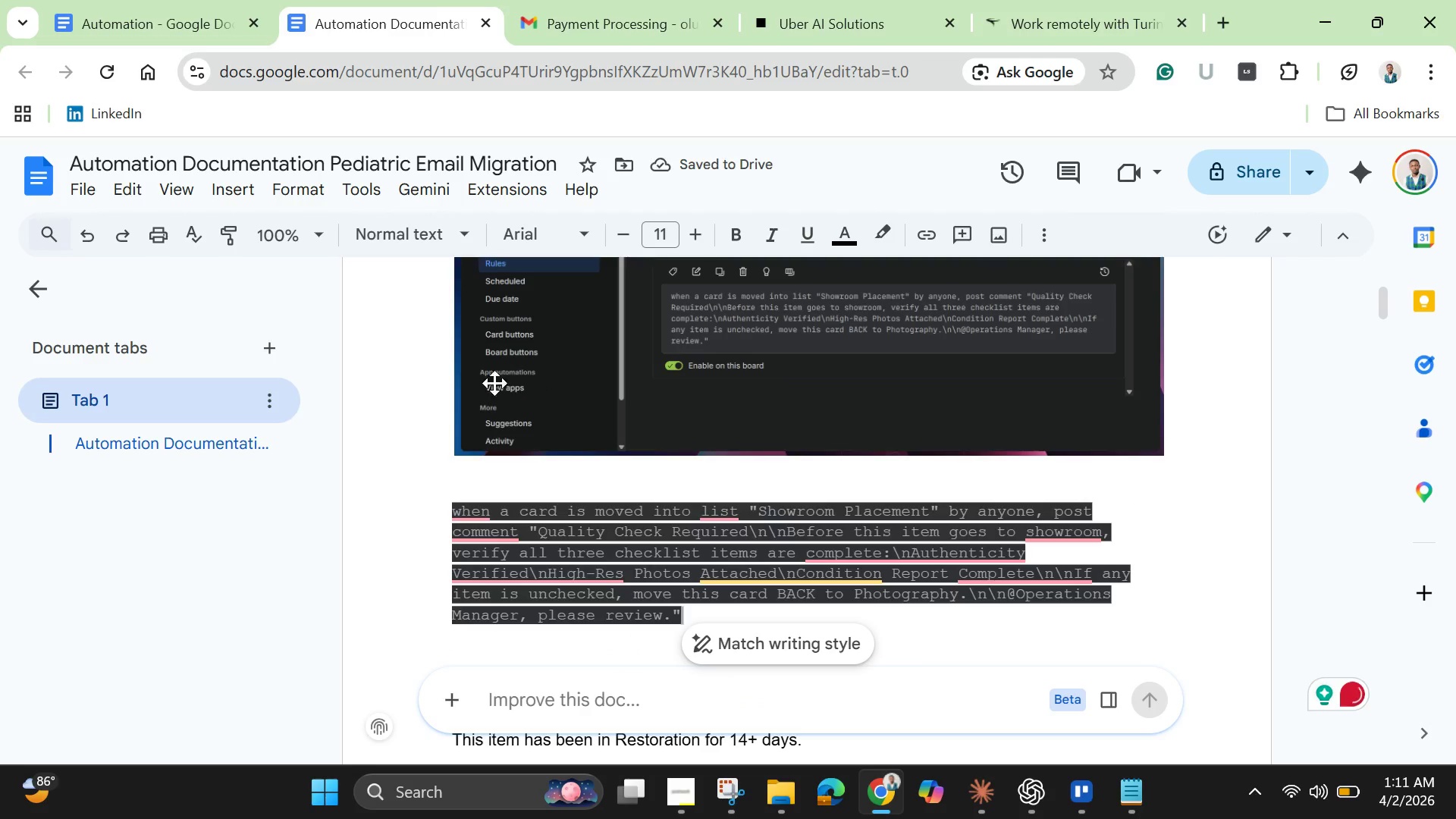 
left_click([81, 236])
 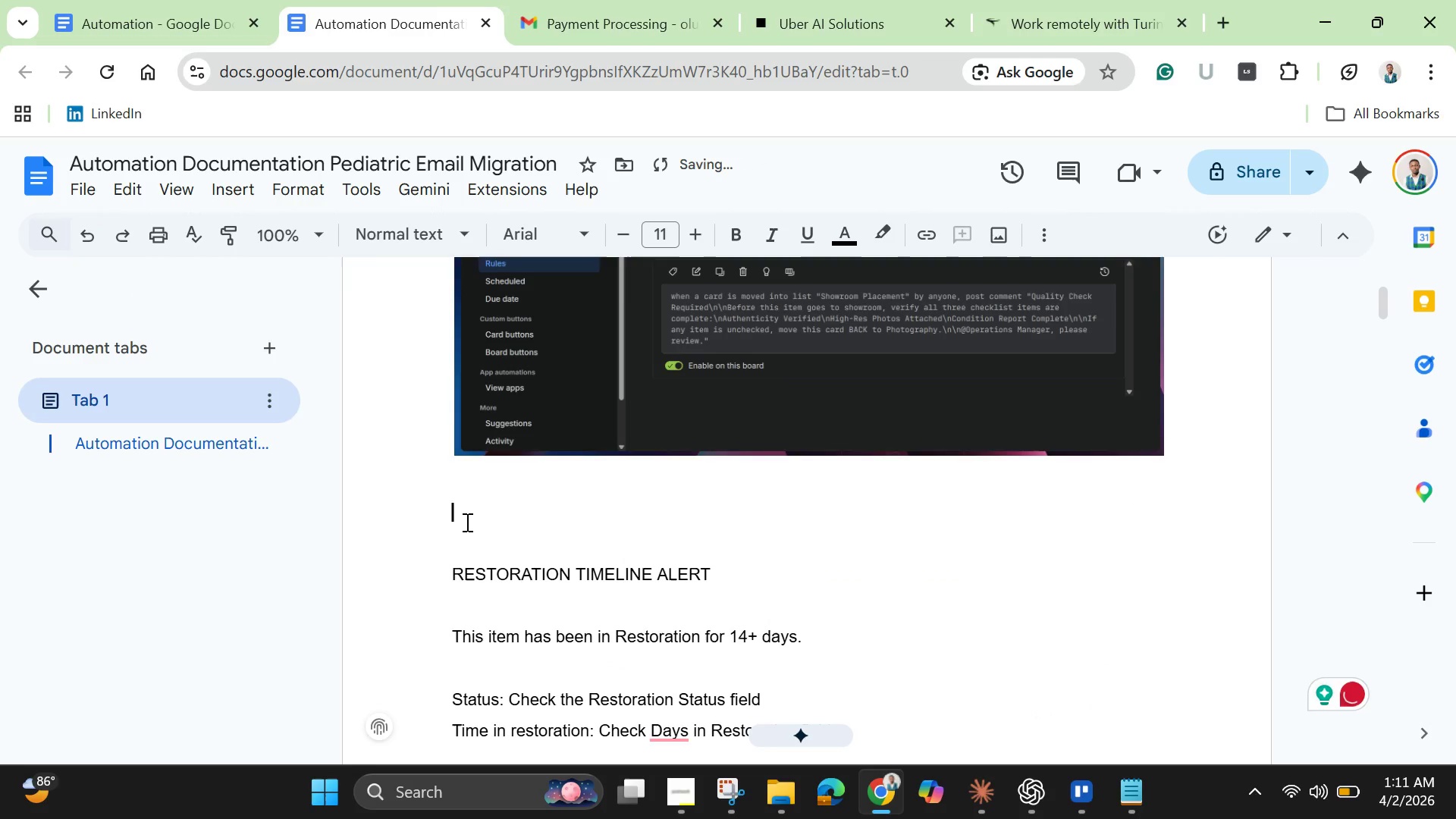 
right_click([455, 513])
 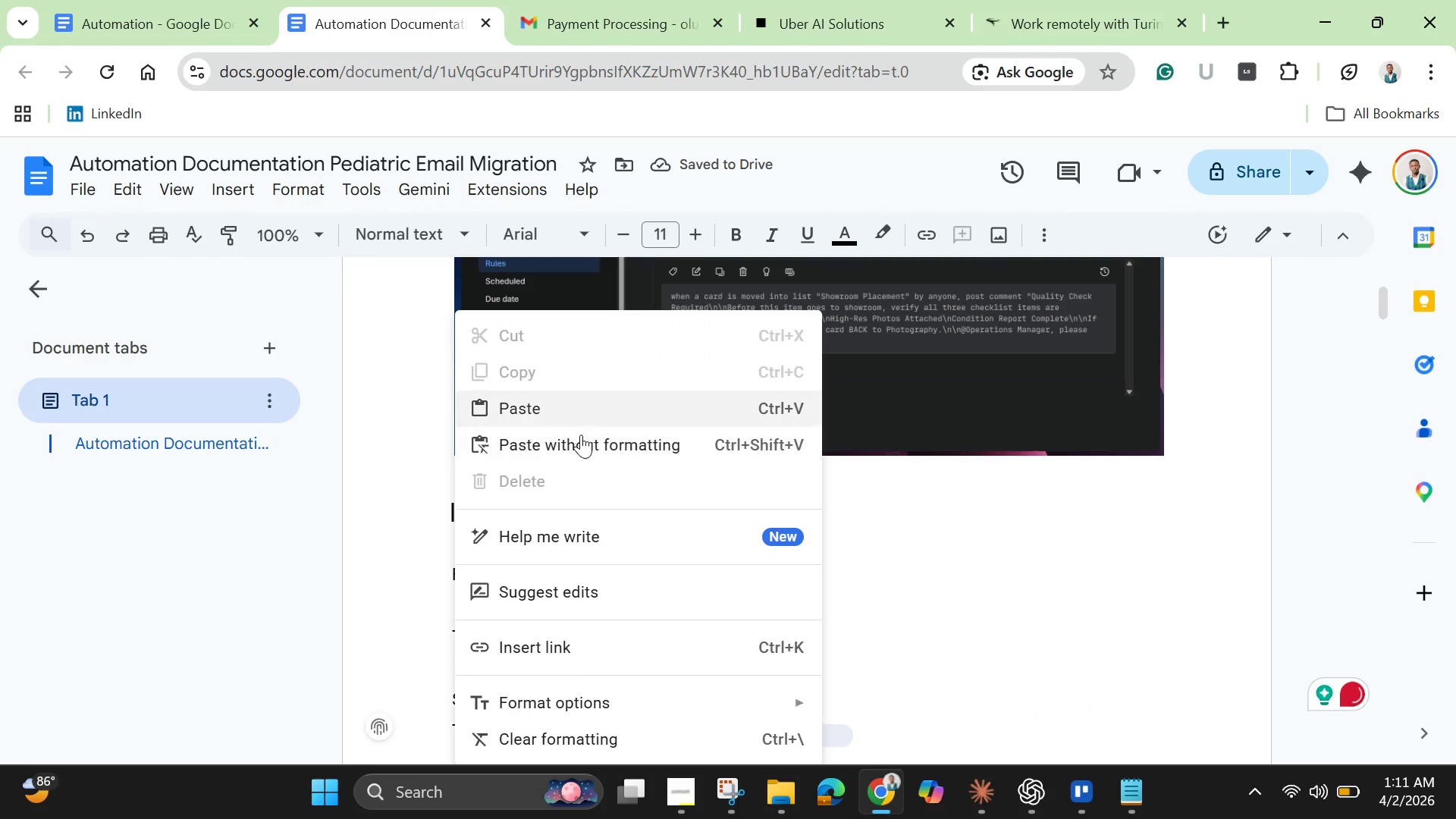 
left_click([582, 445])
 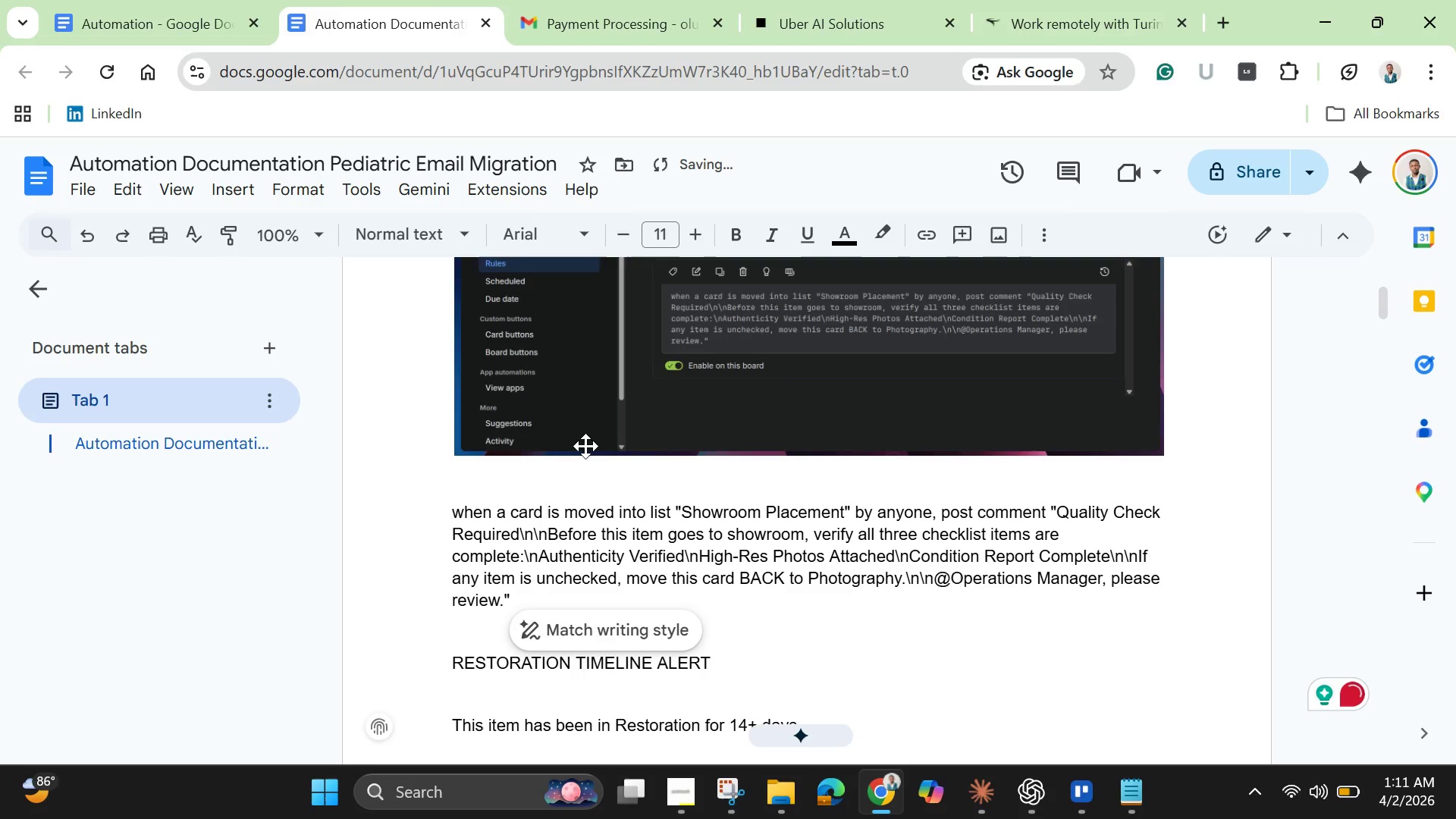 
key(Enter)
 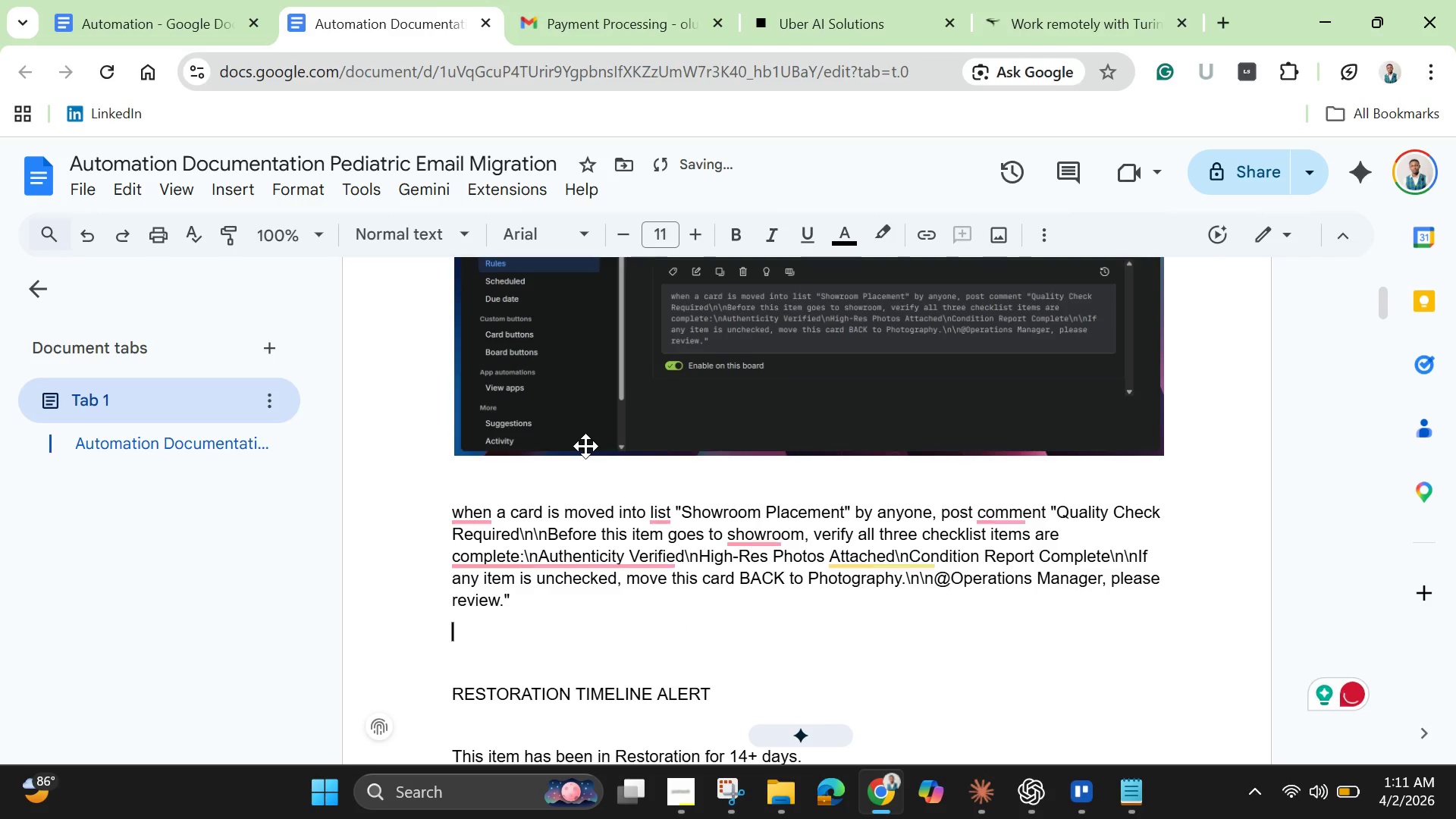 
key(Enter)
 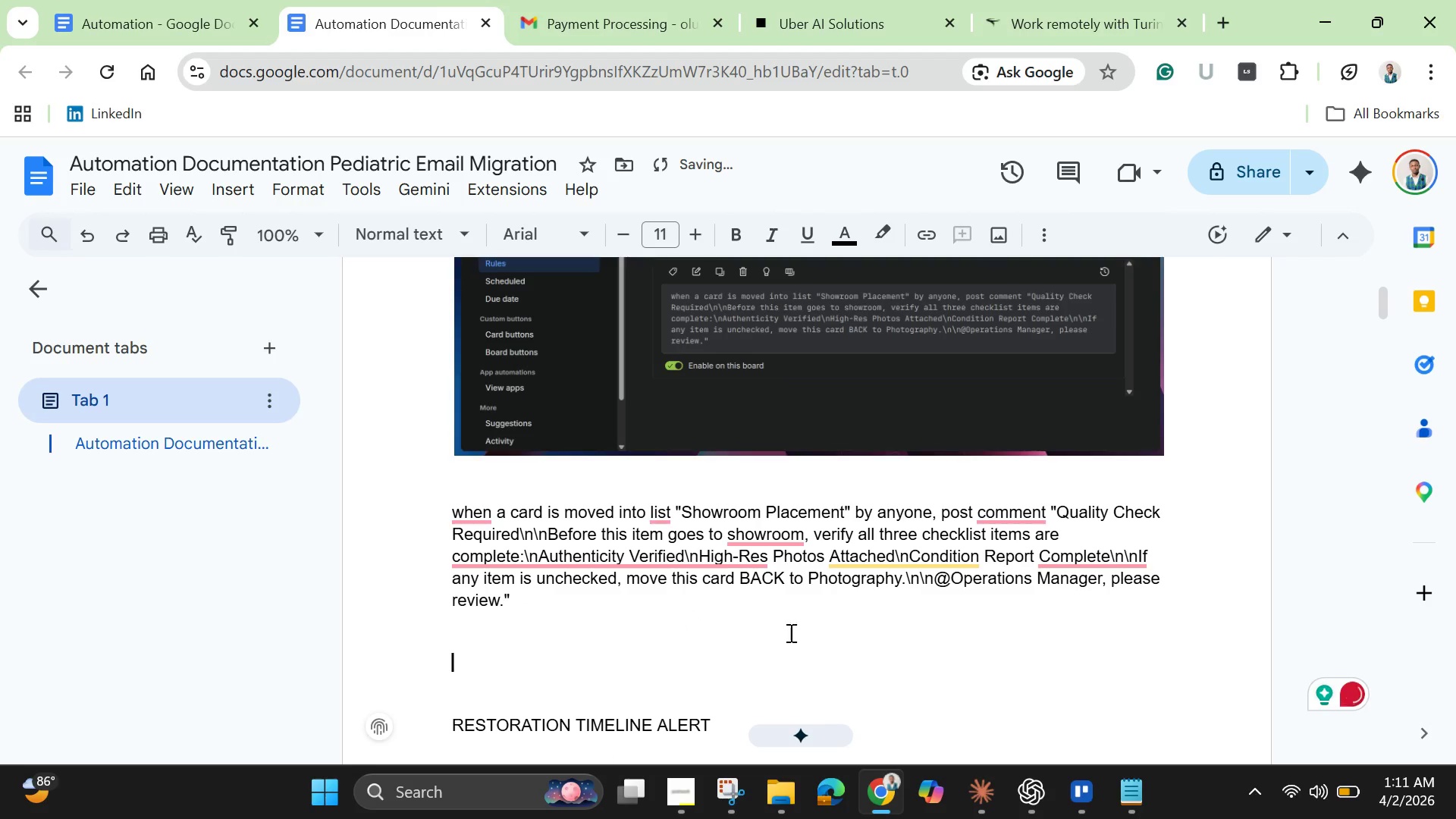 
mouse_move([949, 795])
 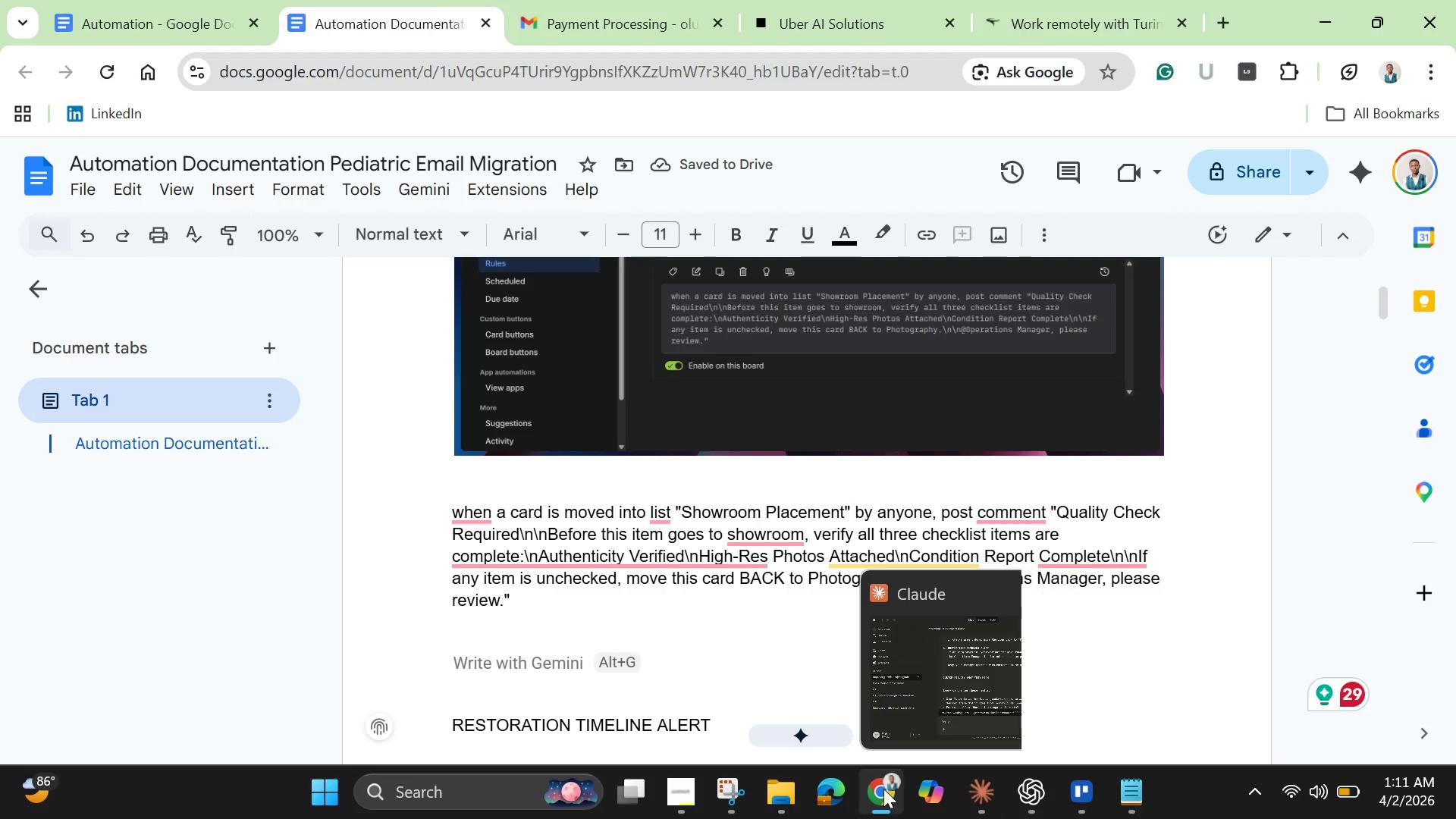 
mouse_move([866, 798])
 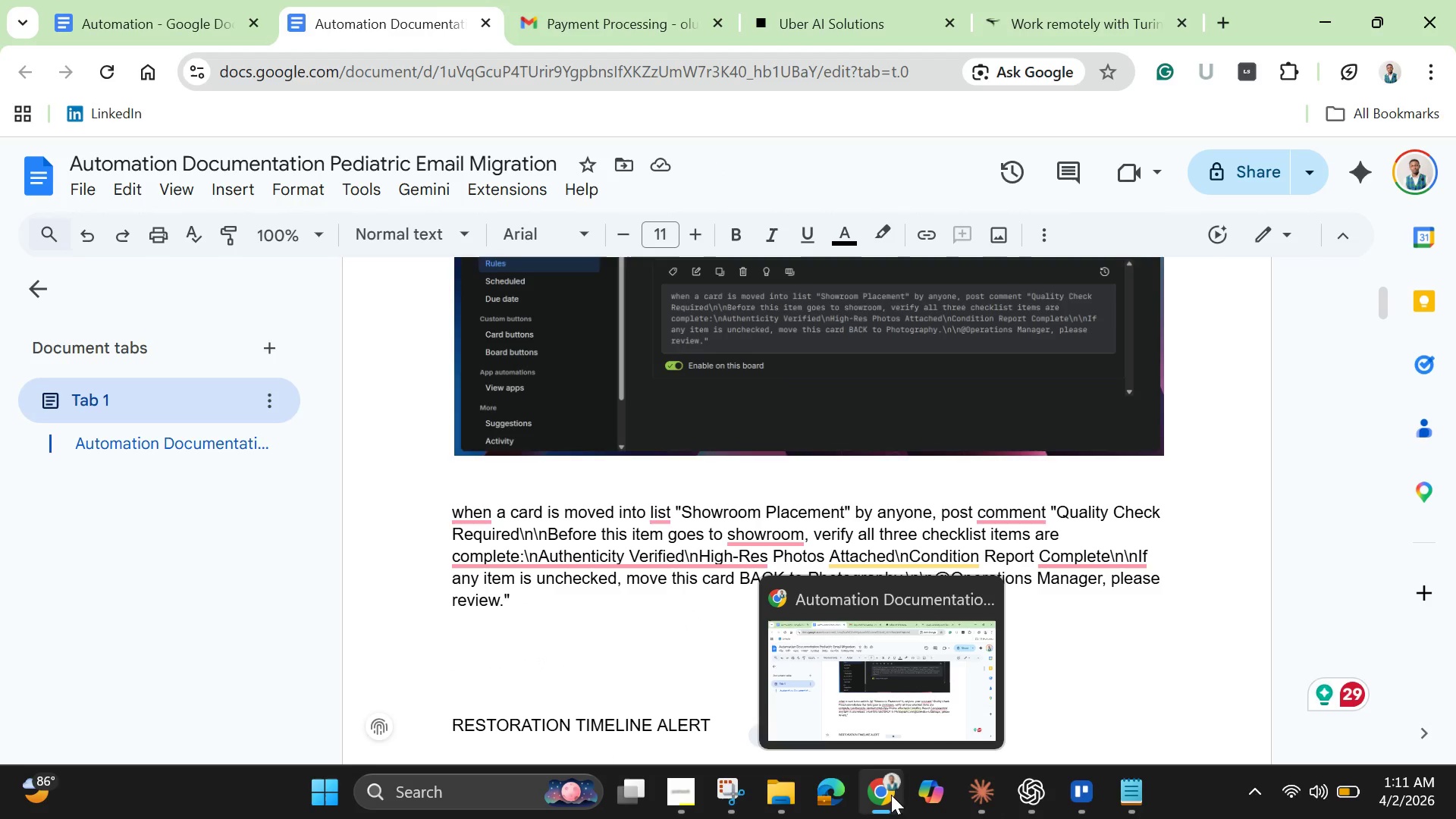 
left_click([887, 792])
 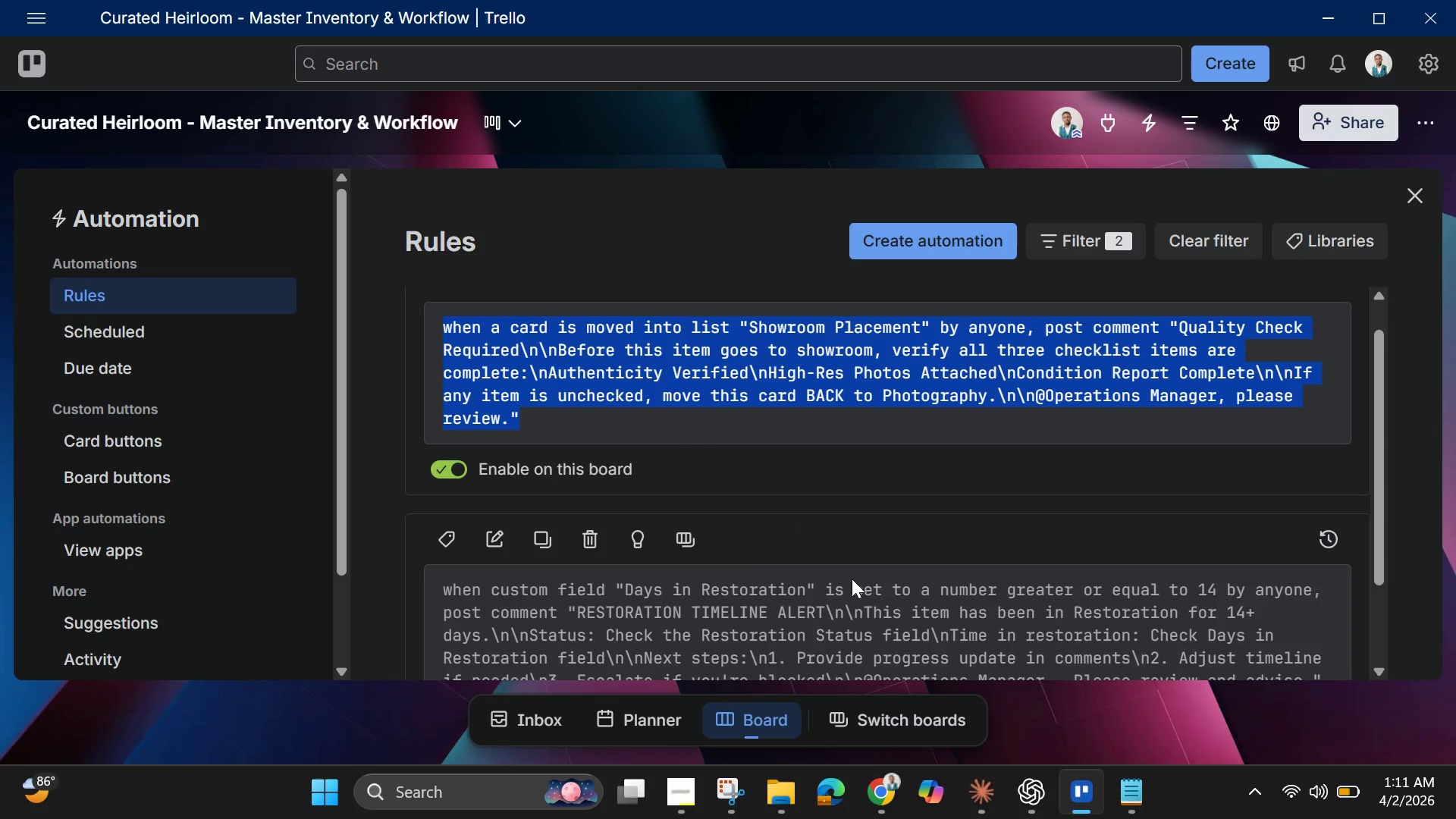 
scroll: coordinate [861, 569], scroll_direction: down, amount: 1.0
 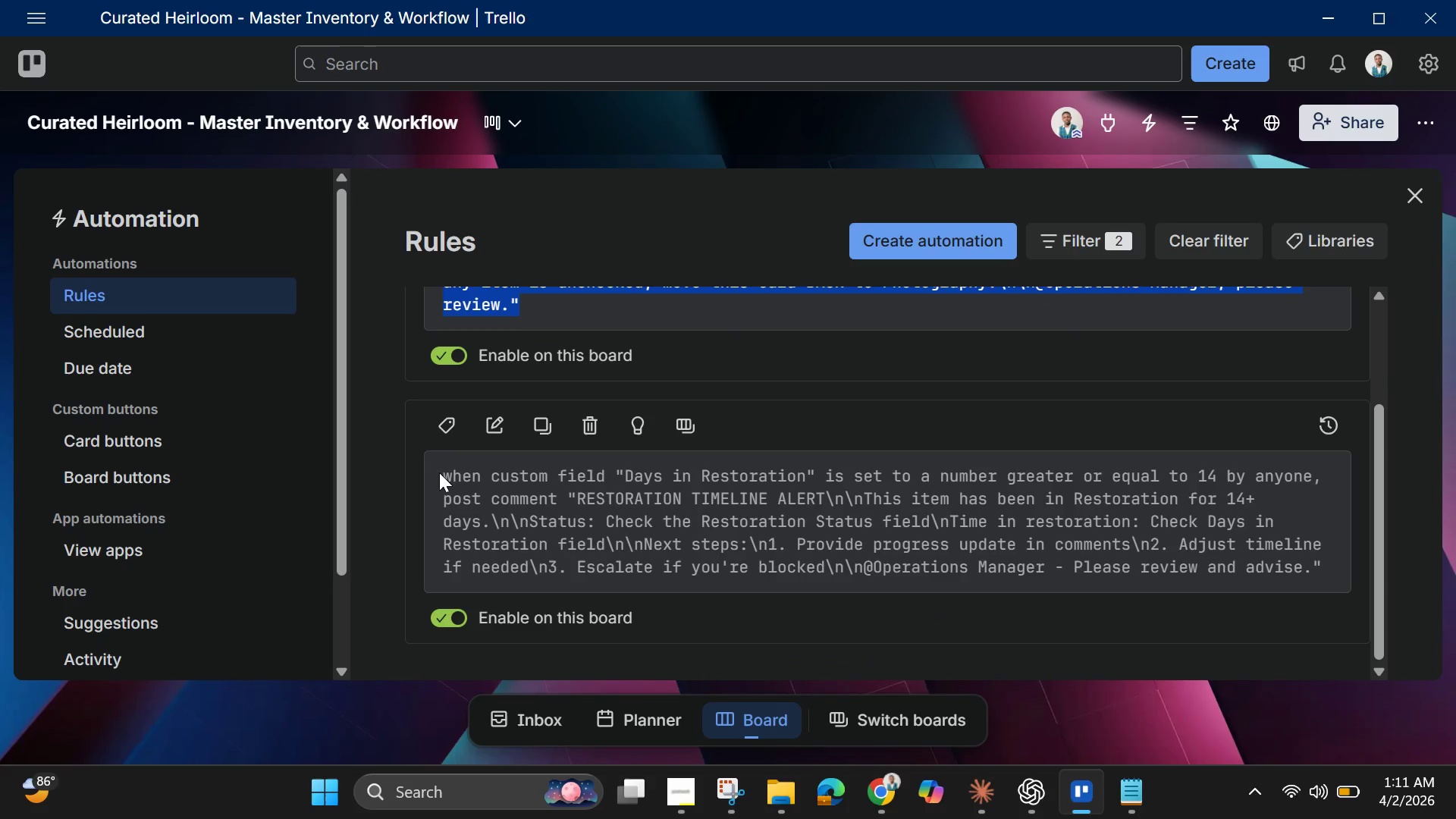 
left_click_drag(start_coordinate=[441, 472], to_coordinate=[1327, 569])
 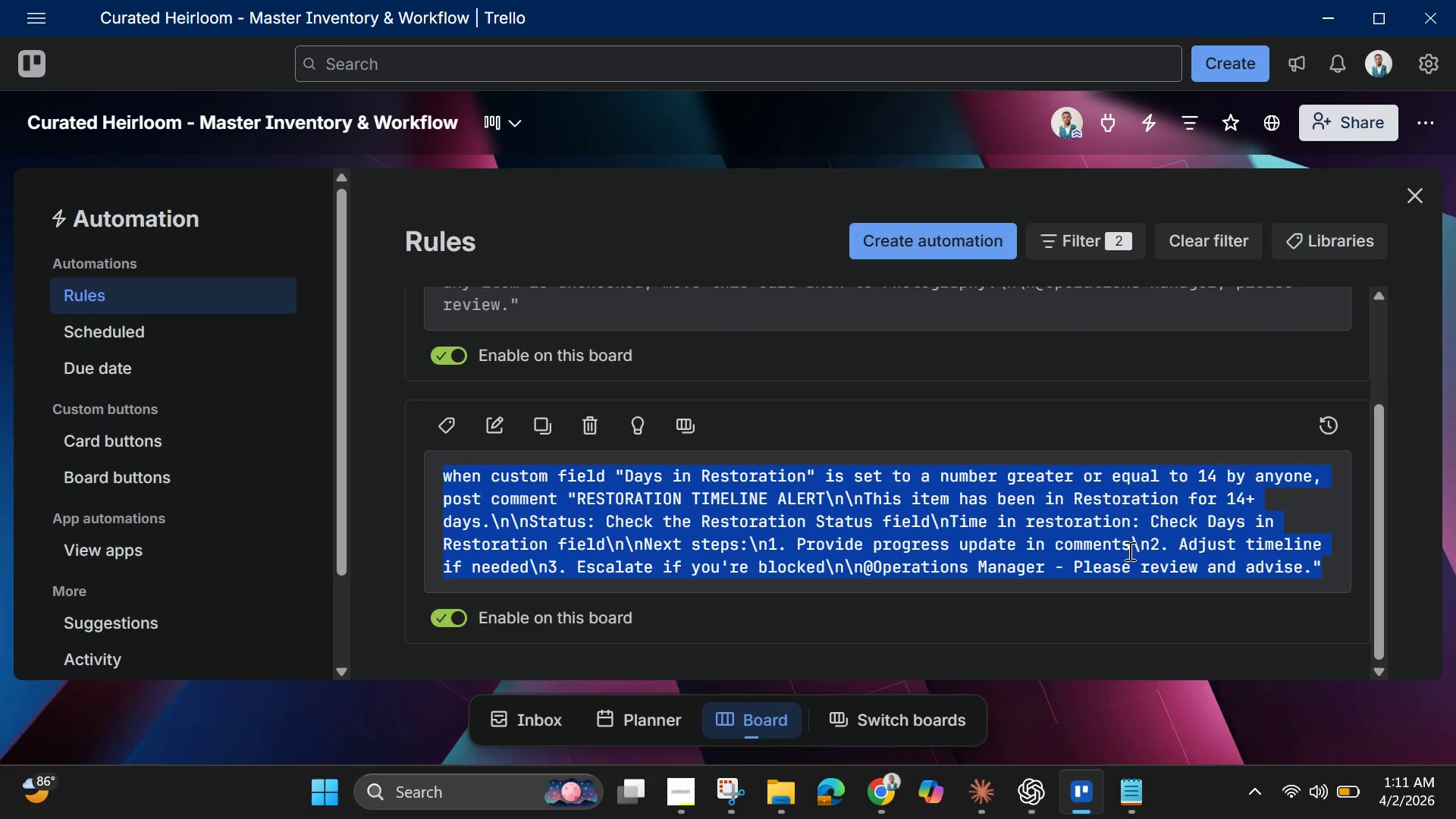 
right_click([1122, 542])
 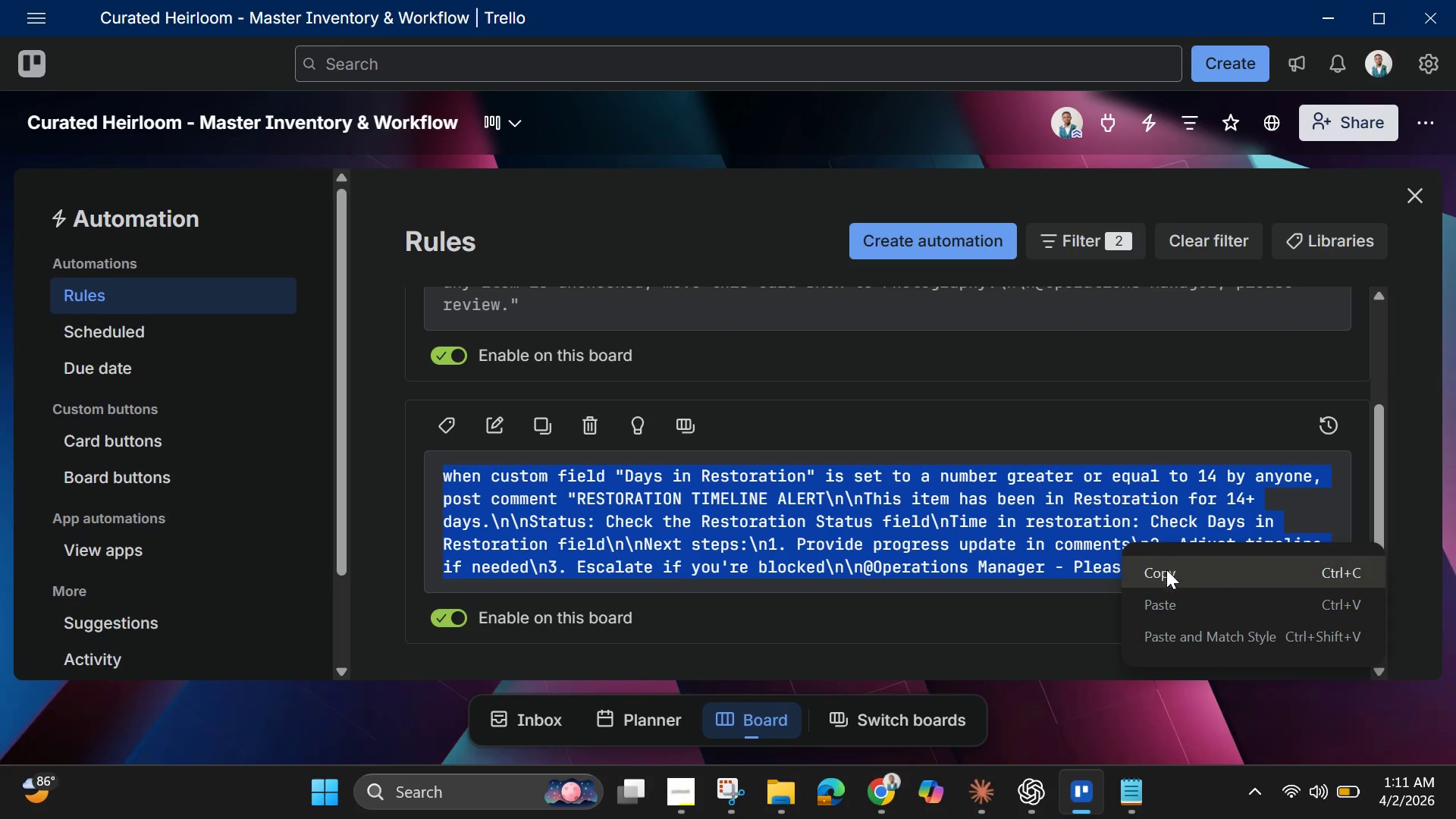 
left_click([1166, 570])
 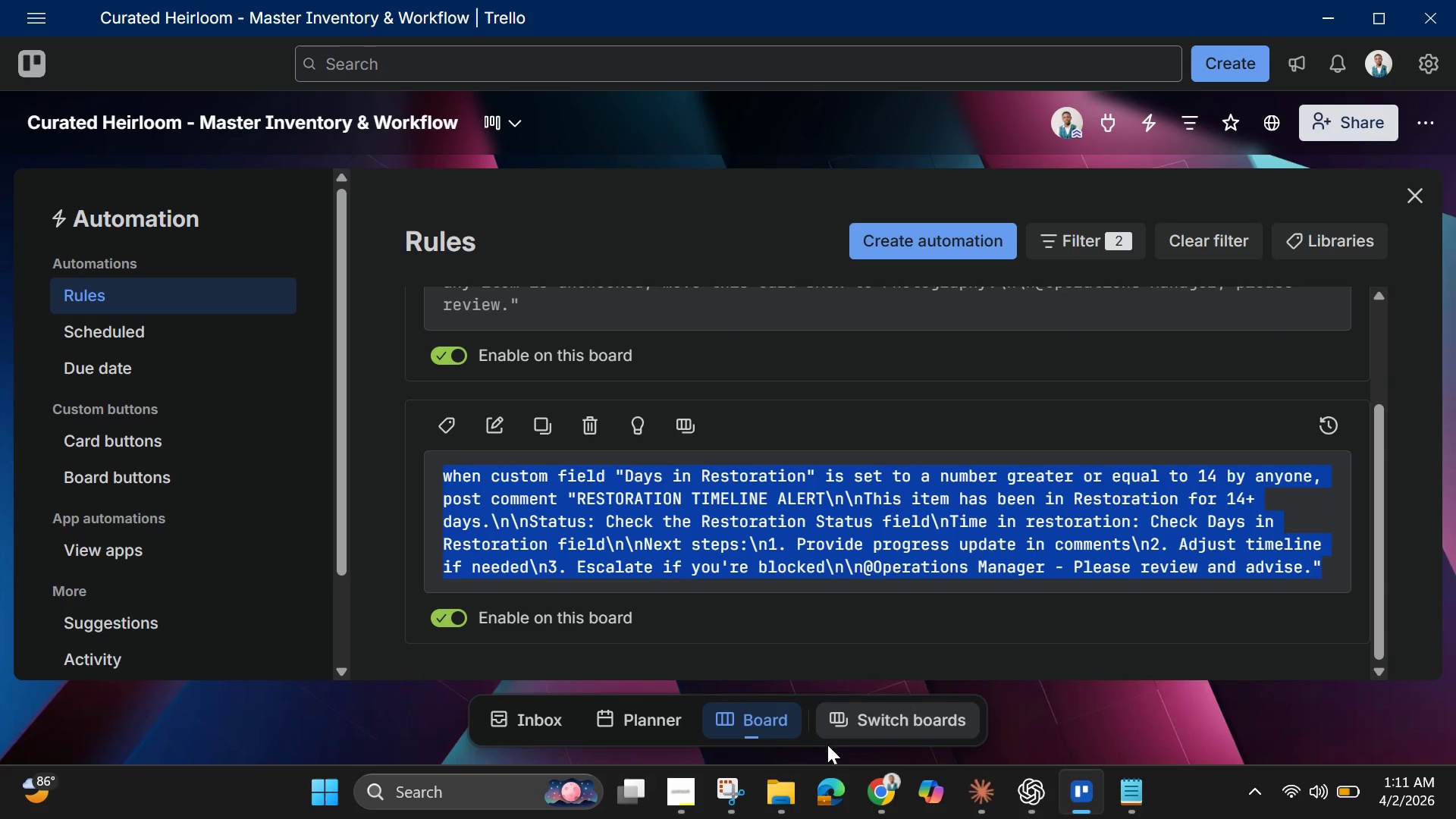 
left_click([876, 787])
 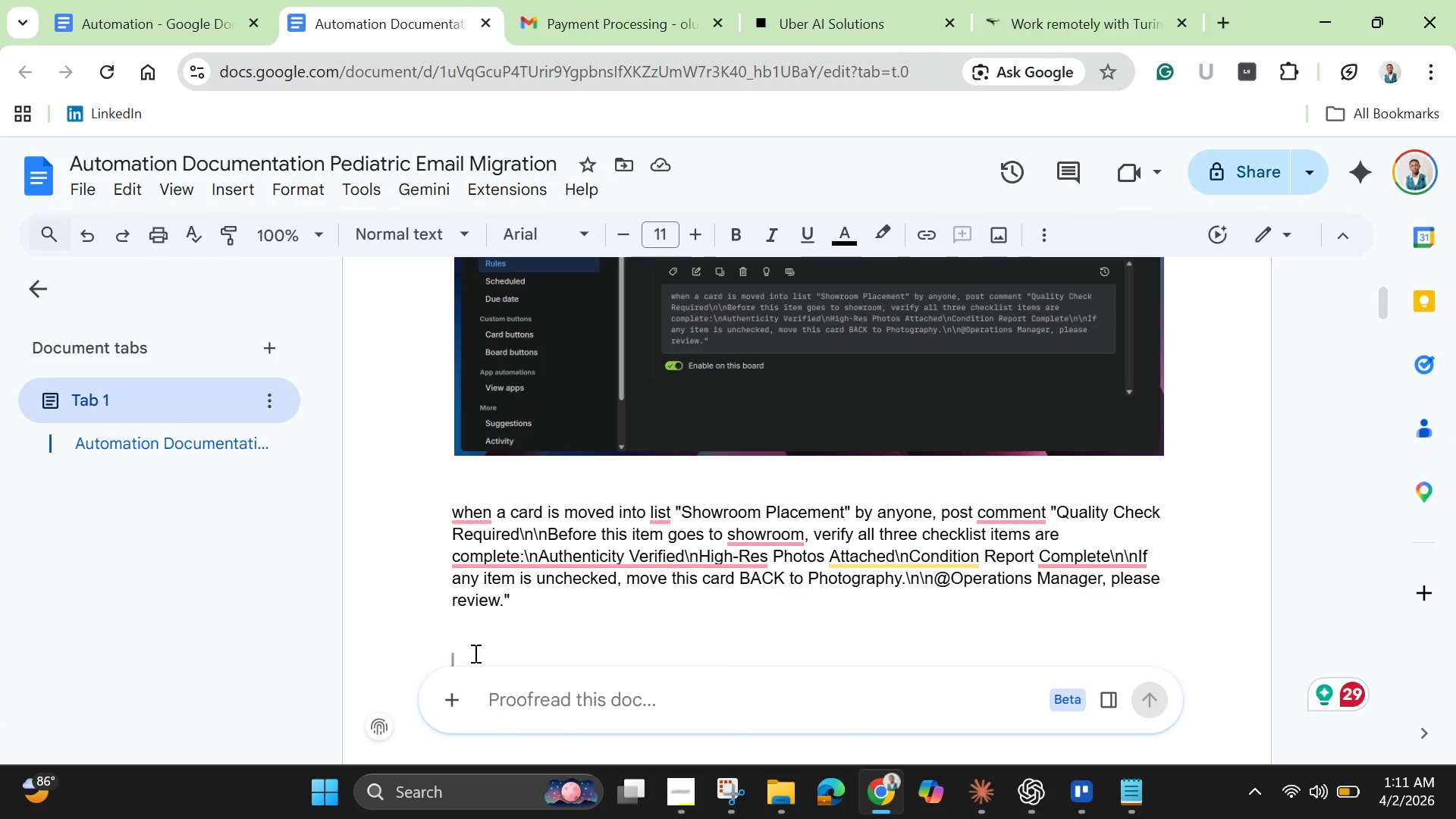 
right_click([472, 651])
 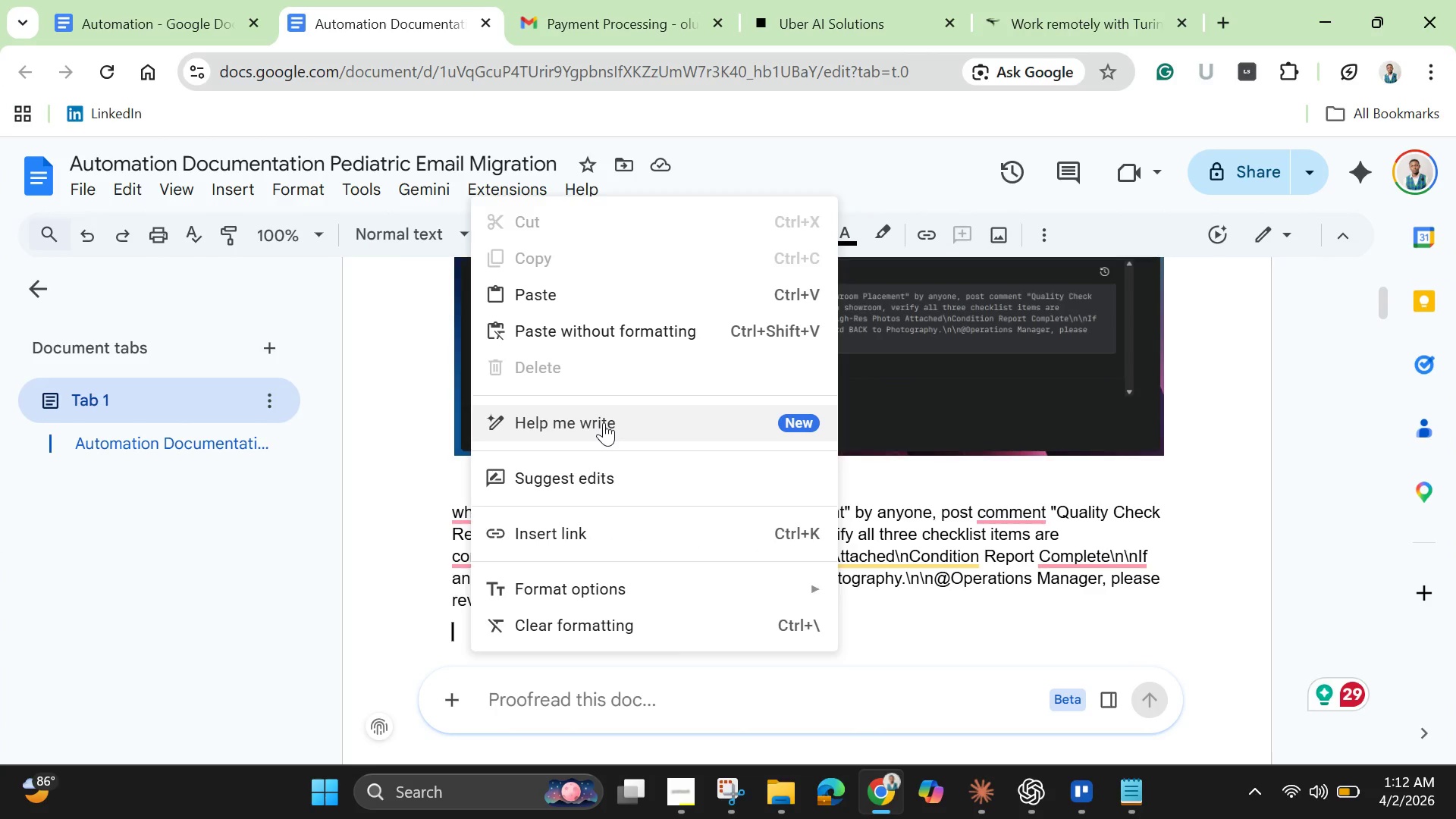 
key(Enter)
 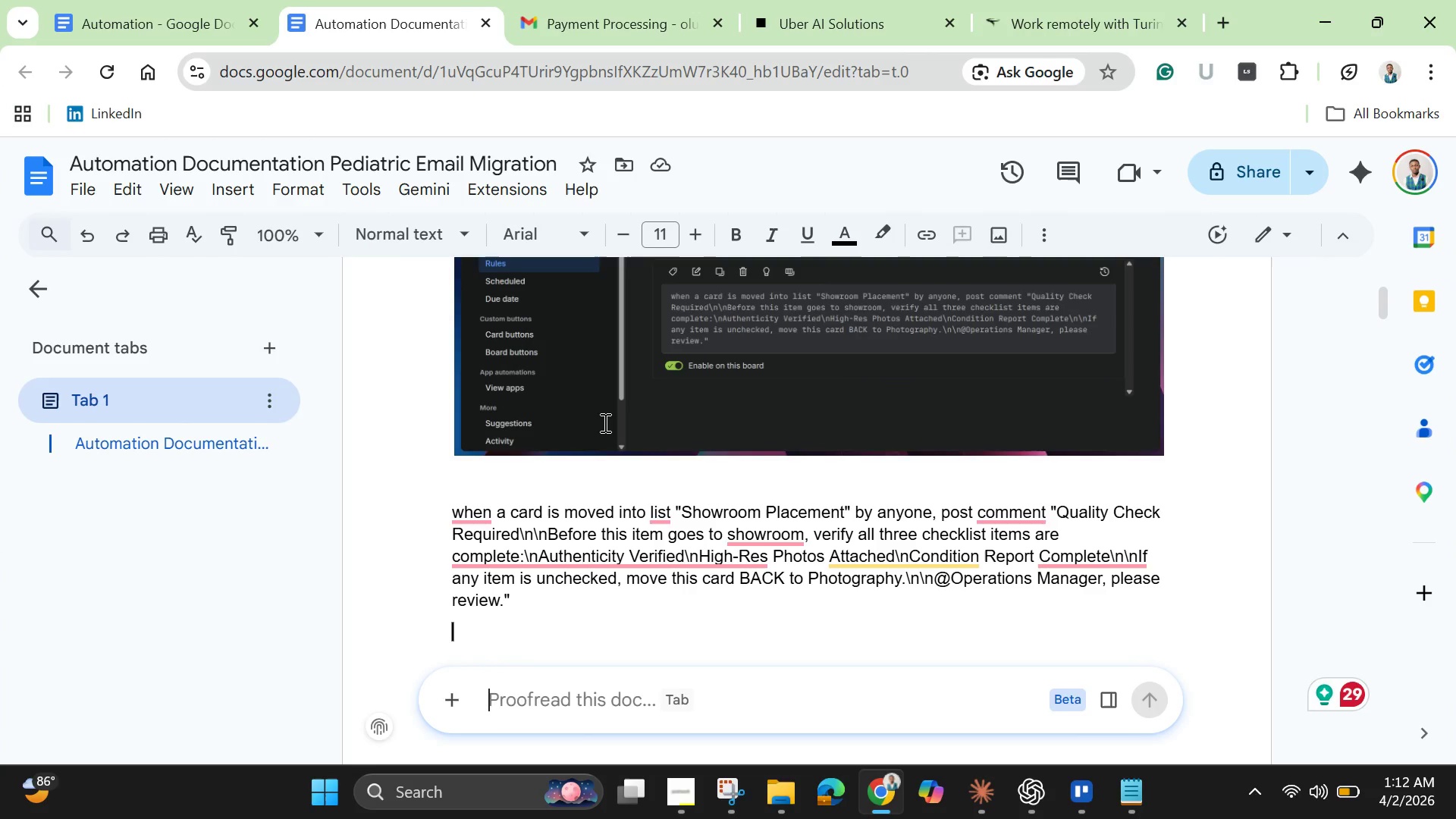 
scroll: coordinate [588, 576], scroll_direction: down, amount: 1.0
 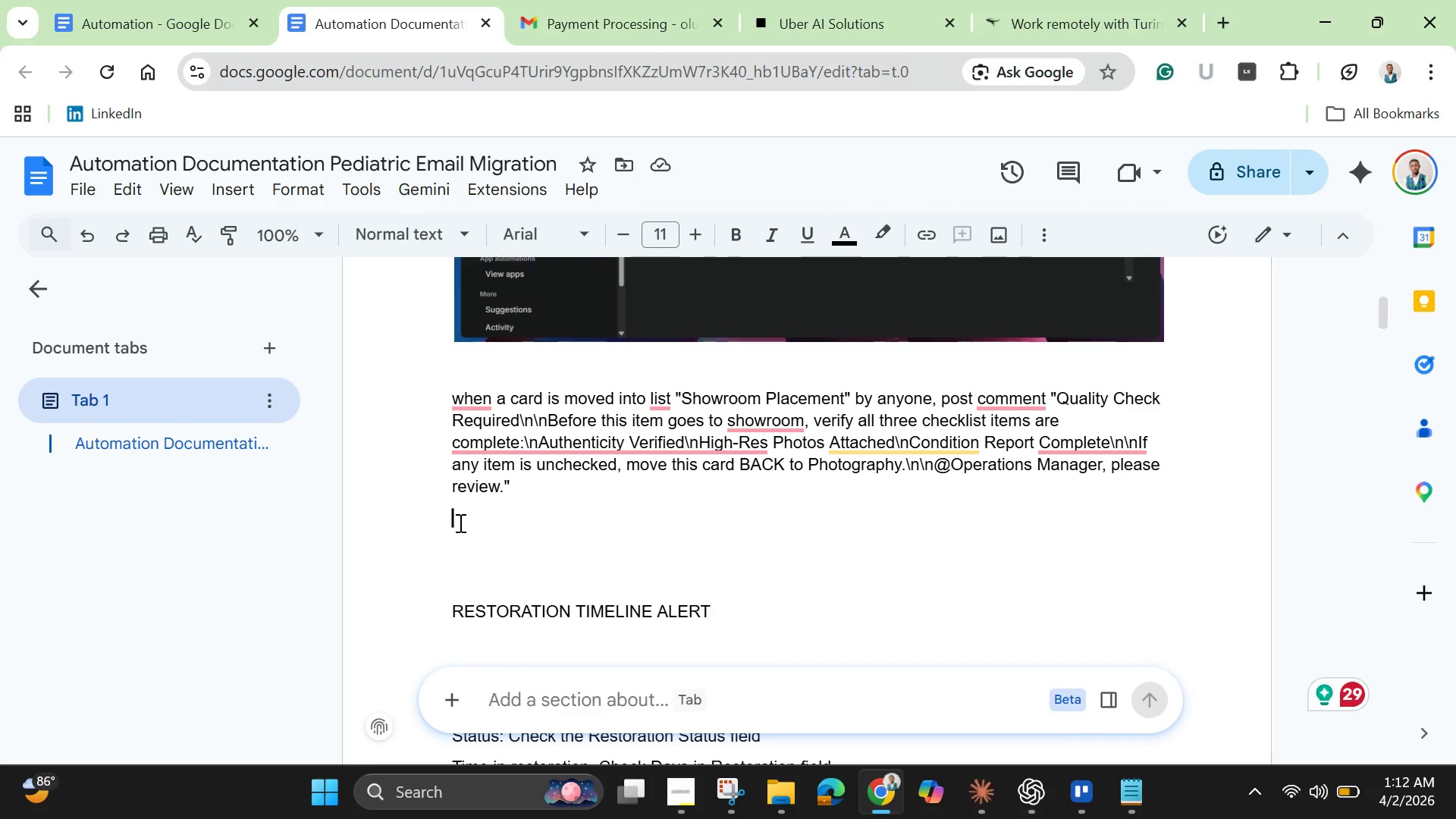 
key(Enter)
 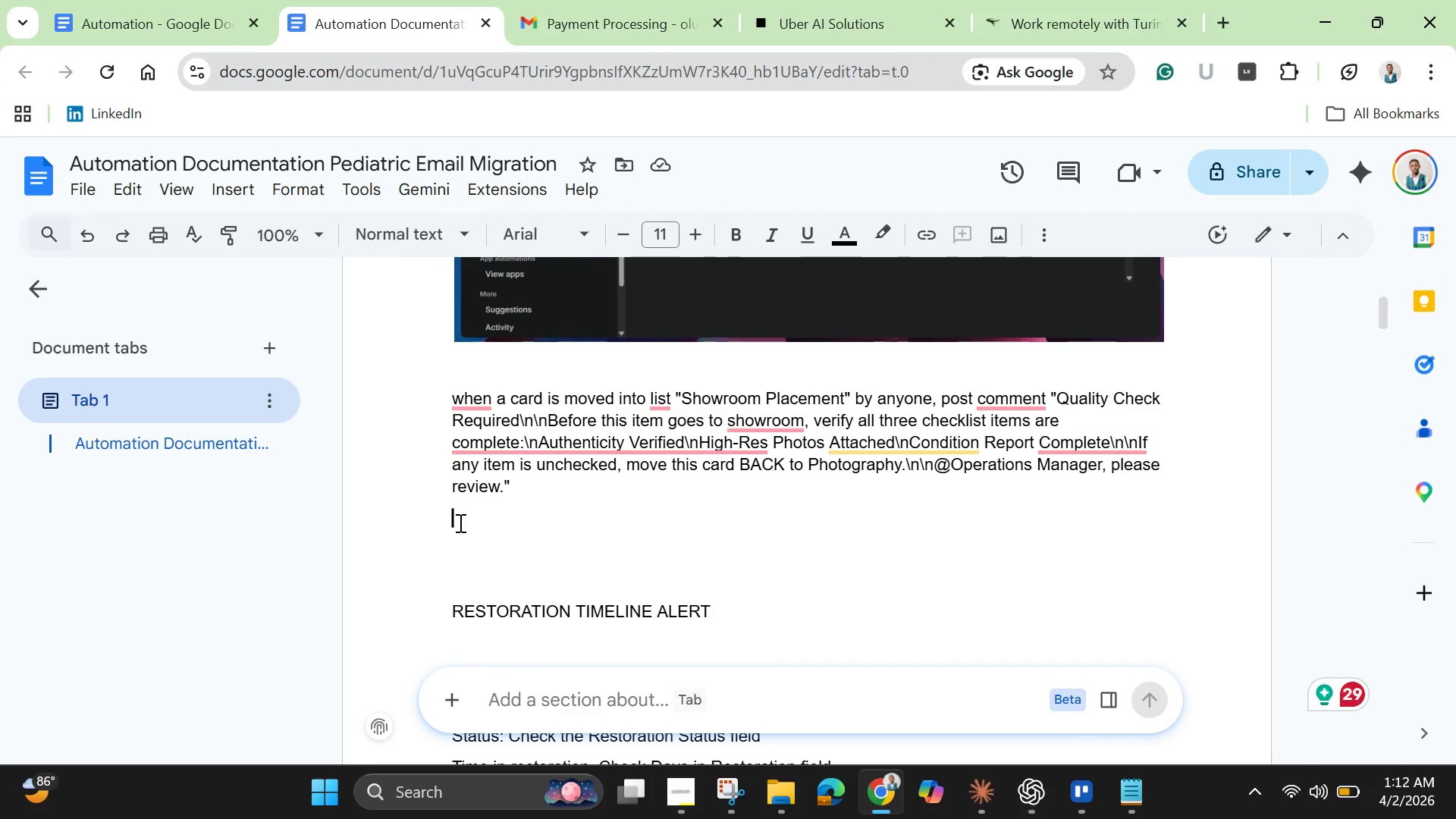 
key(Enter)
 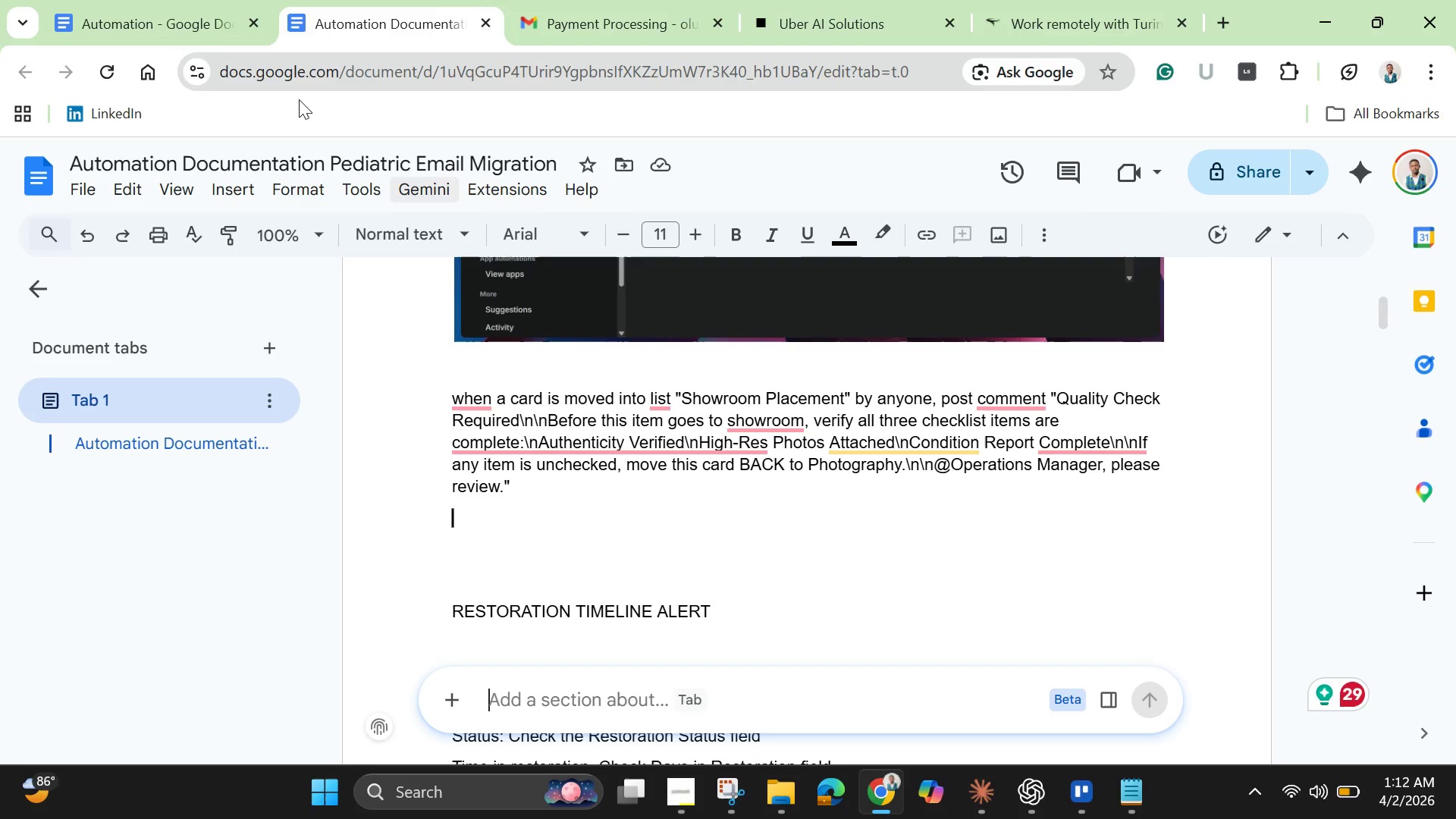 
left_click([96, 238])
 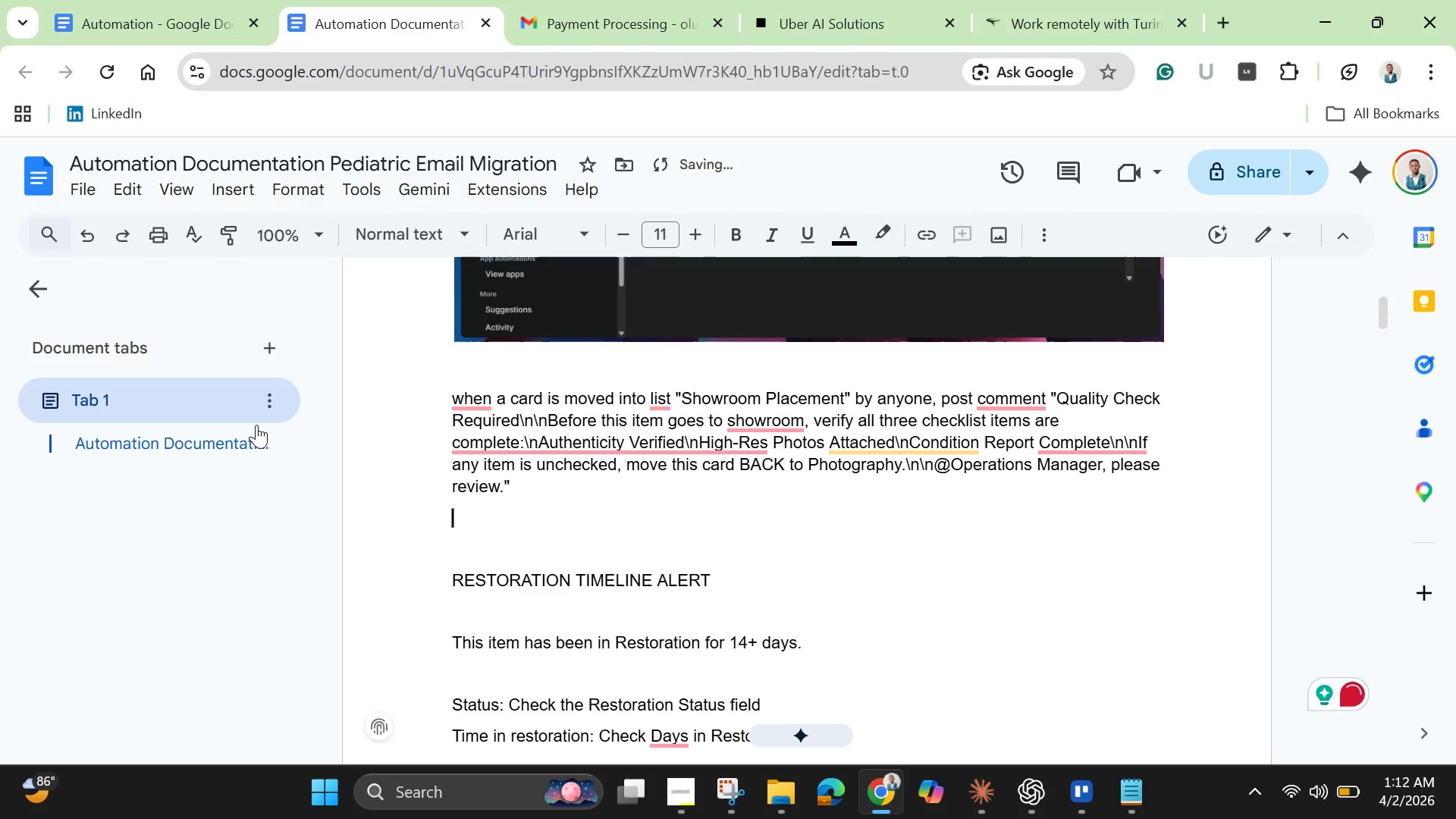 
left_click([91, 231])
 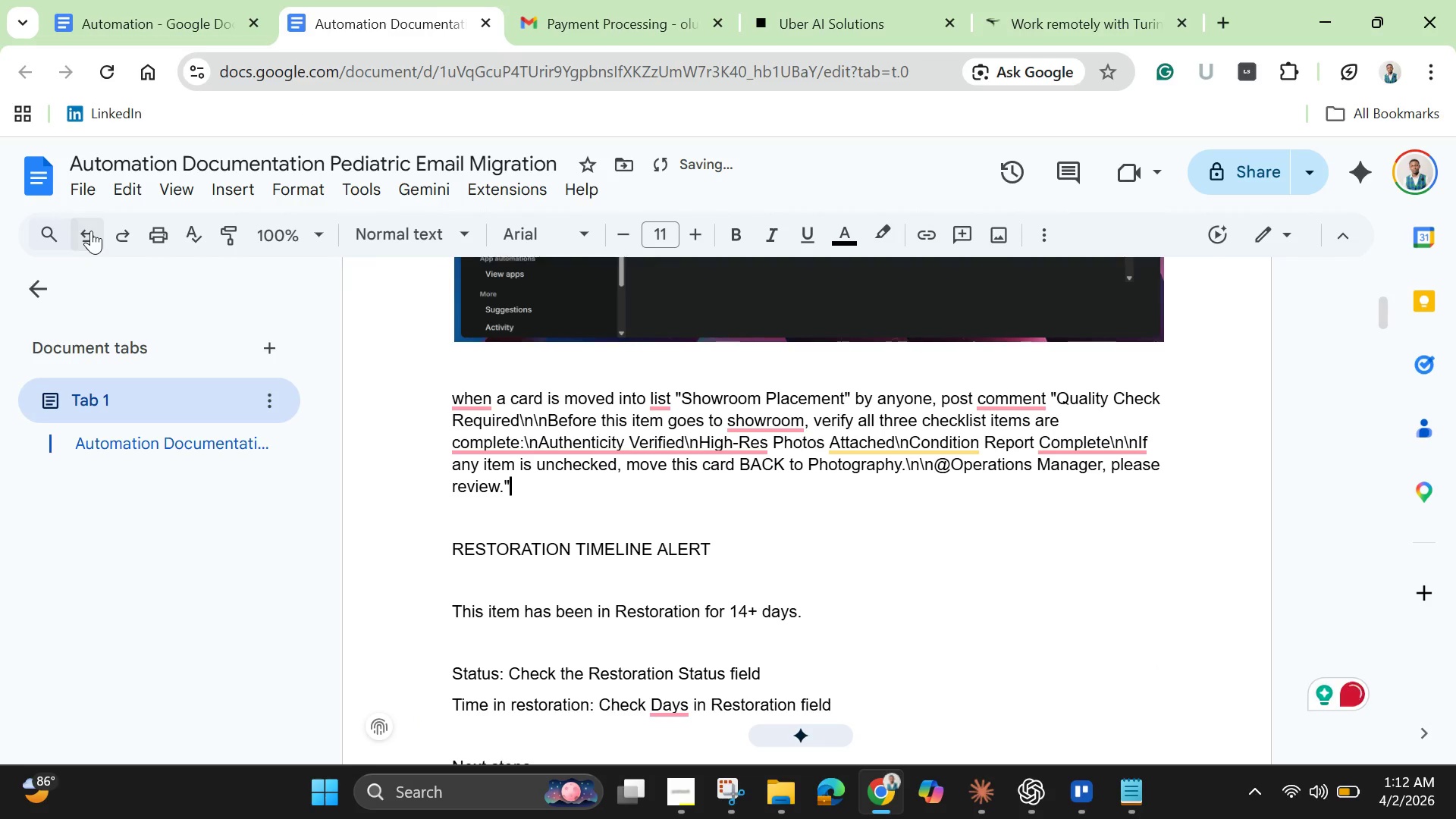 
key(Enter)
 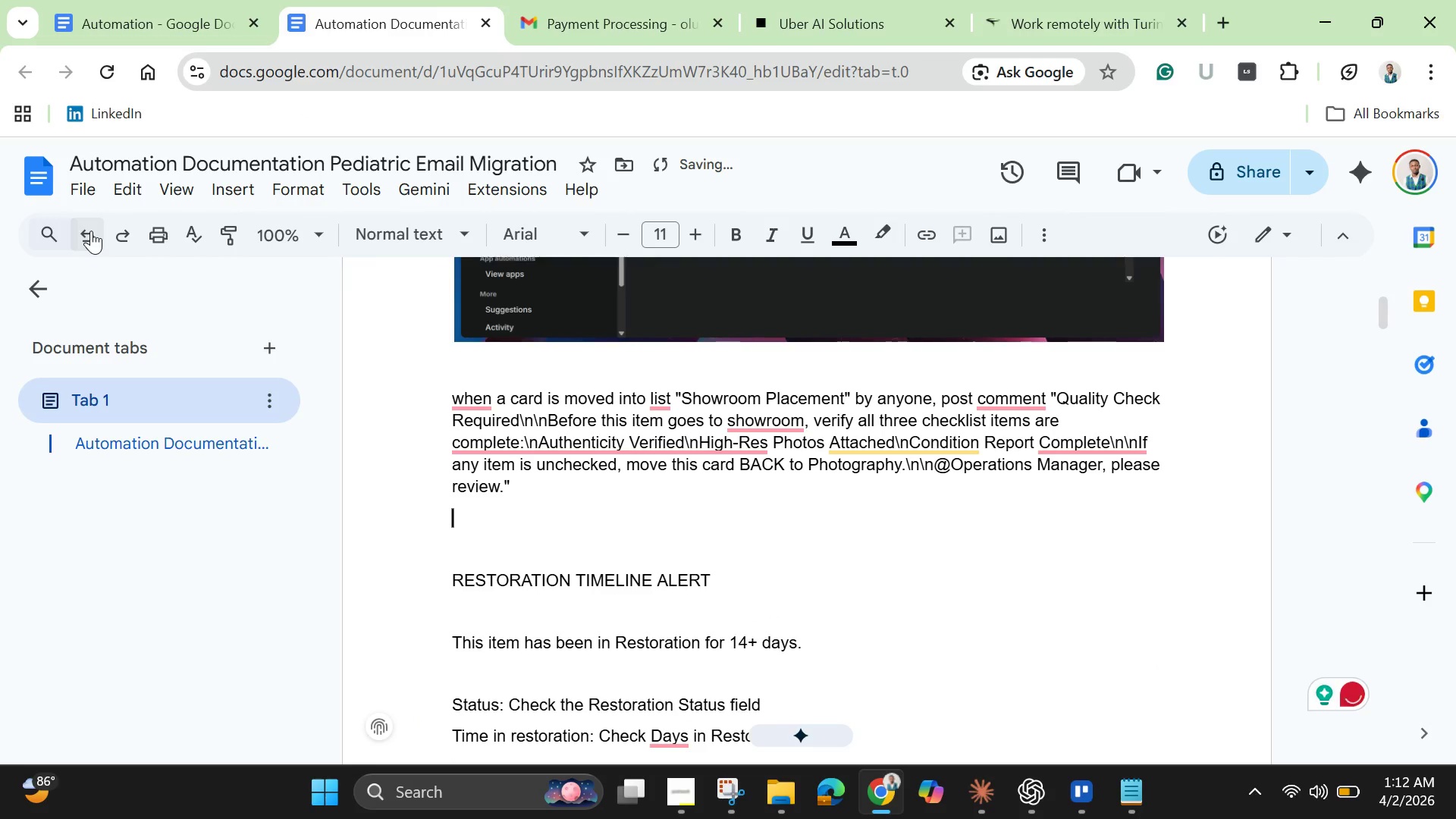 
key(Enter)
 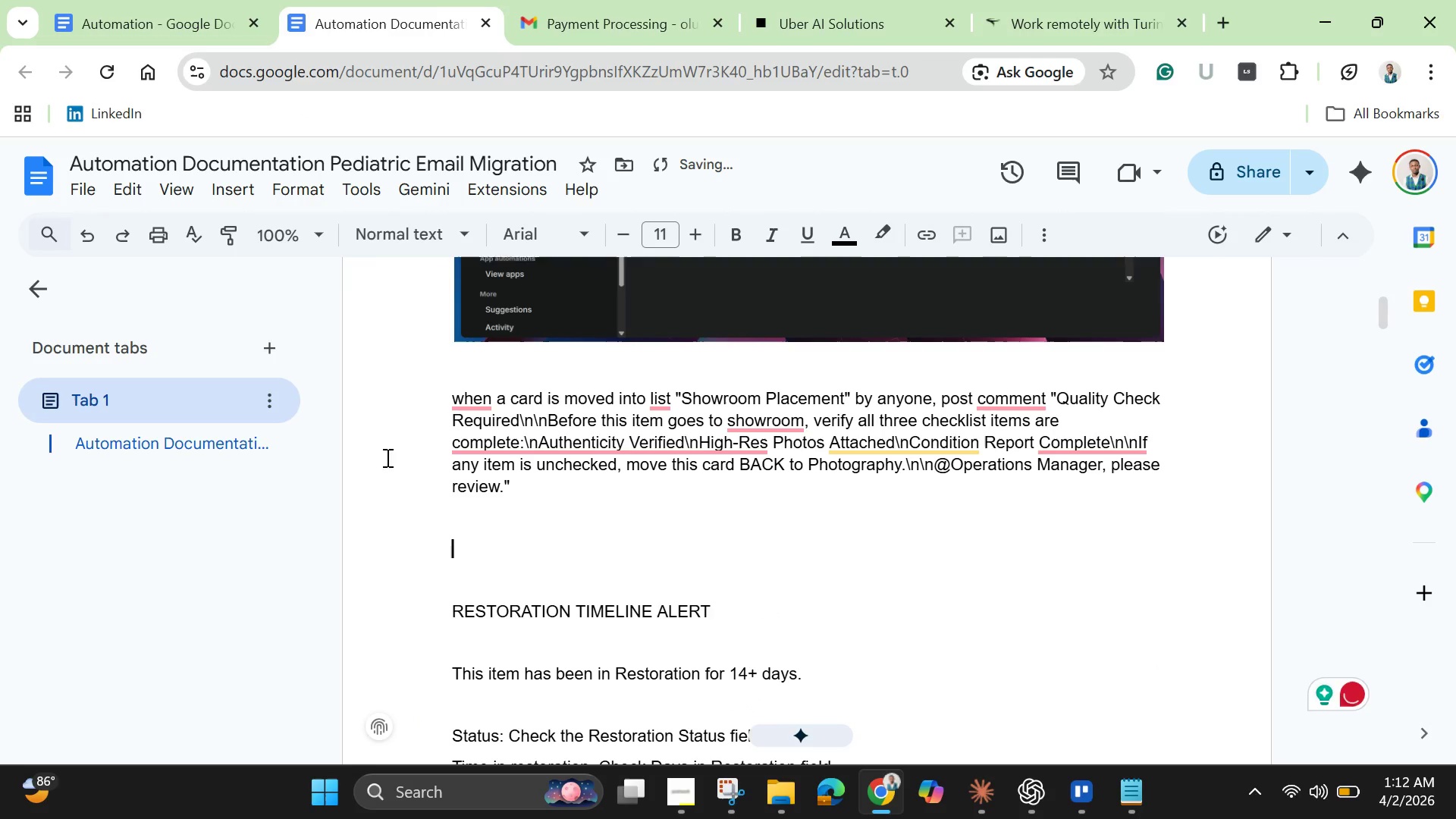 
right_click([453, 548])
 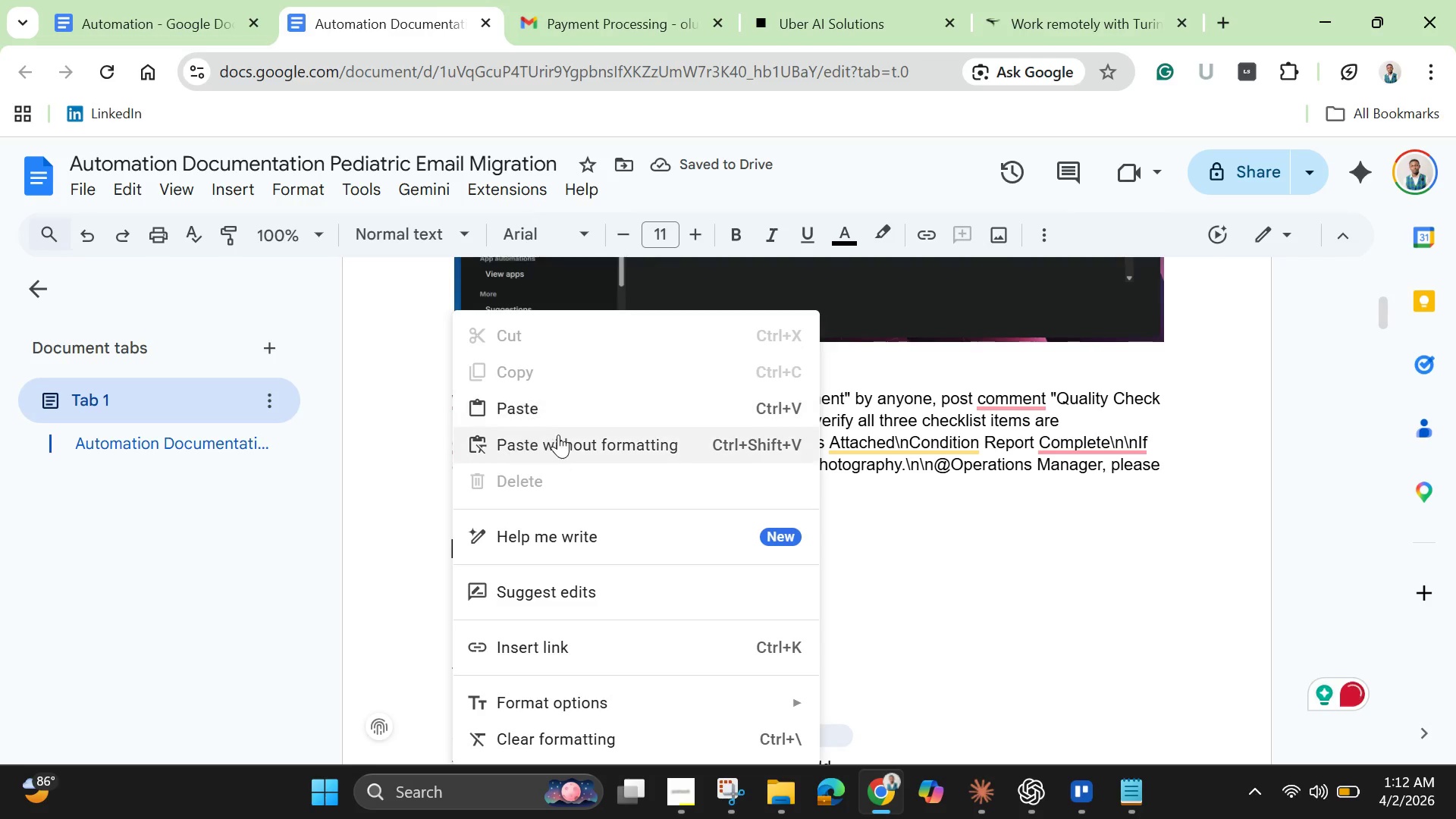 
left_click([558, 435])
 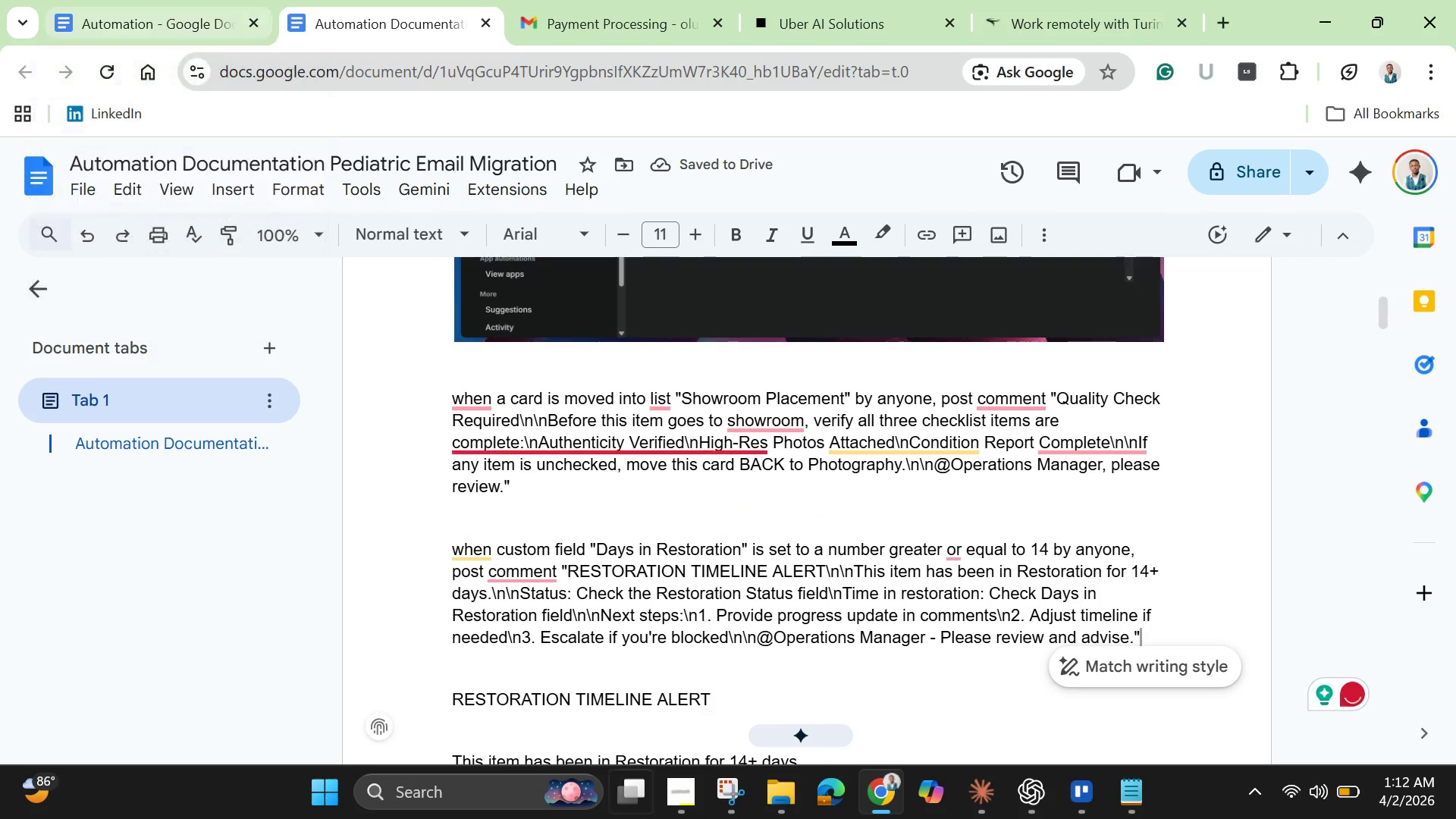 
wait(5.9)
 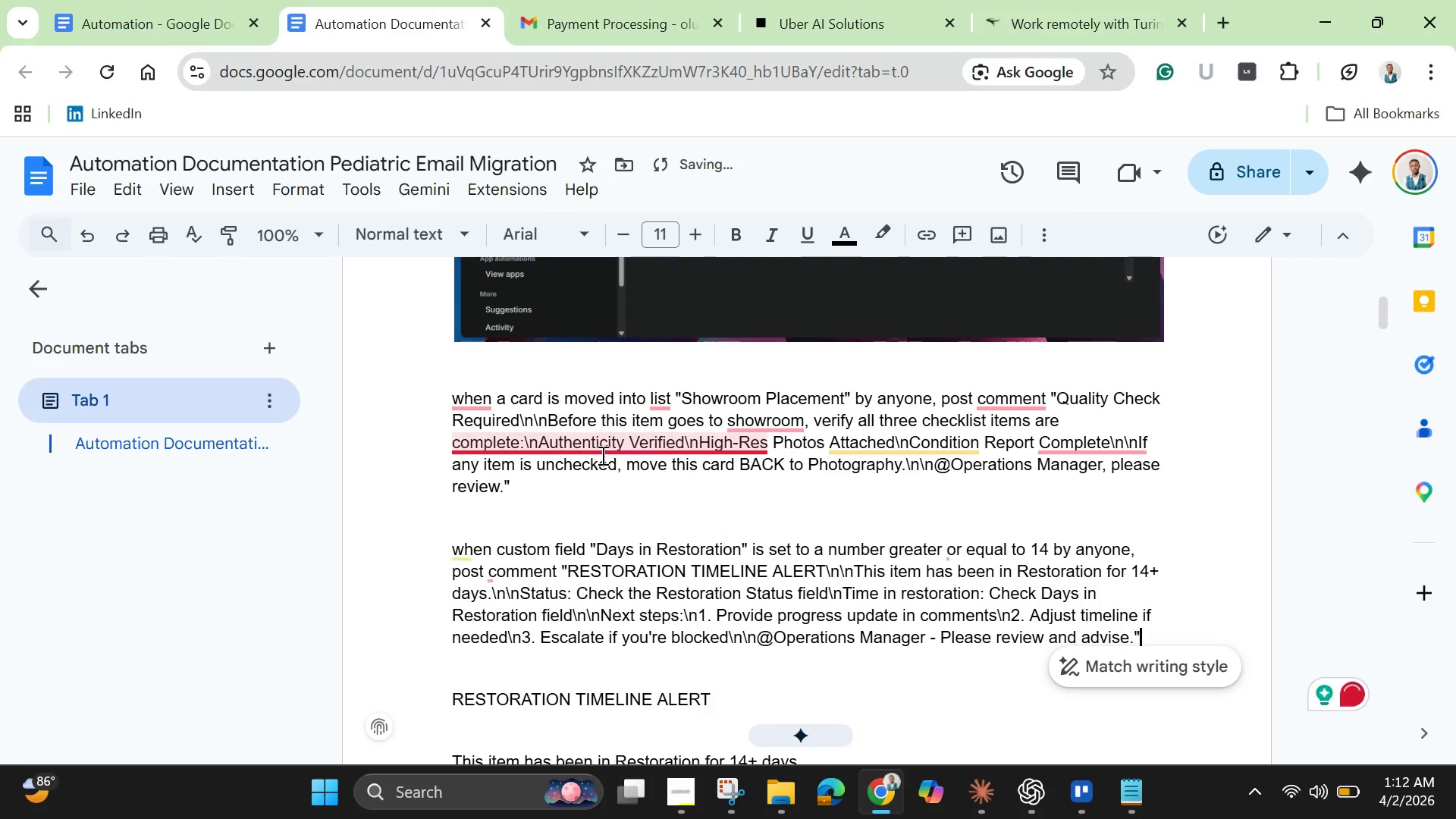 
mouse_move([836, 786])
 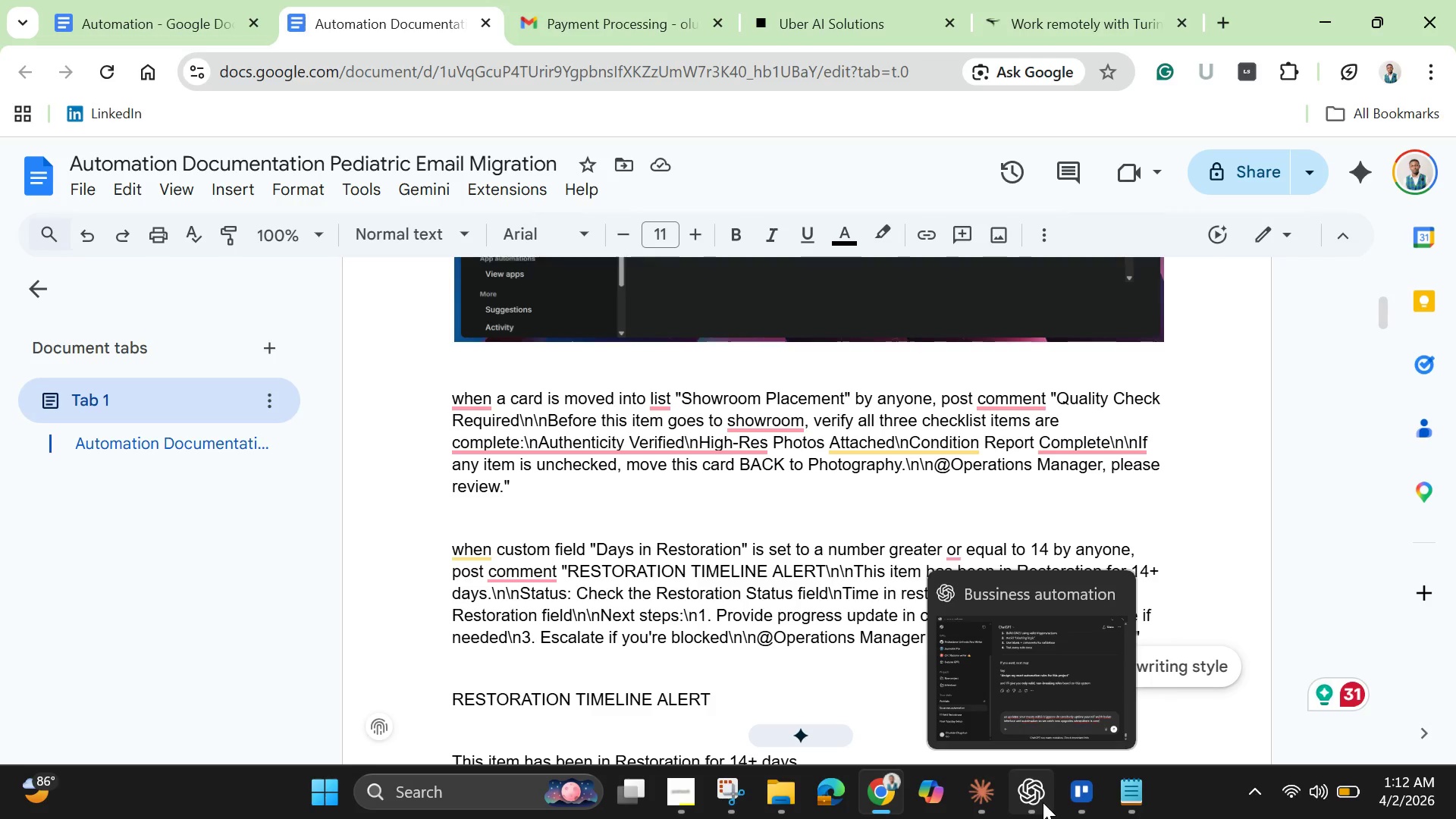 
left_click([1077, 784])
 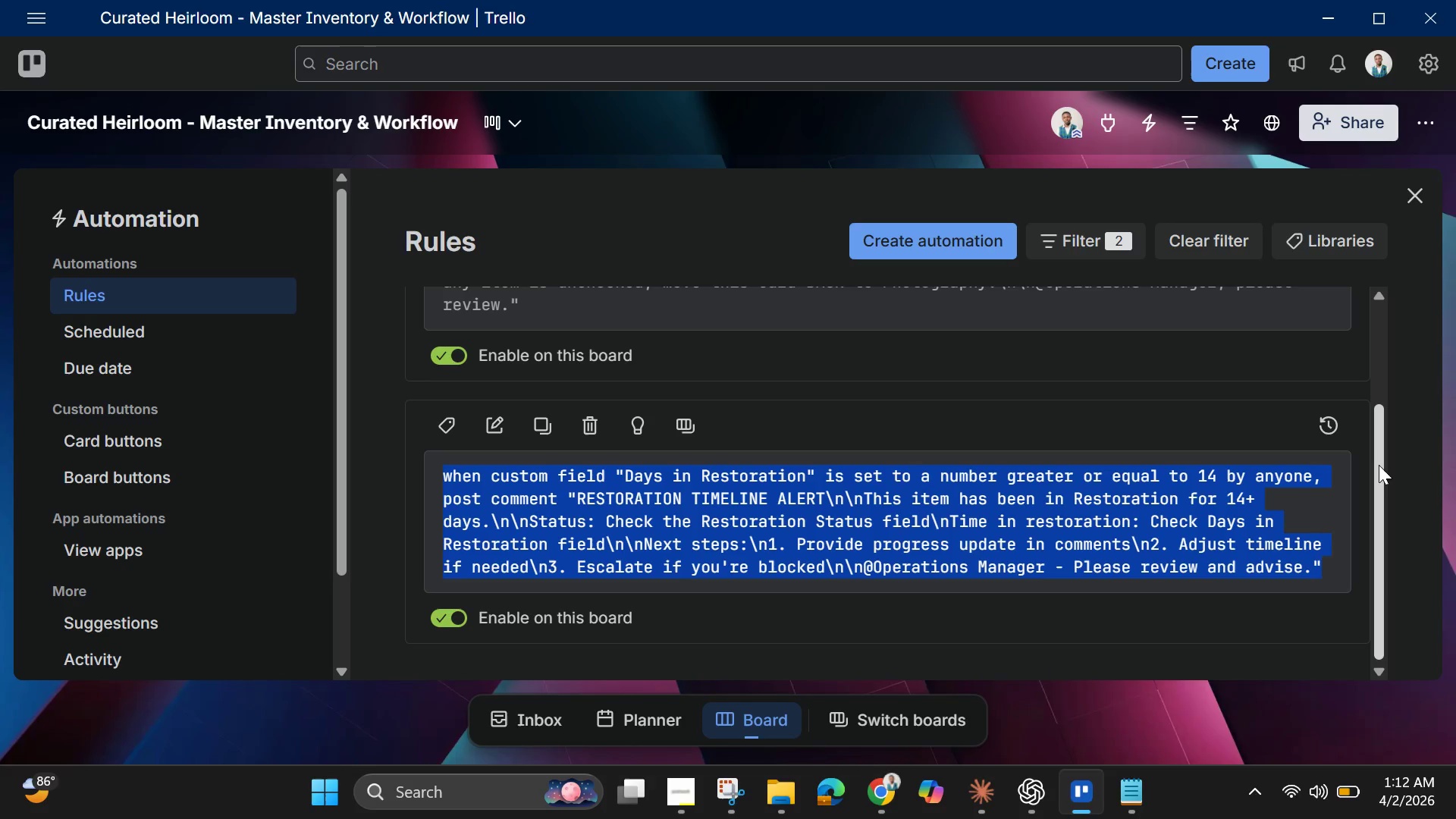 
scroll: coordinate [1380, 465], scroll_direction: down, amount: 2.0
 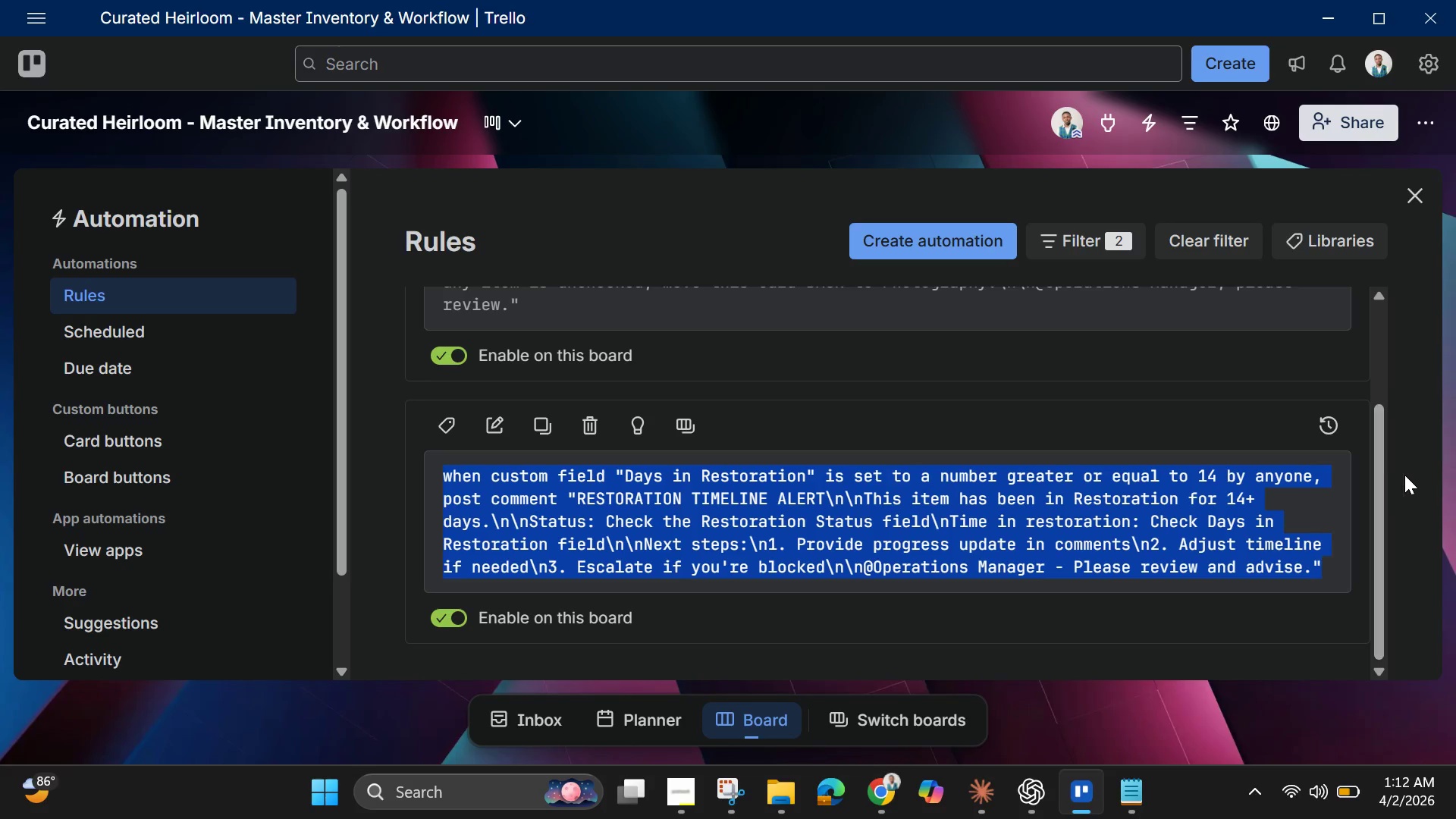 
left_click([1410, 469])
 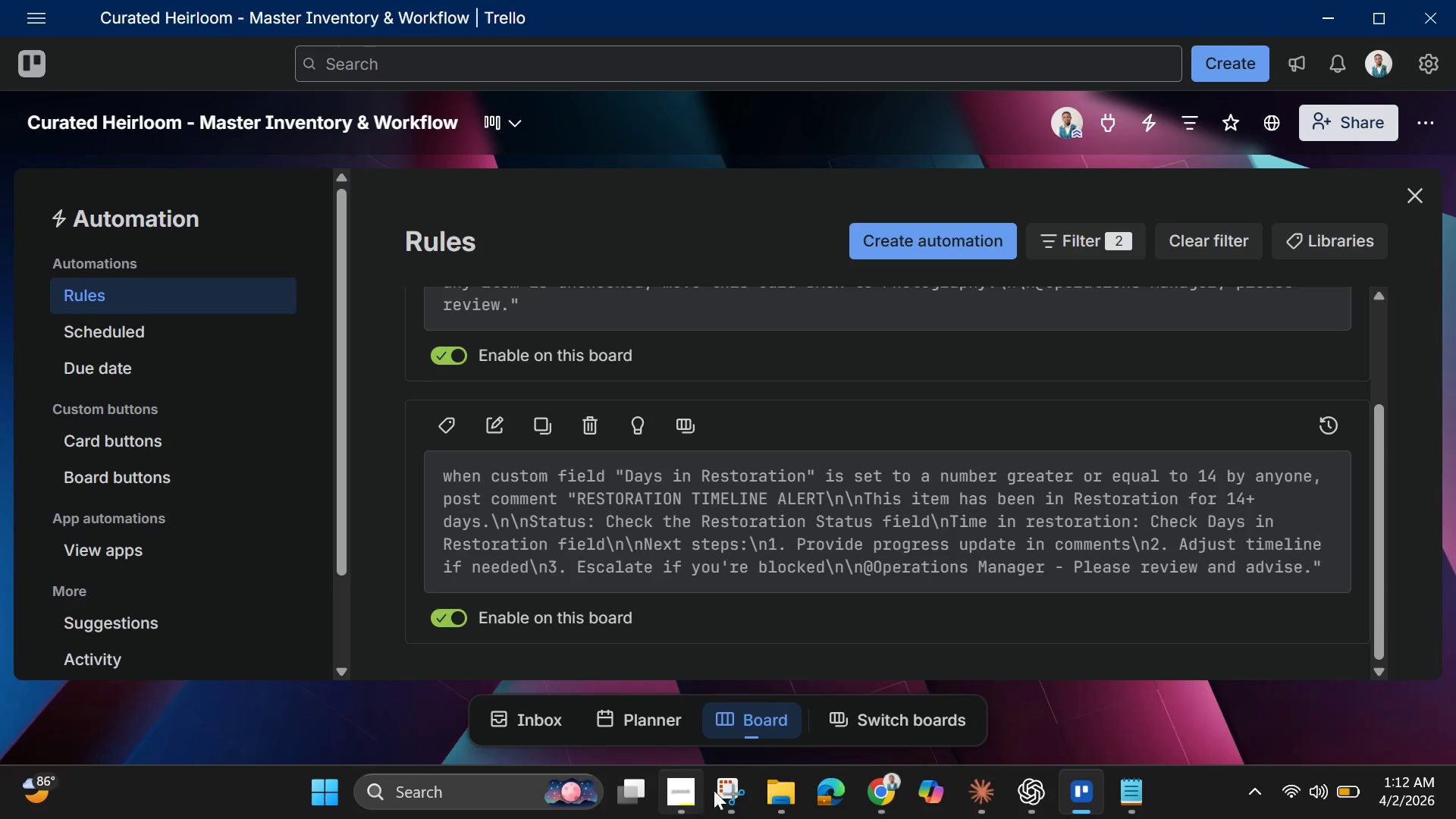 
left_click([731, 790])
 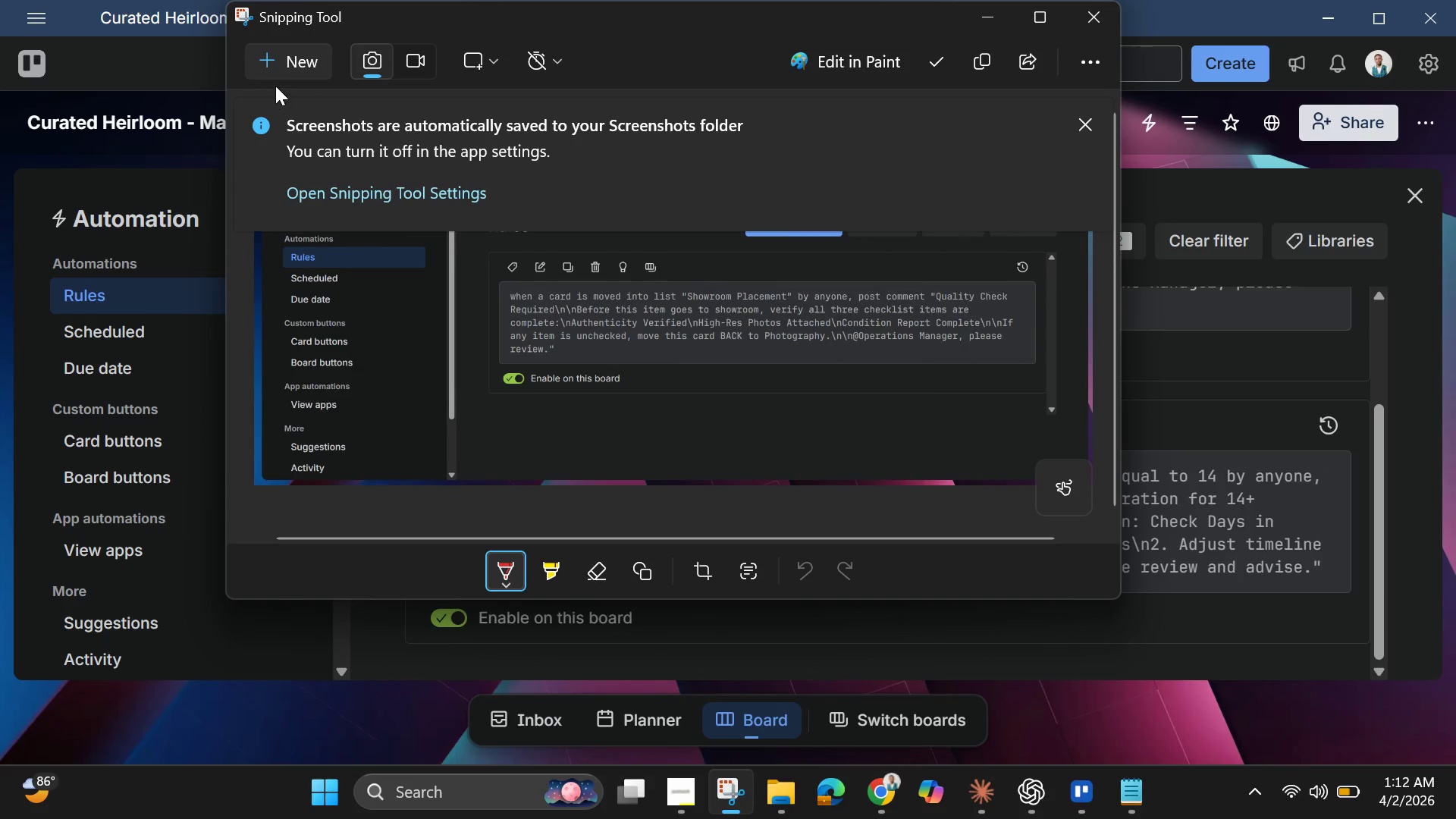 
left_click([290, 62])
 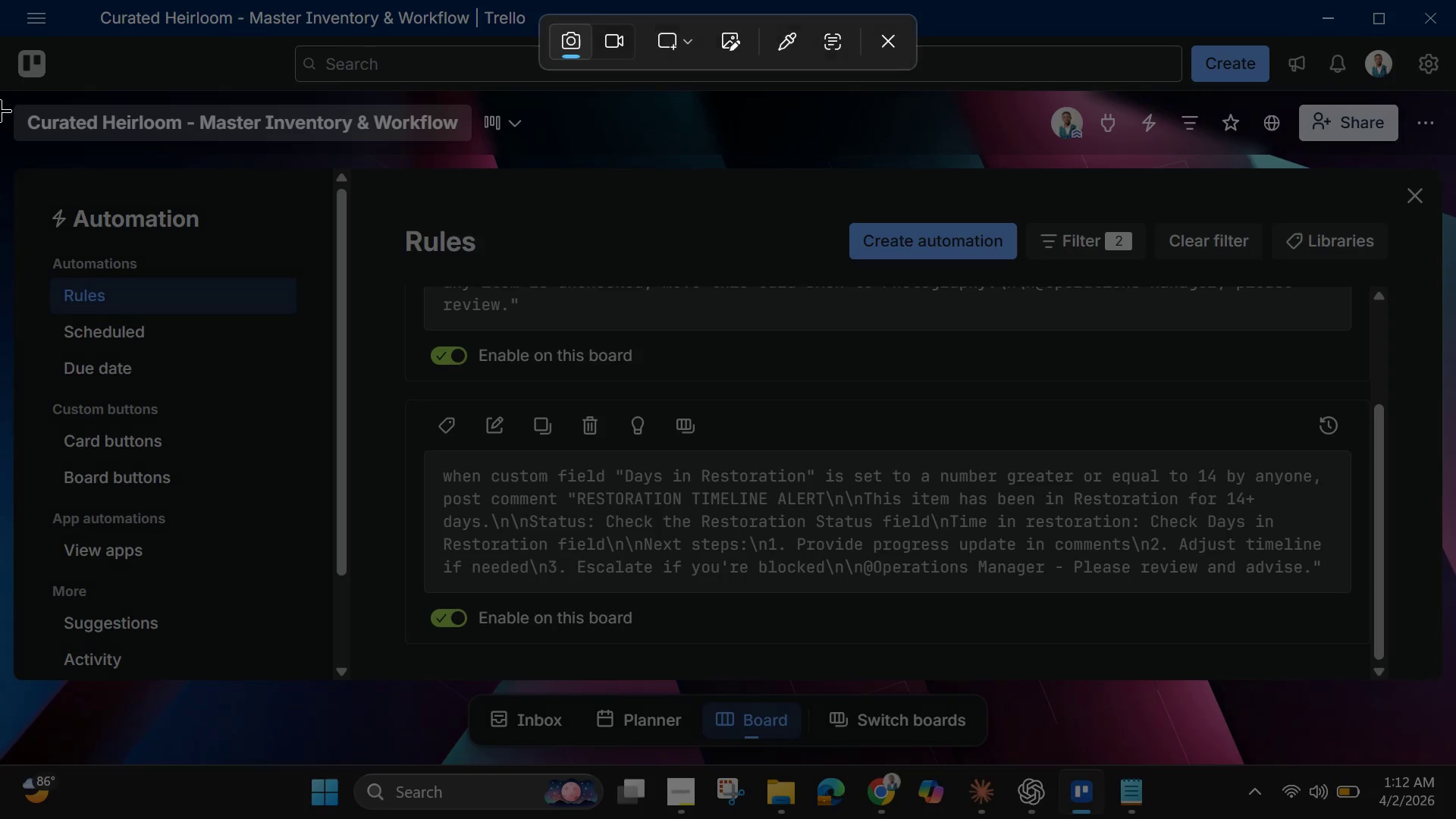 
left_click_drag(start_coordinate=[0, 93], to_coordinate=[1451, 703])
 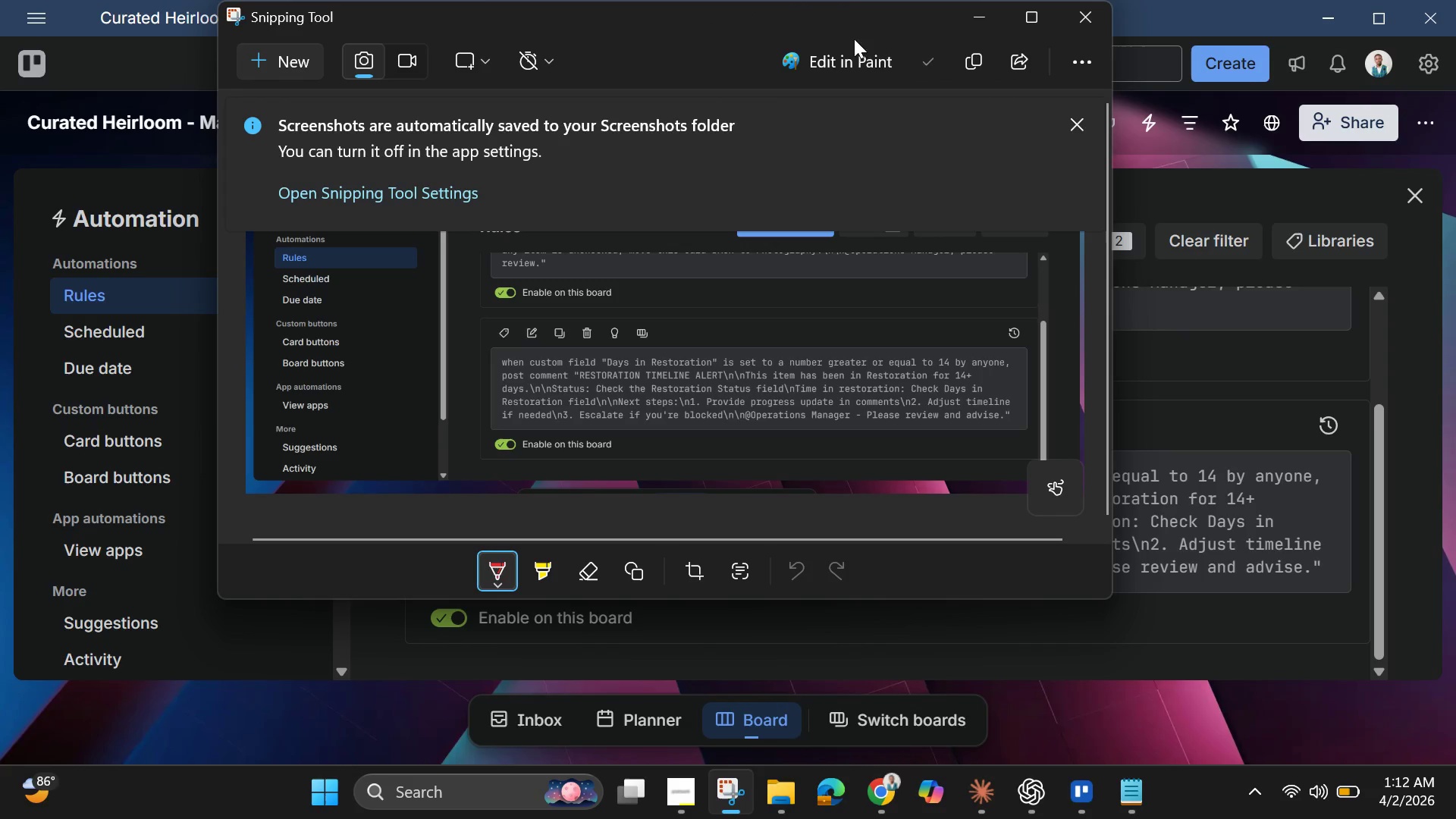 
left_click([984, 17])
 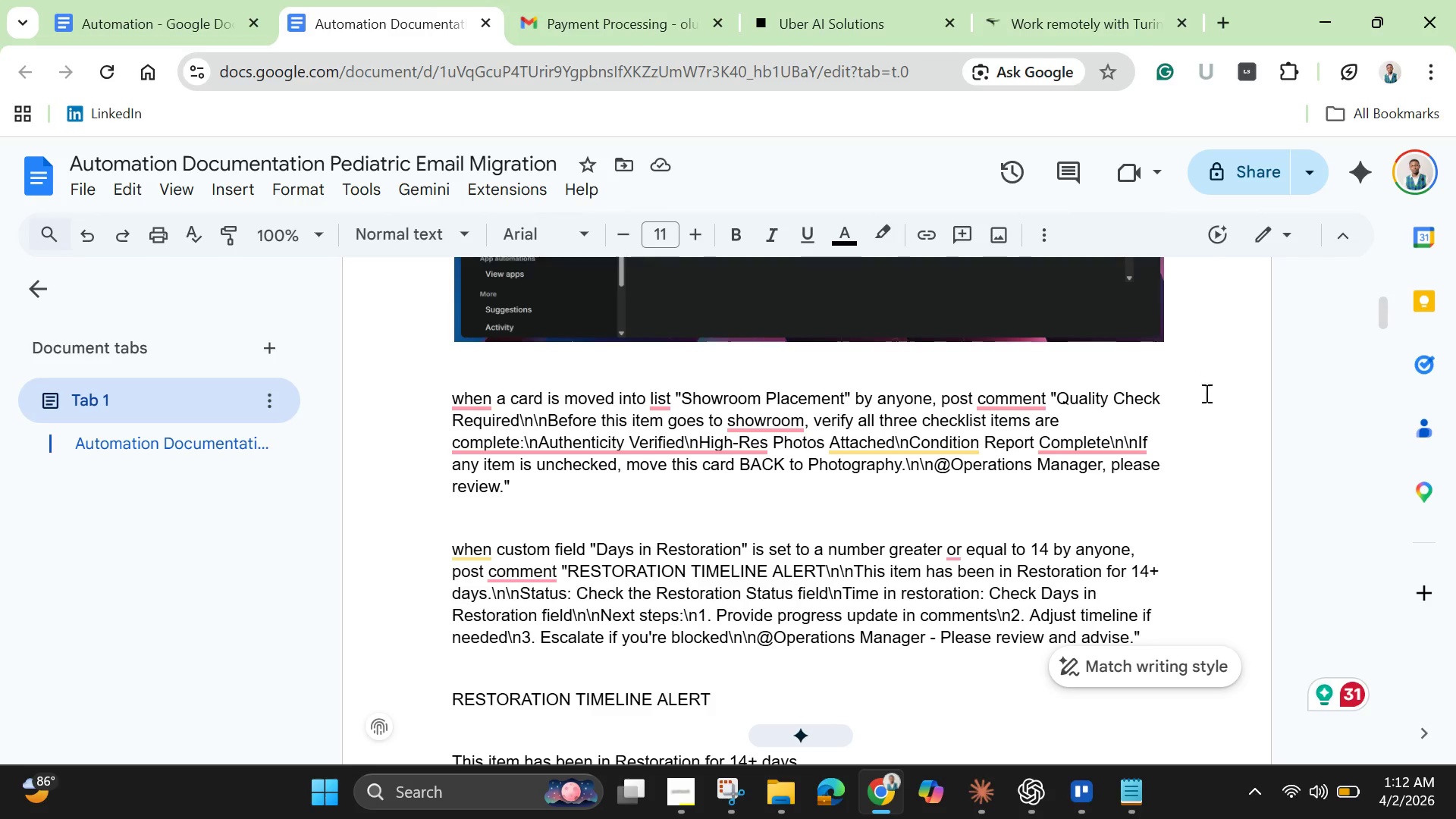 
wait(7.28)
 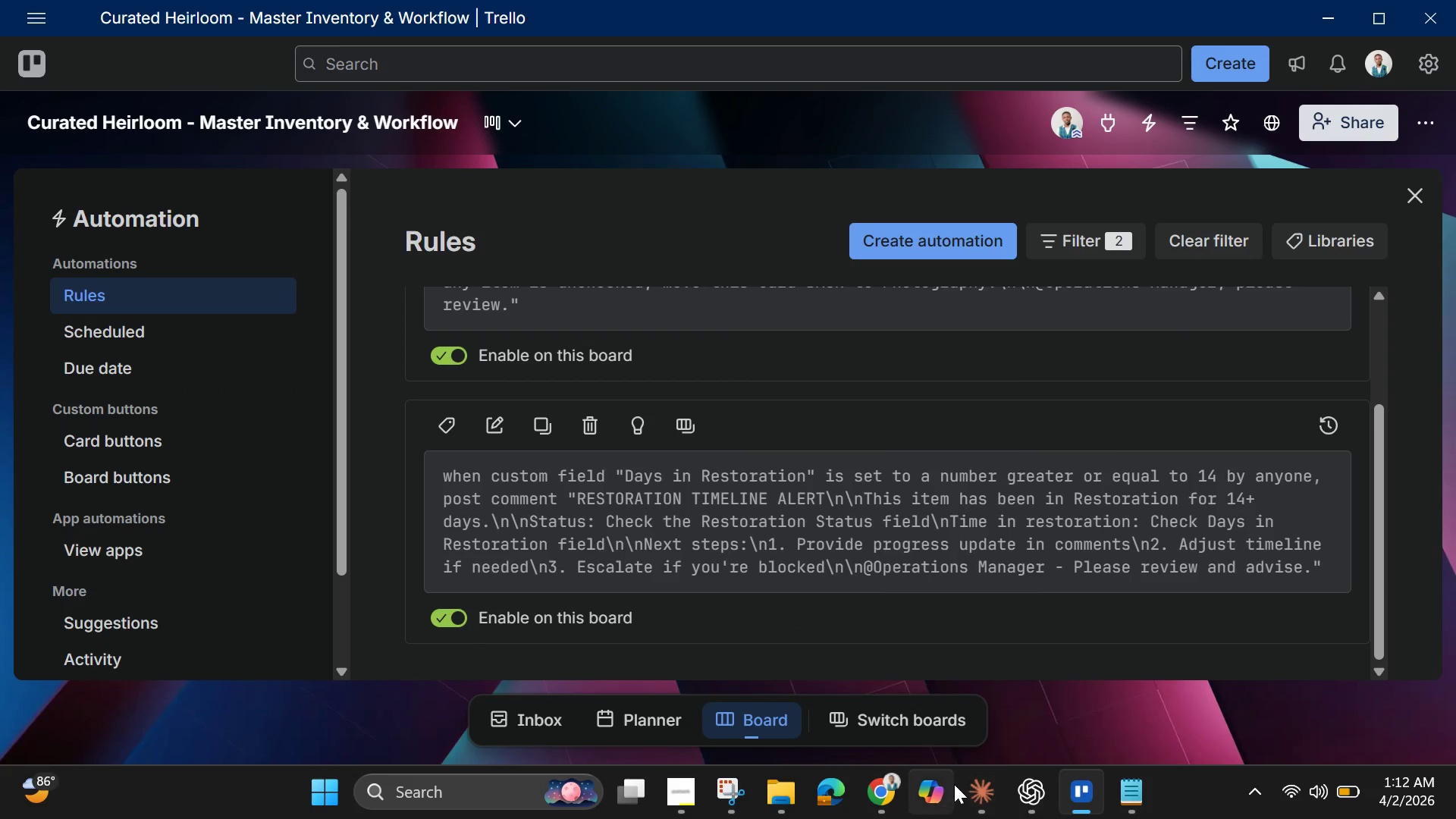 
left_click([1192, 321])
 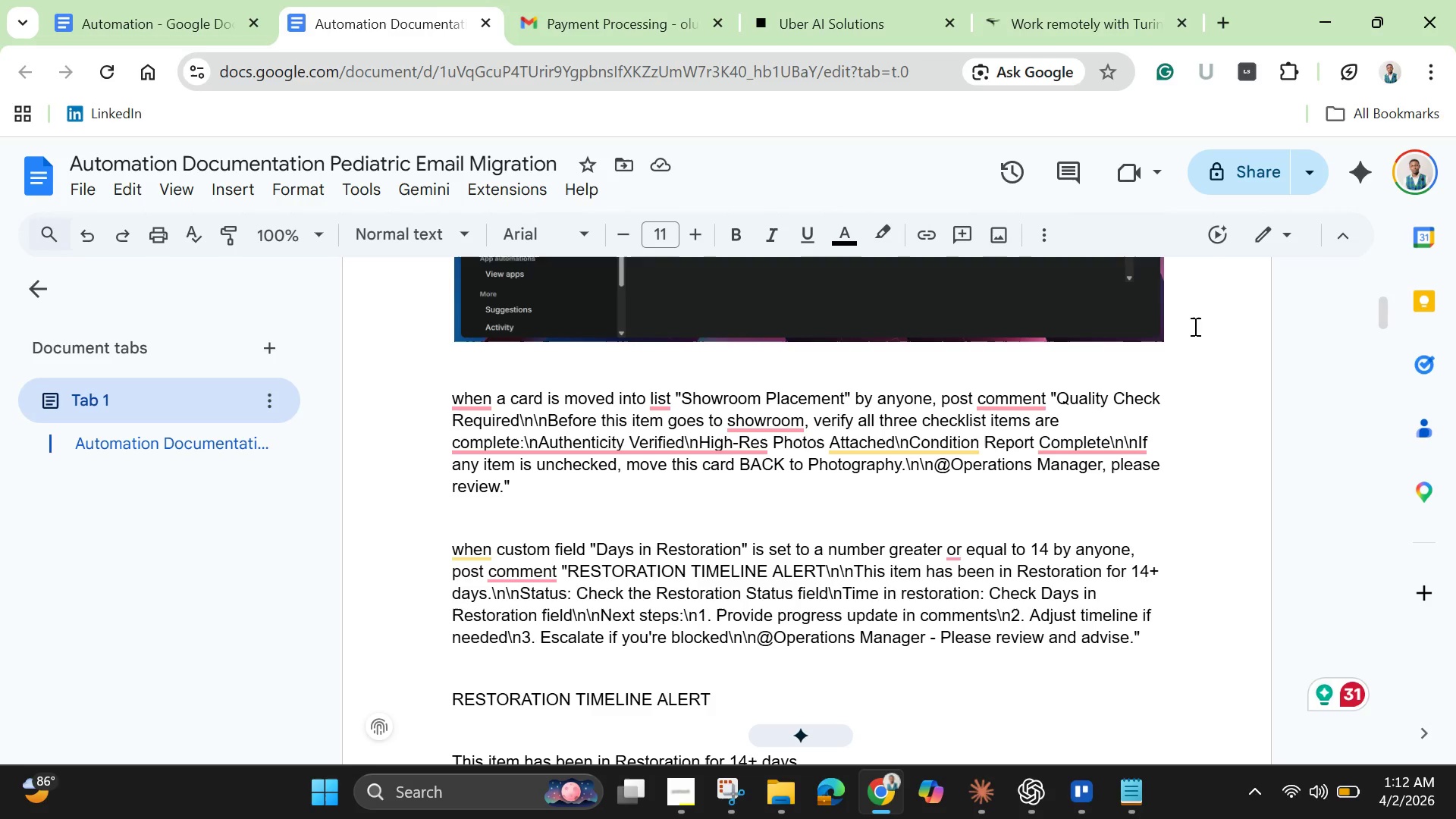 
key(Enter)
 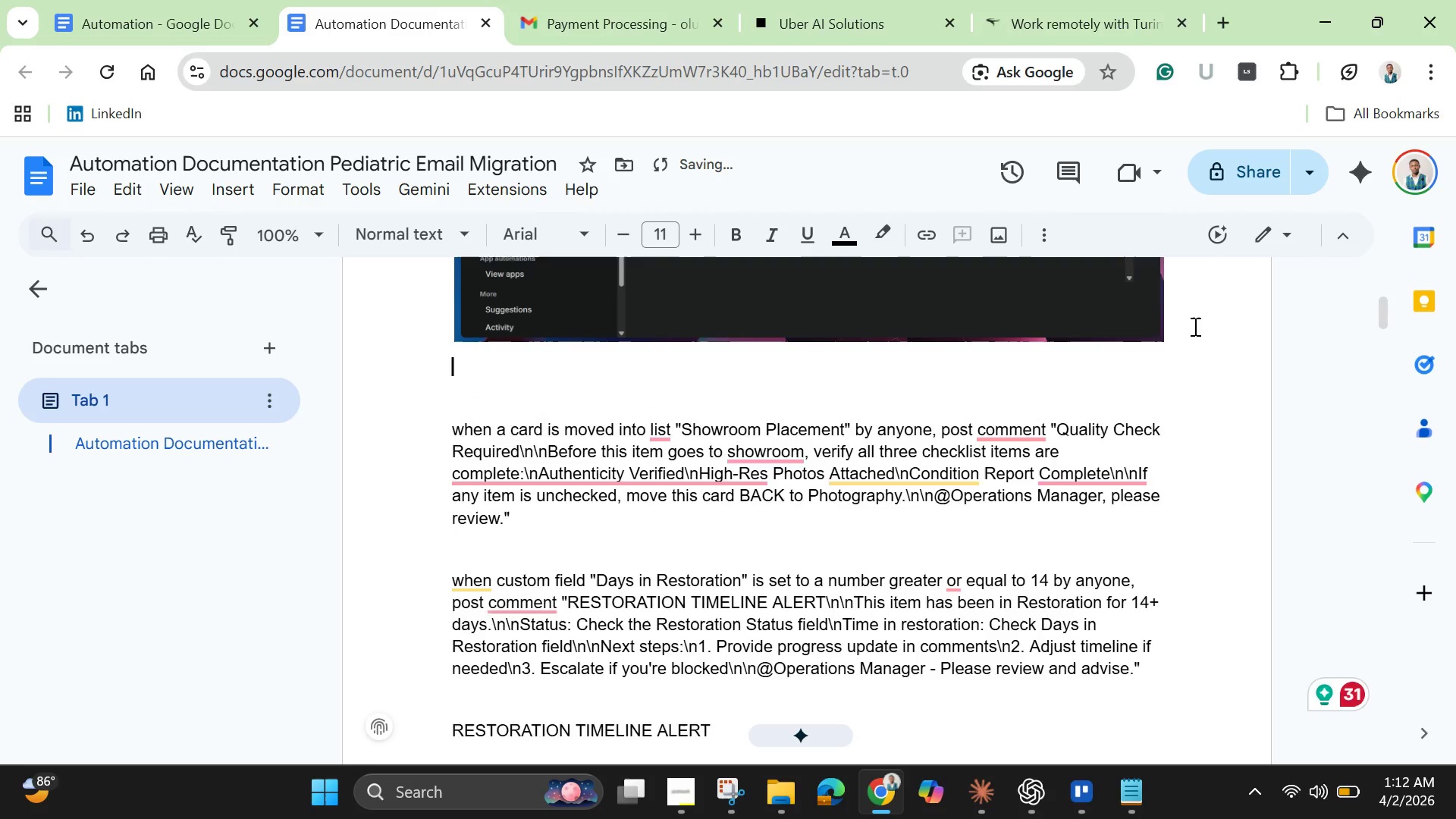 
key(Enter)
 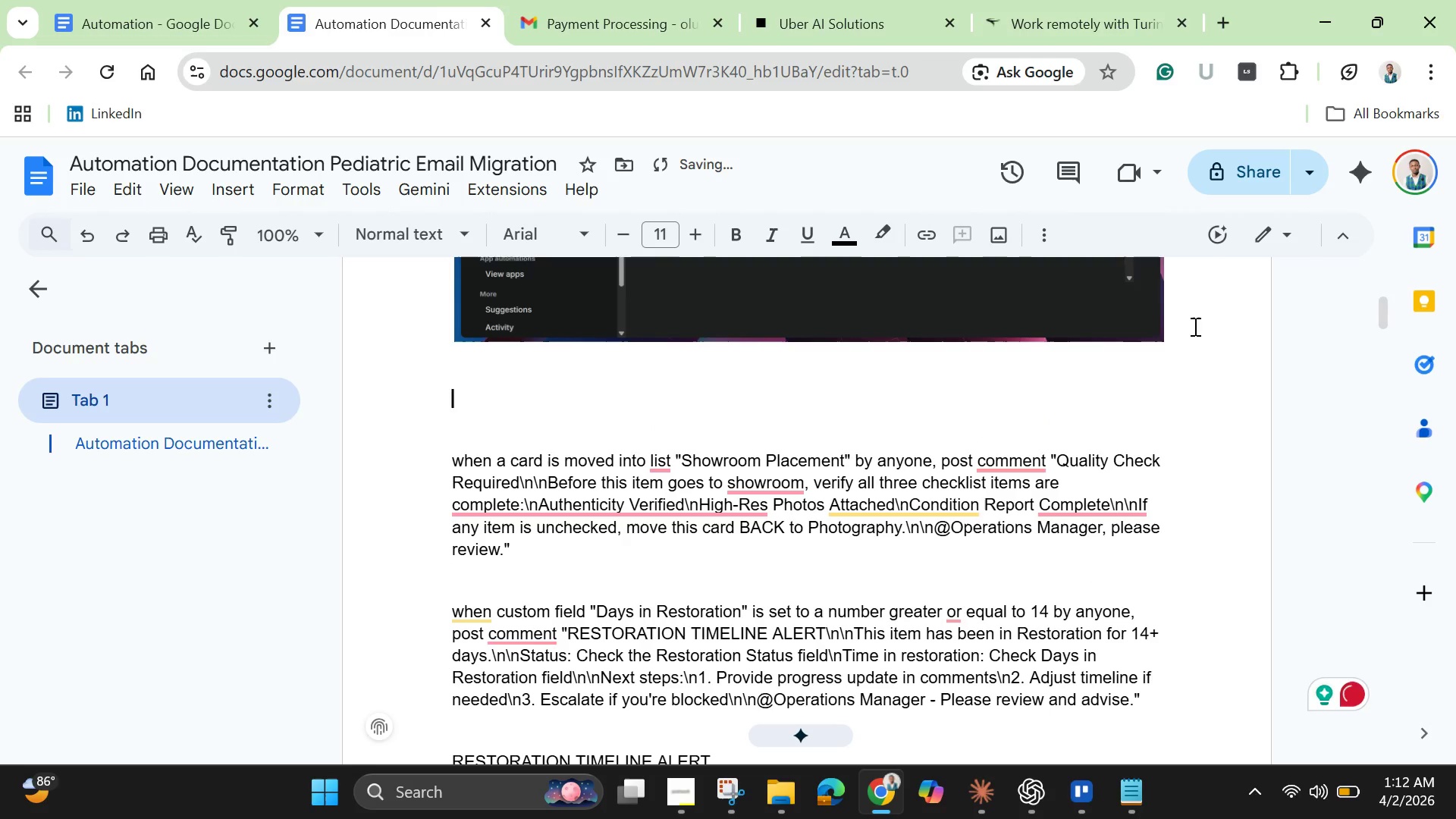 
key(Control+V)
 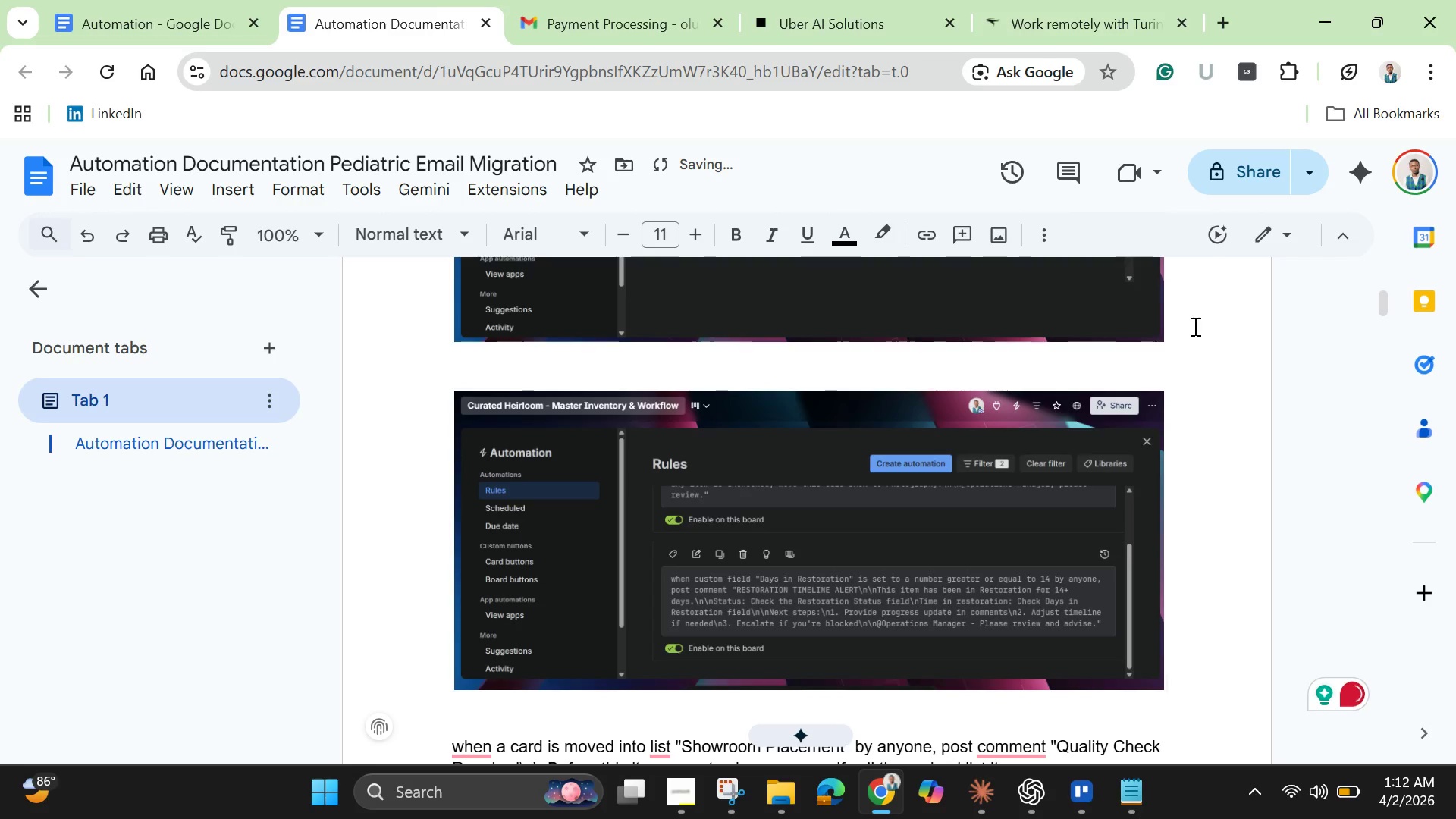 
scroll: coordinate [1166, 257], scroll_direction: up, amount: 3.0
 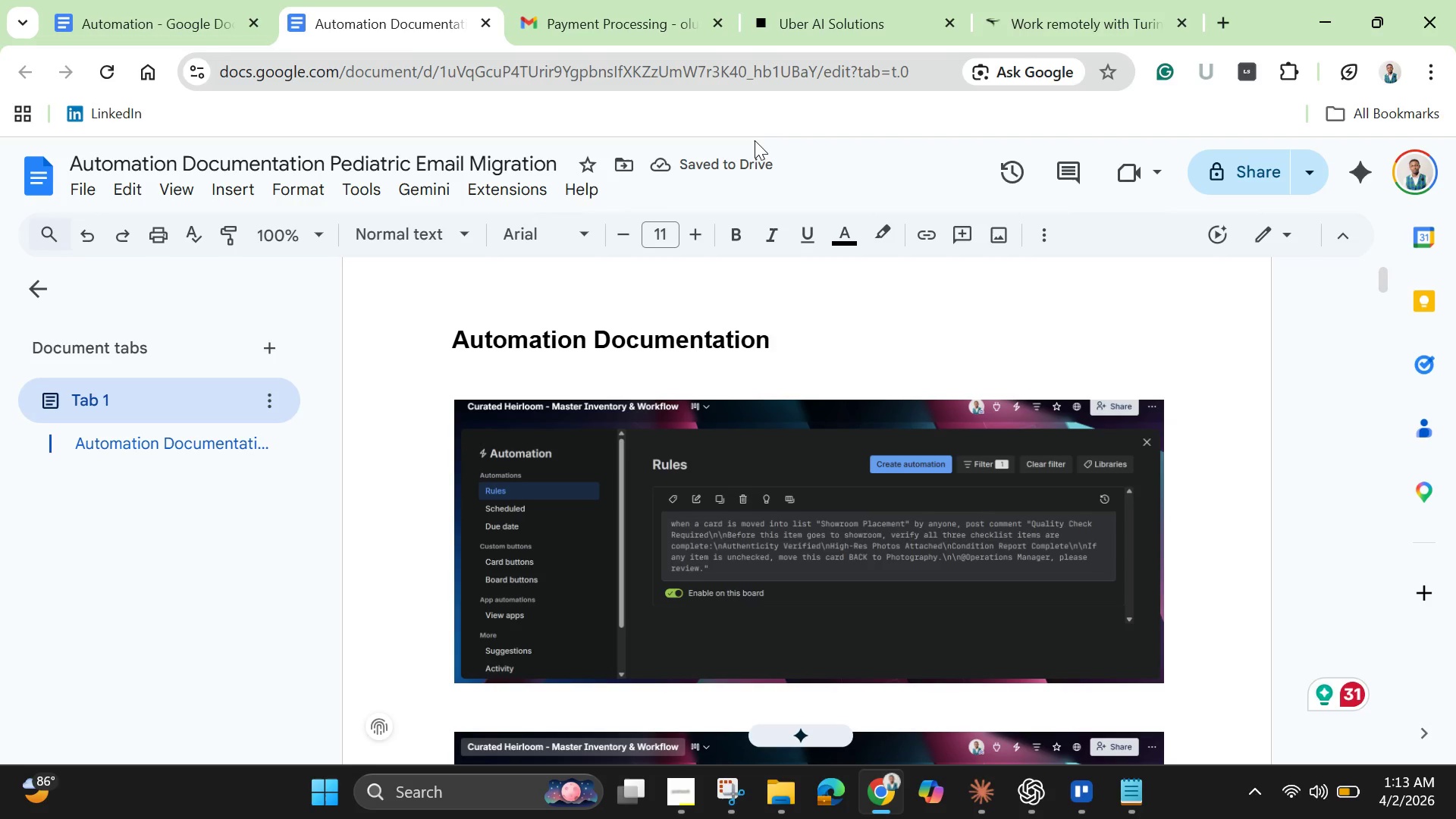 
wait(5.26)
 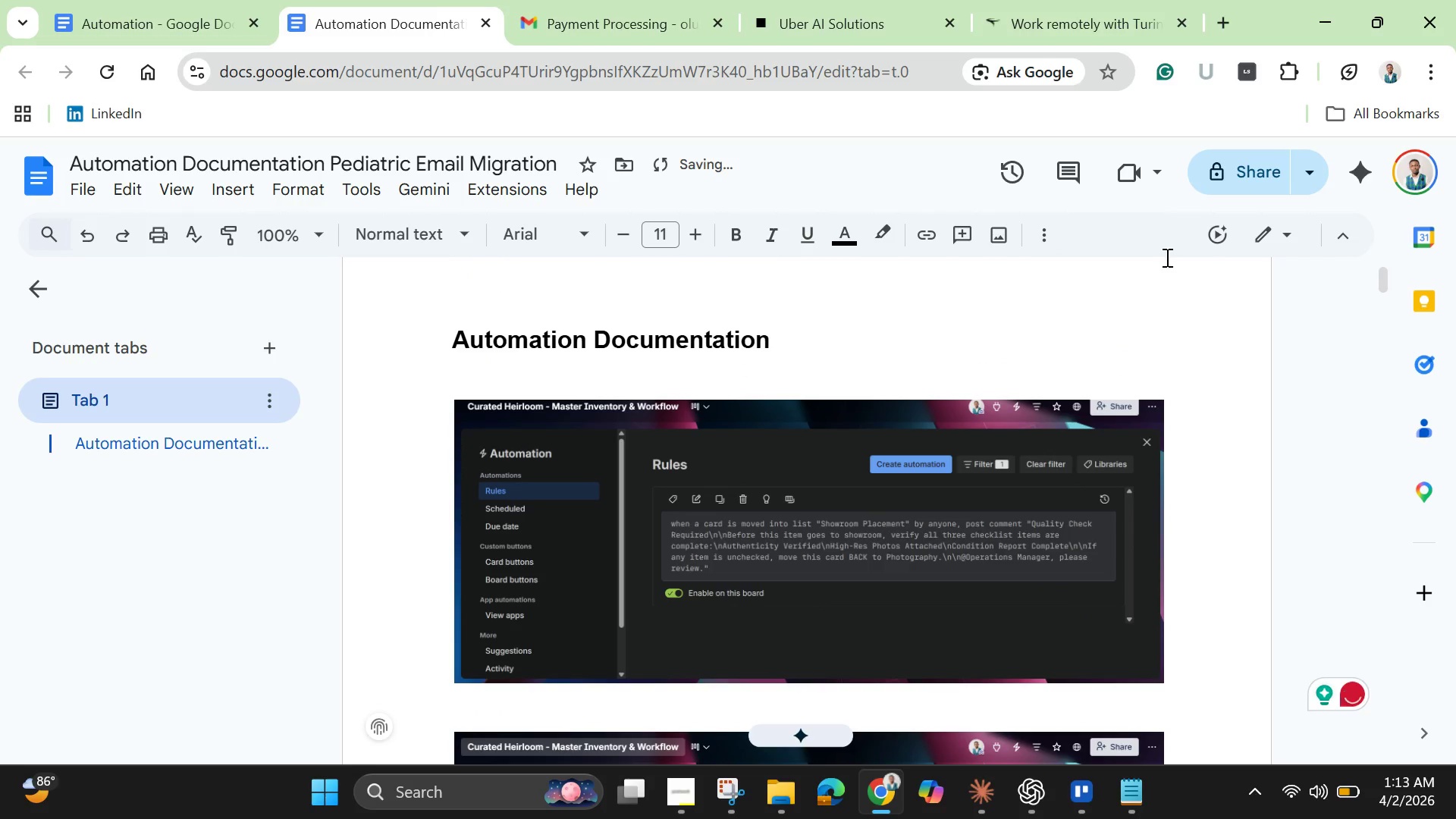 
scroll: coordinate [522, 456], scroll_direction: down, amount: 39.0
 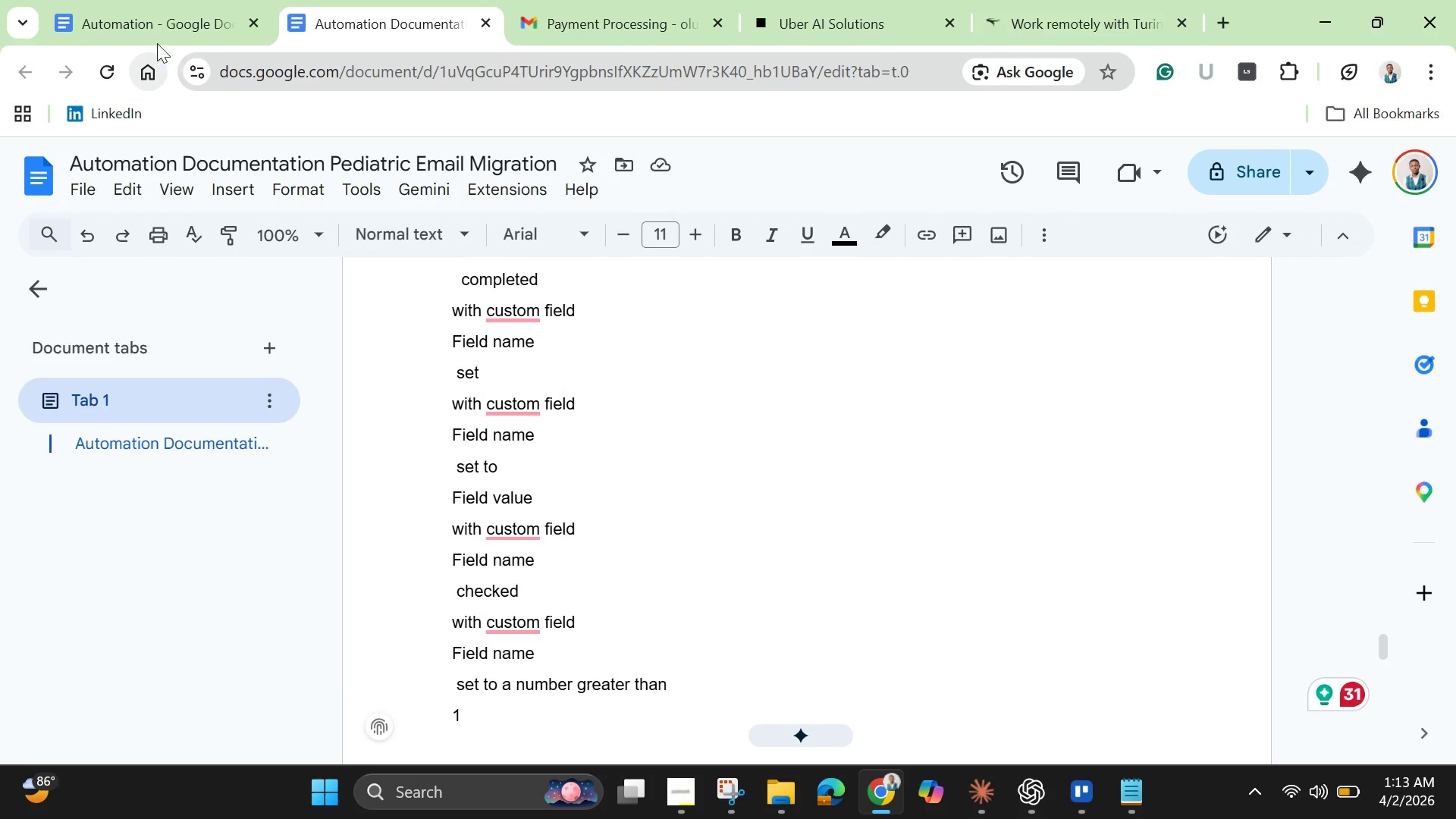 
mouse_move([172, 17])
 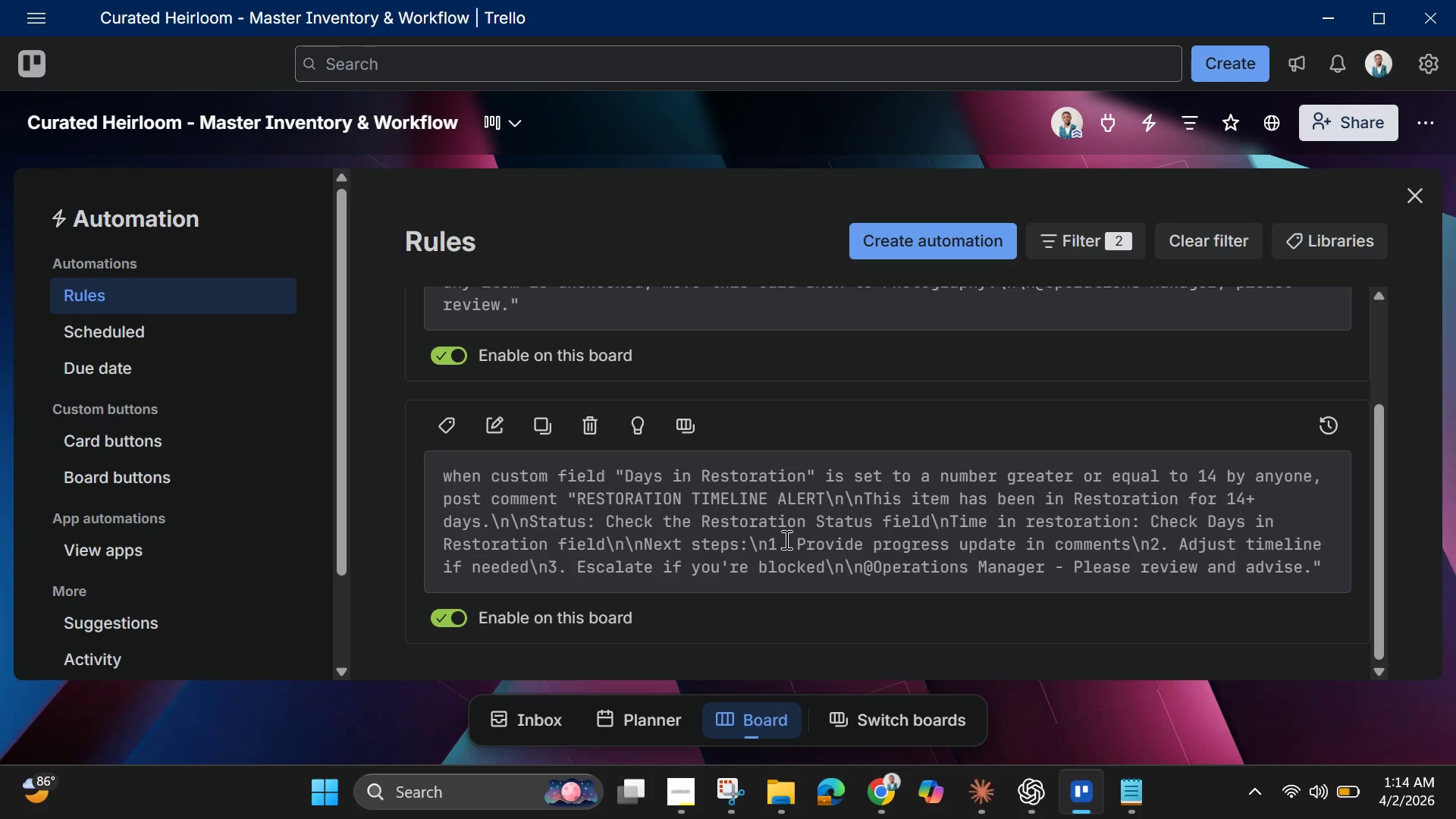 
wait(62.83)
 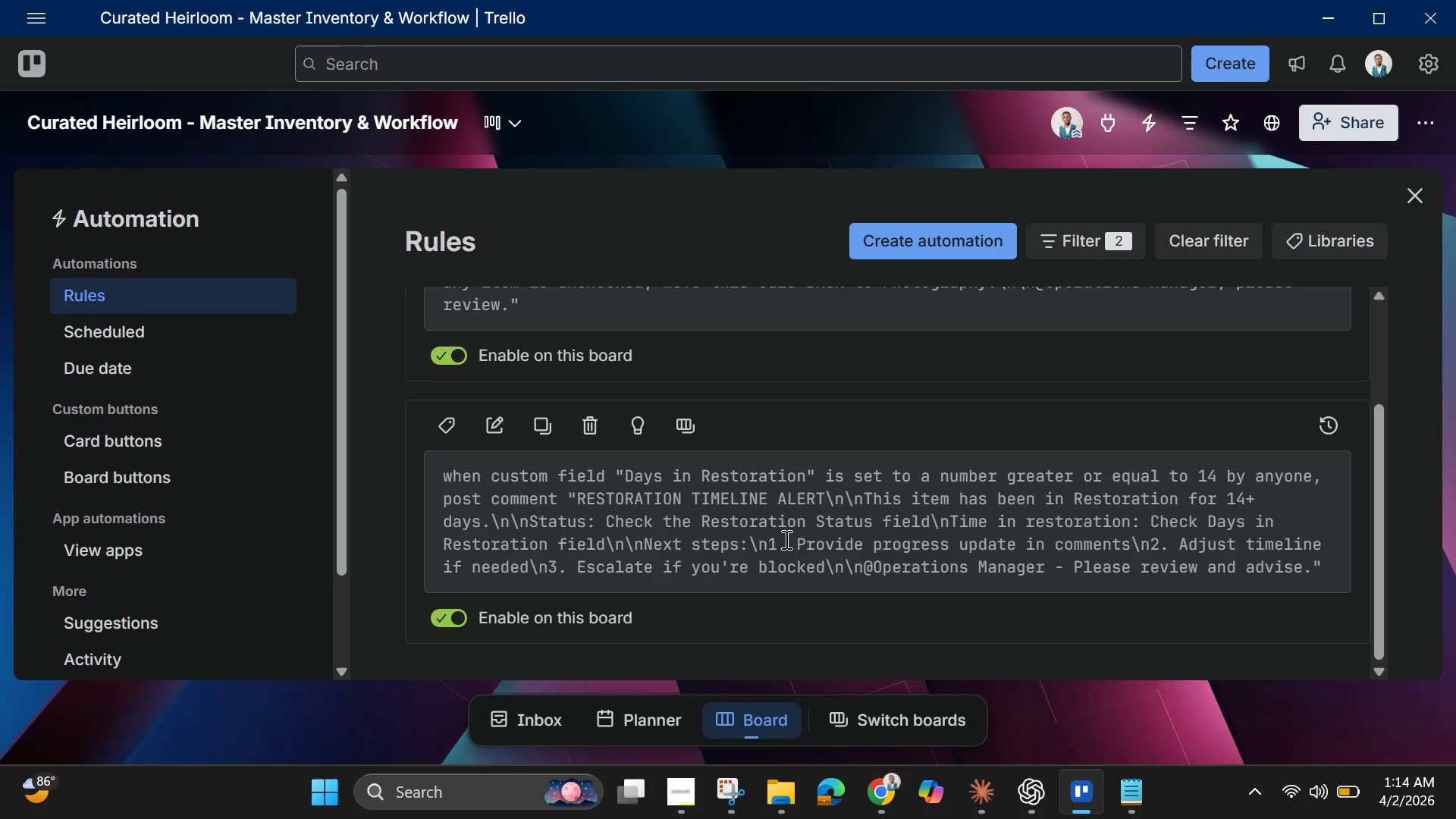 
left_click([1414, 193])
 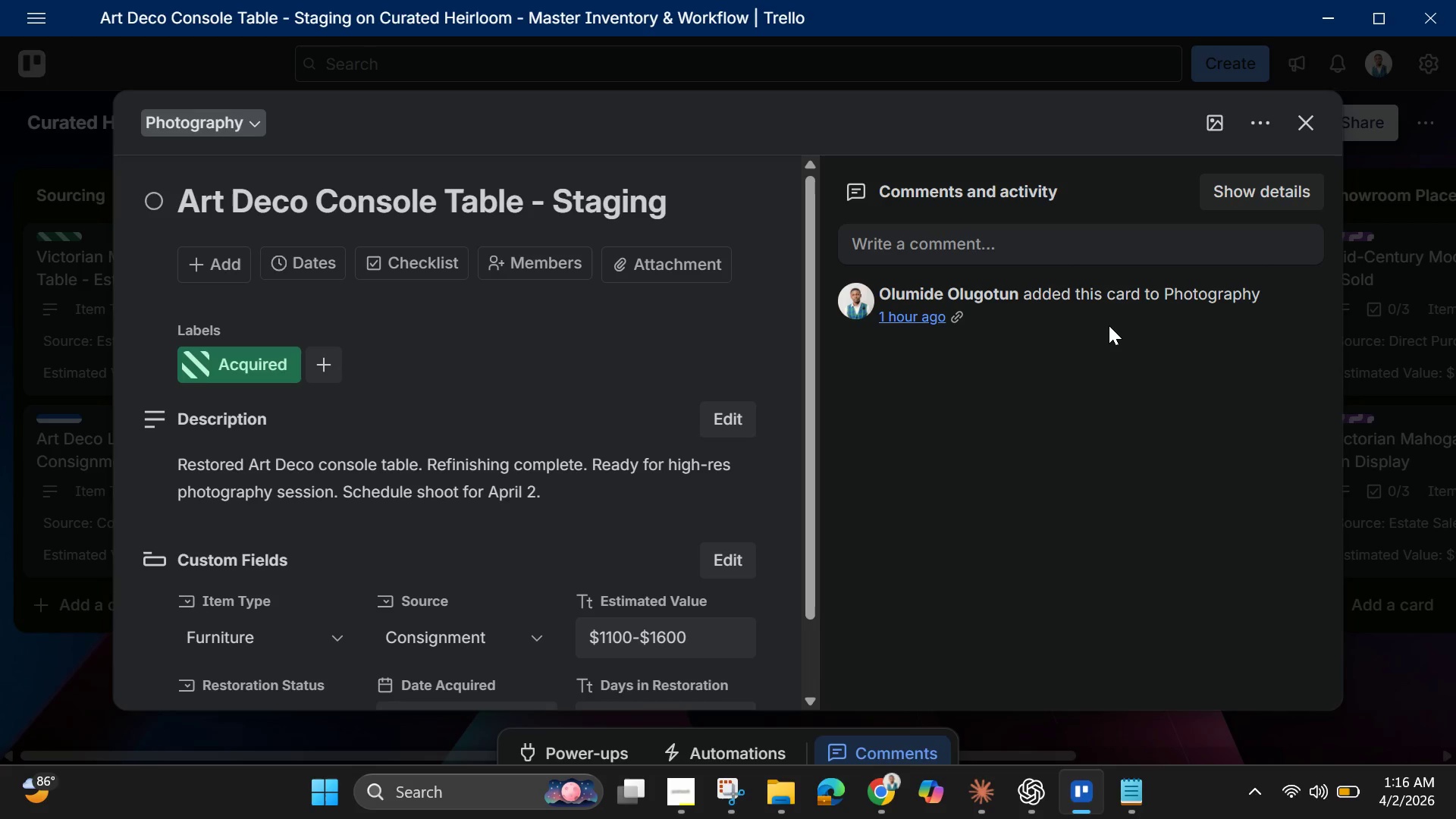 
wait(112.75)
 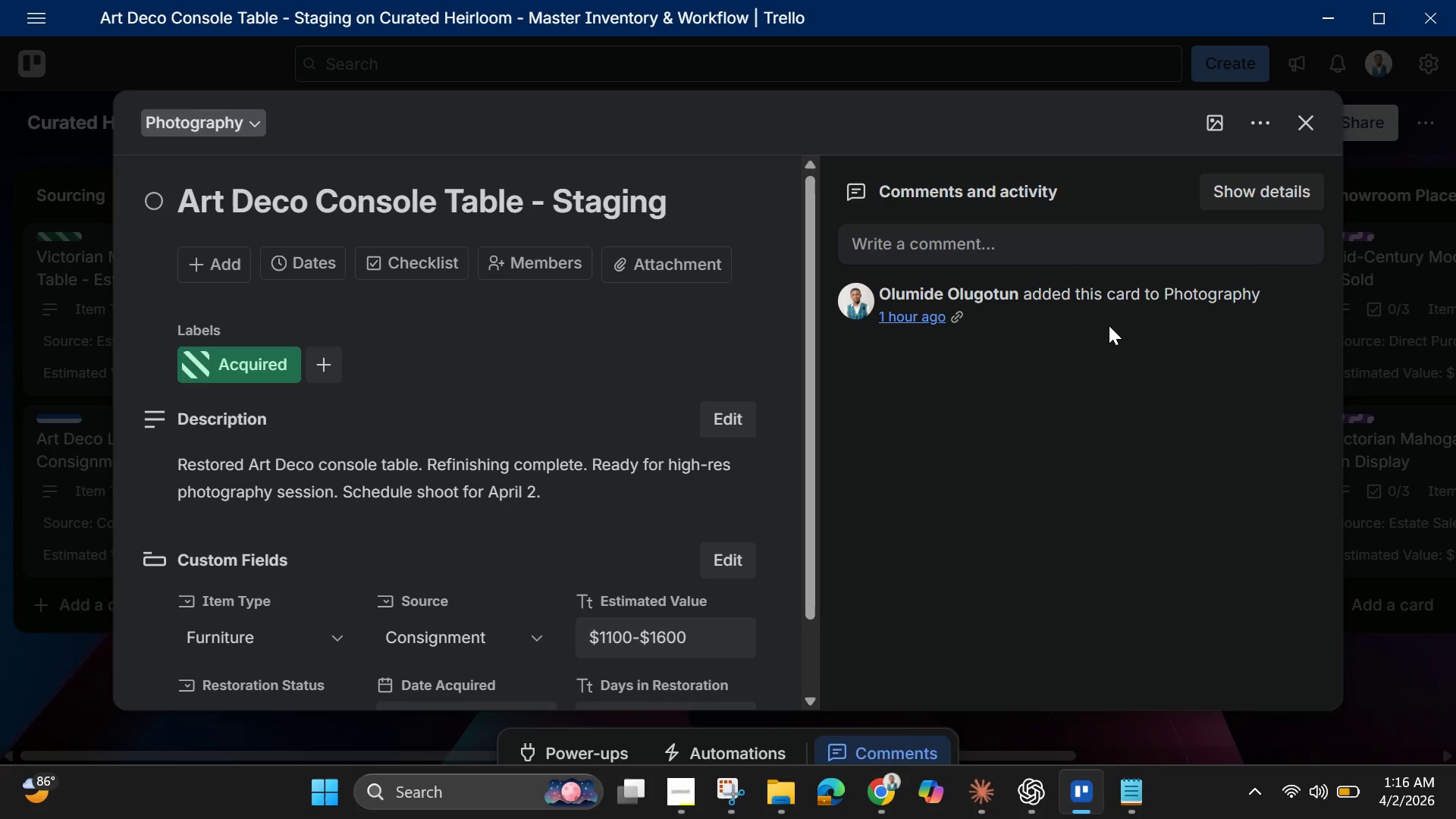 
left_click([1313, 122])
 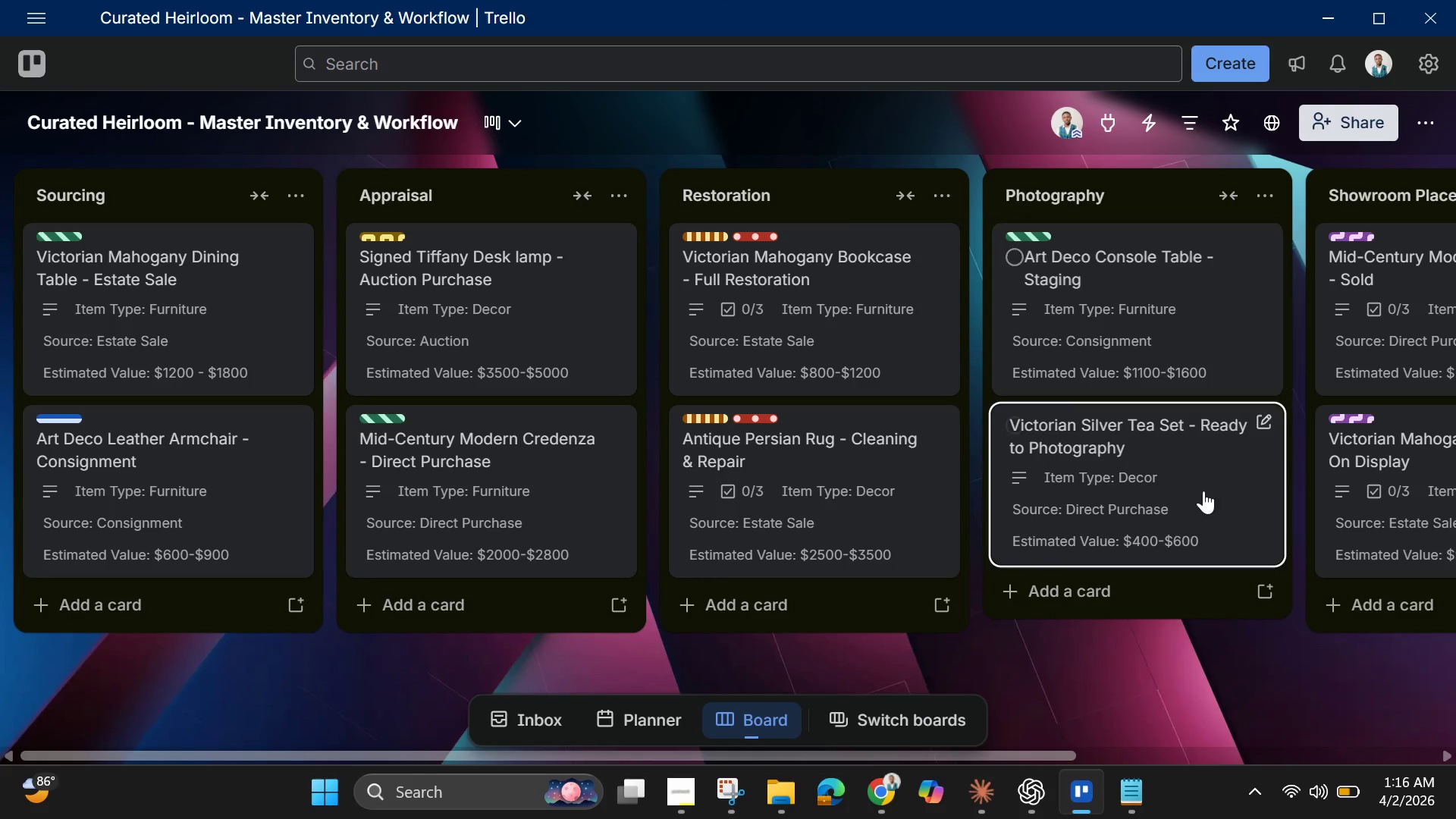 
scroll: coordinate [1218, 554], scroll_direction: down, amount: 3.0
 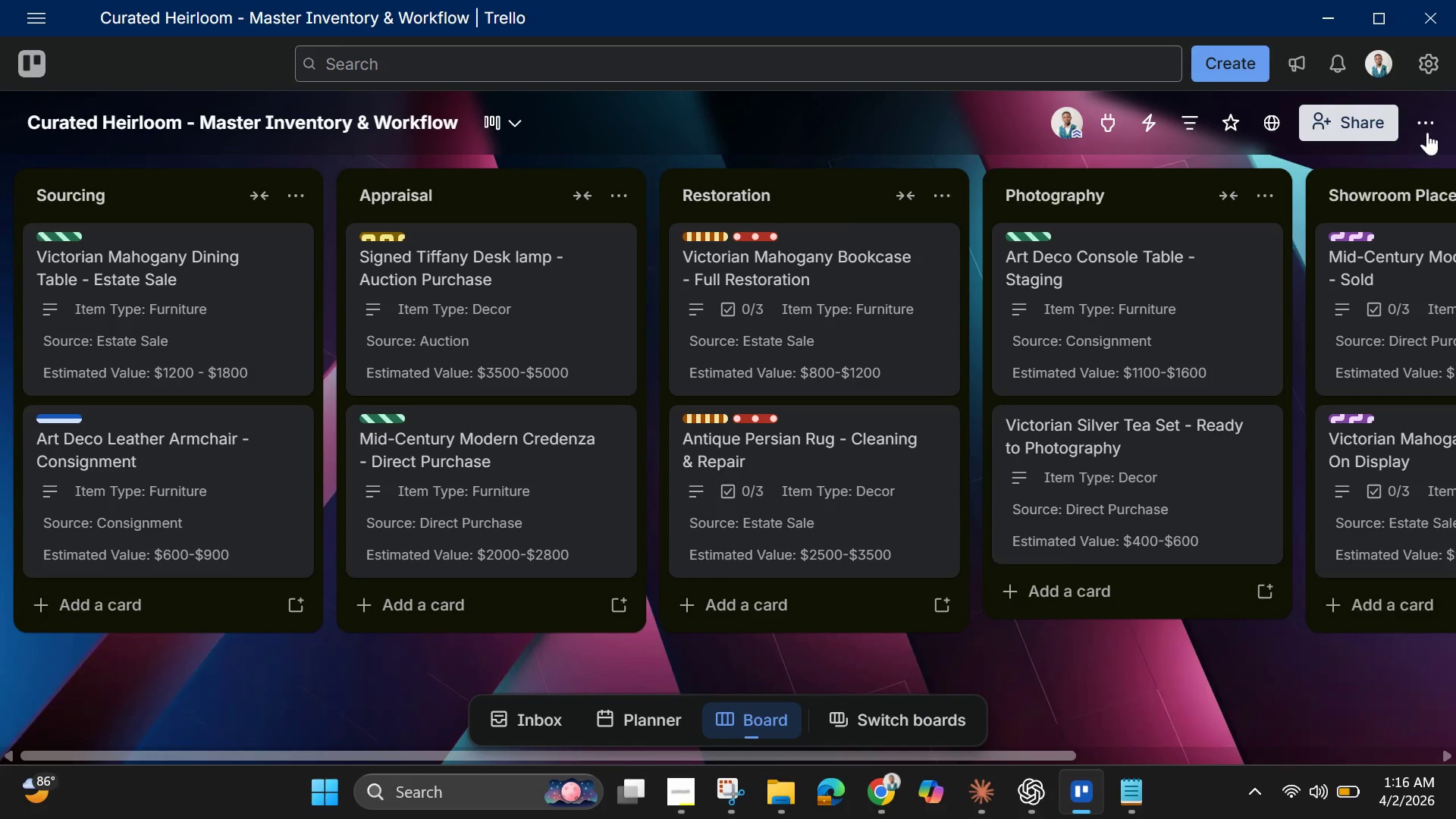 
left_click([1430, 122])
 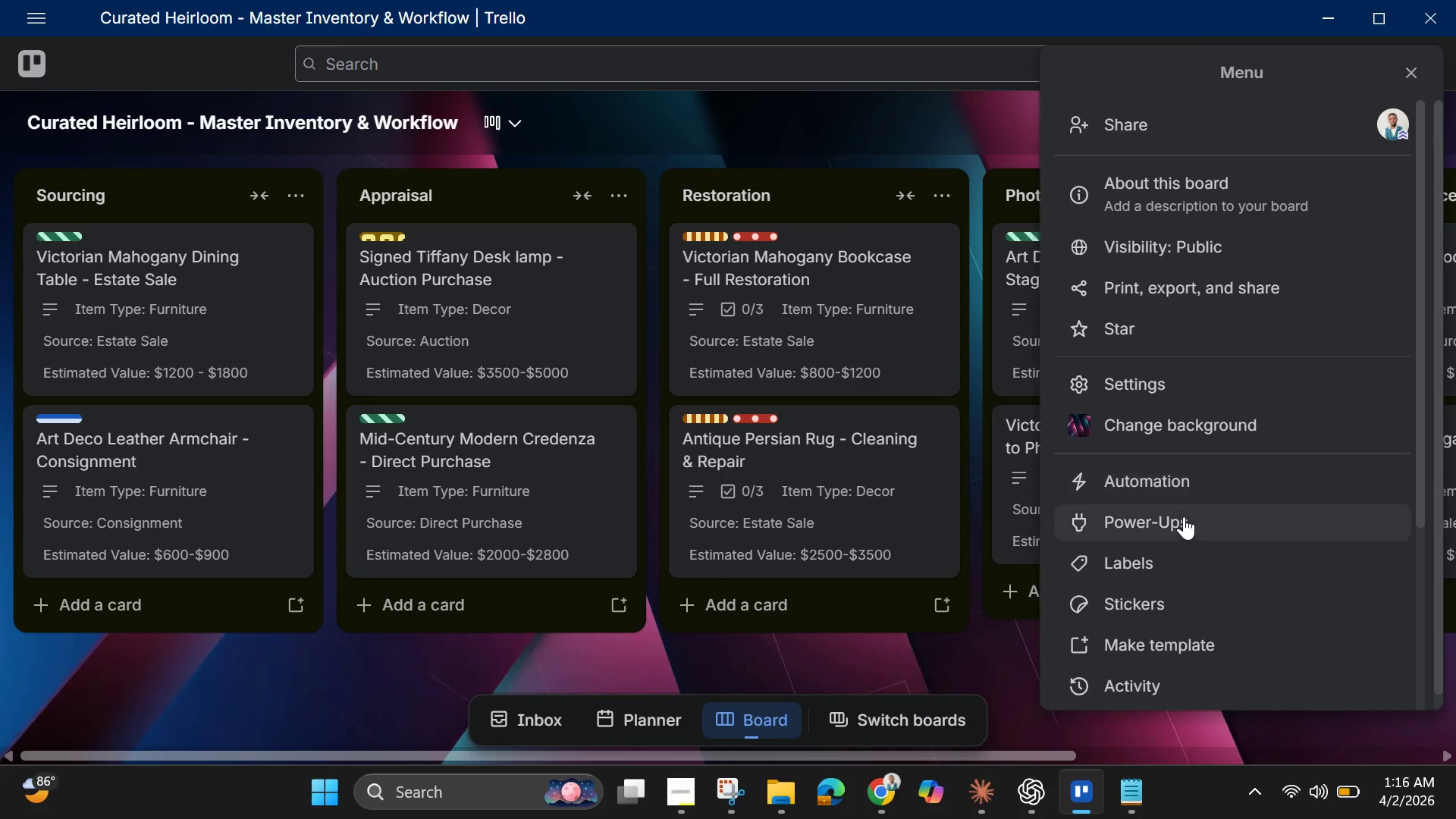 
left_click([1181, 478])
 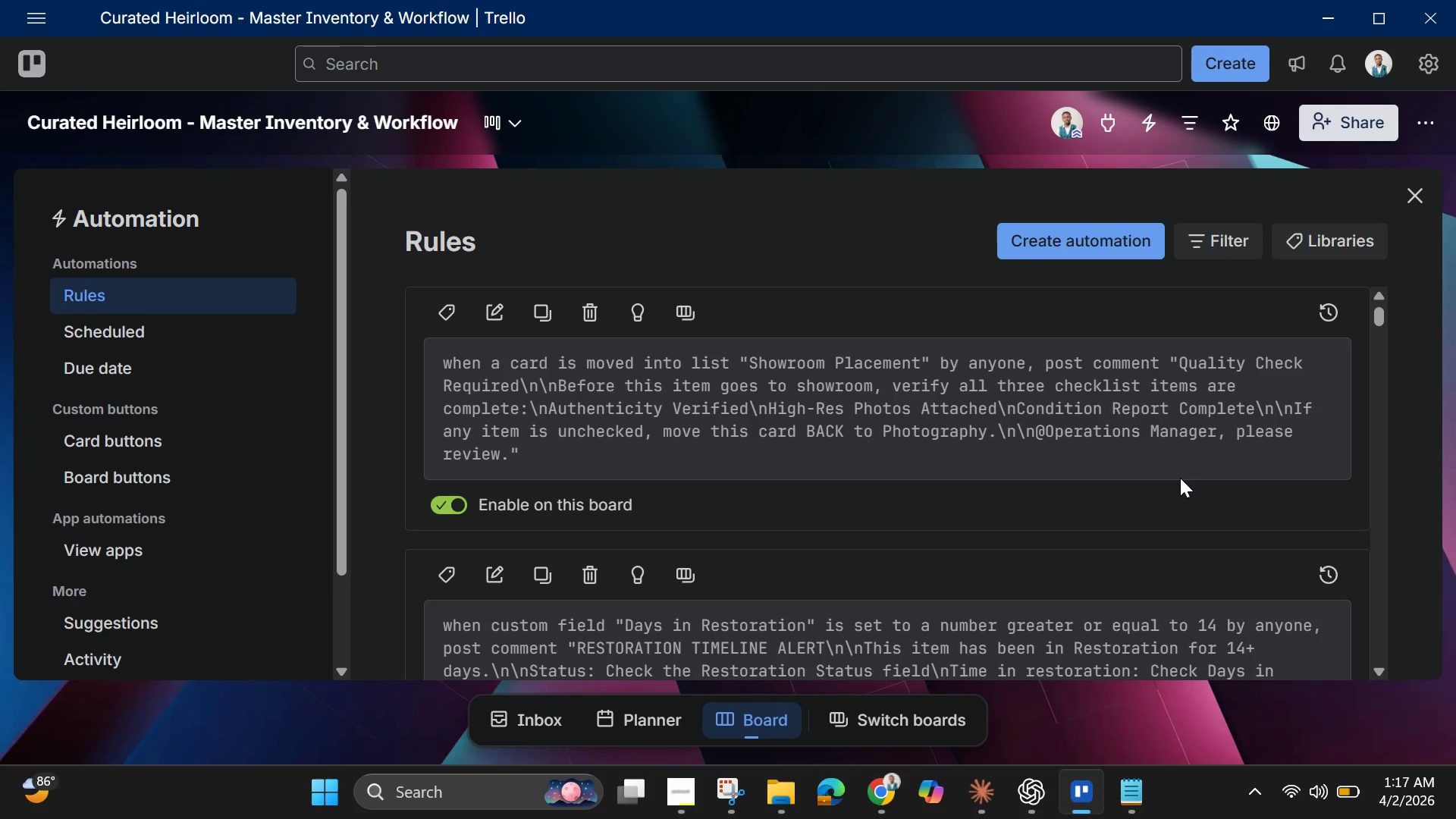 
wait(75.5)
 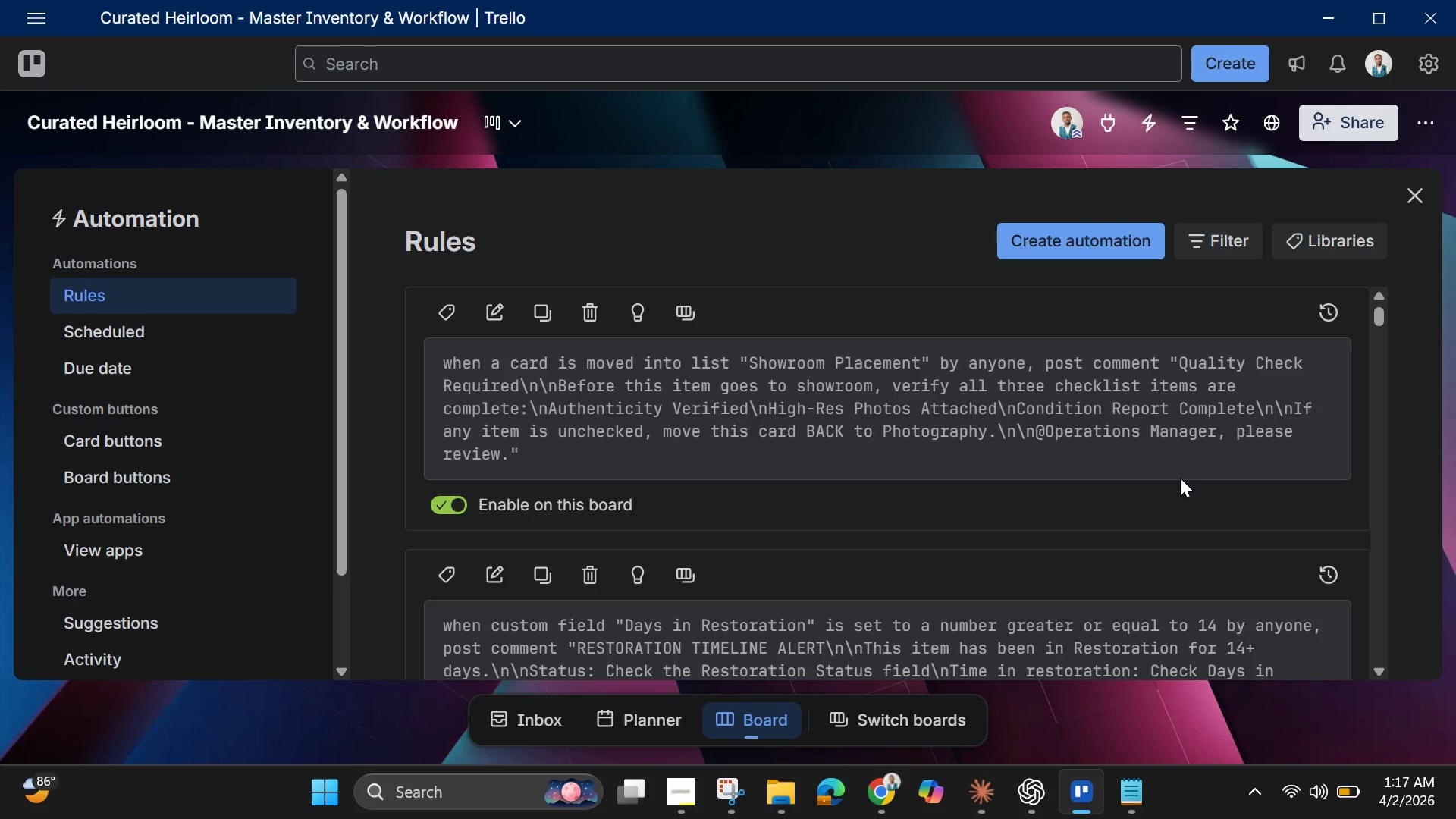 
scroll: coordinate [1180, 478], scroll_direction: down, amount: 3.0
 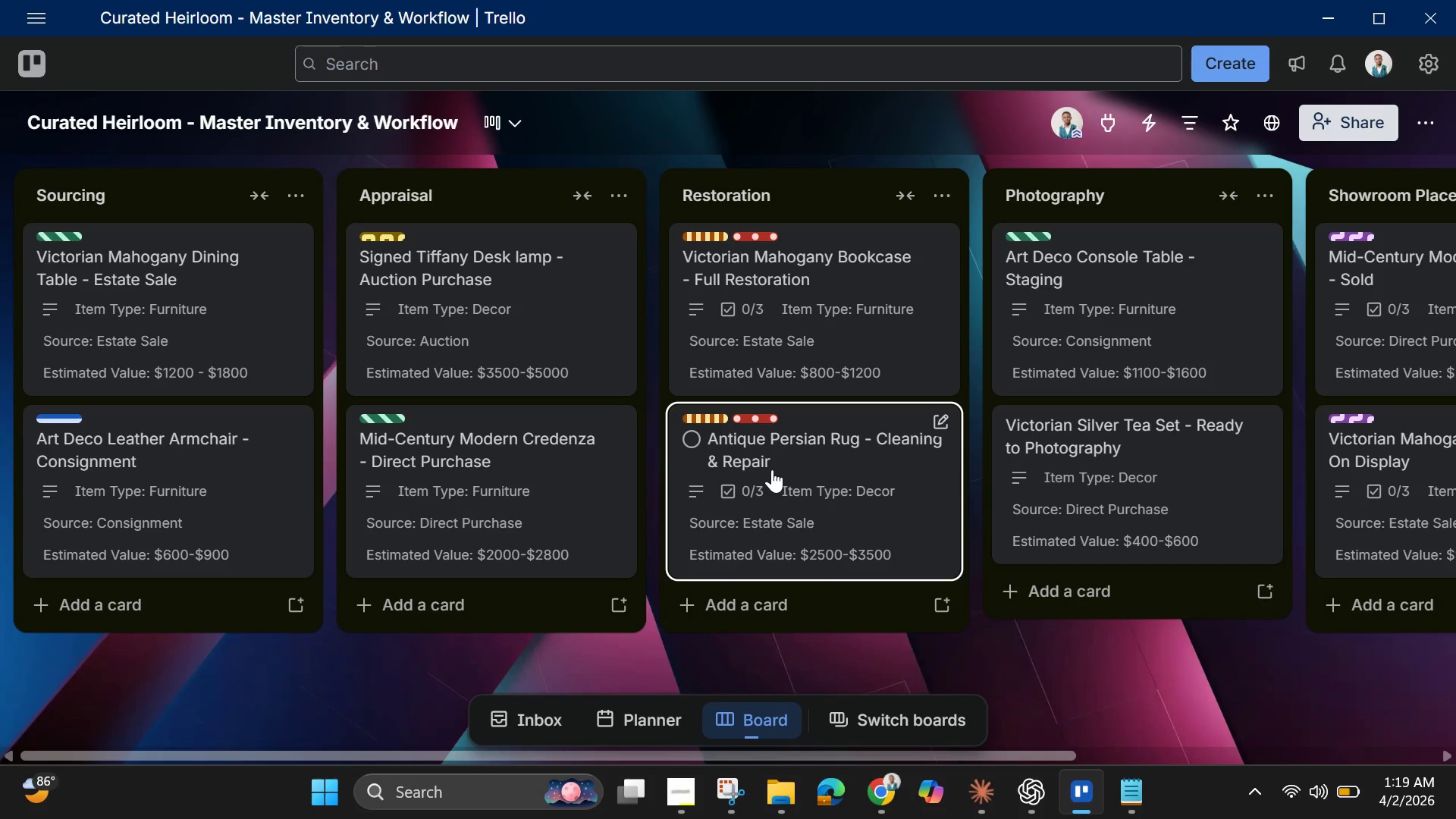 
wait(97.21)
 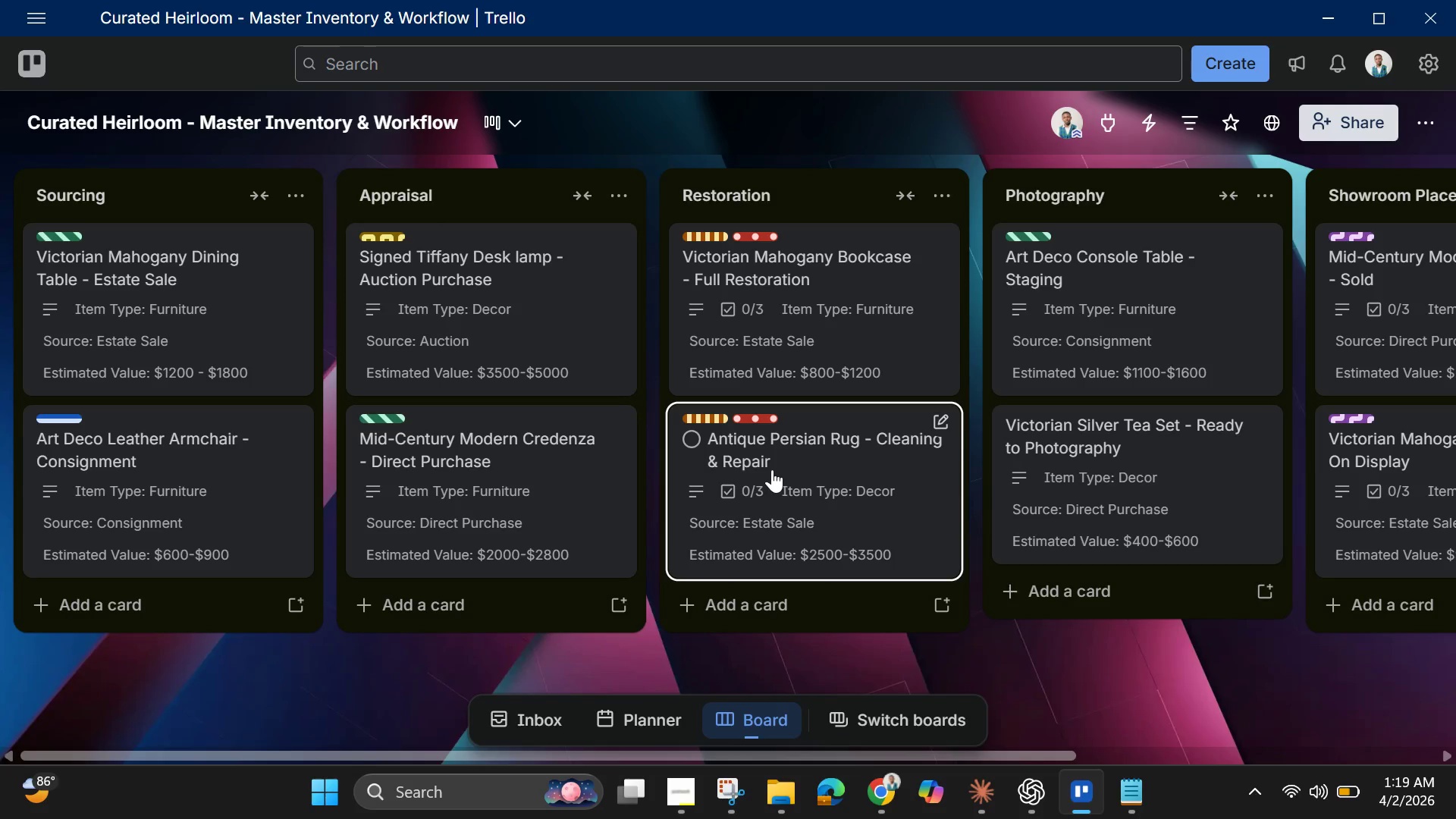 
mouse_move([1351, 327])
 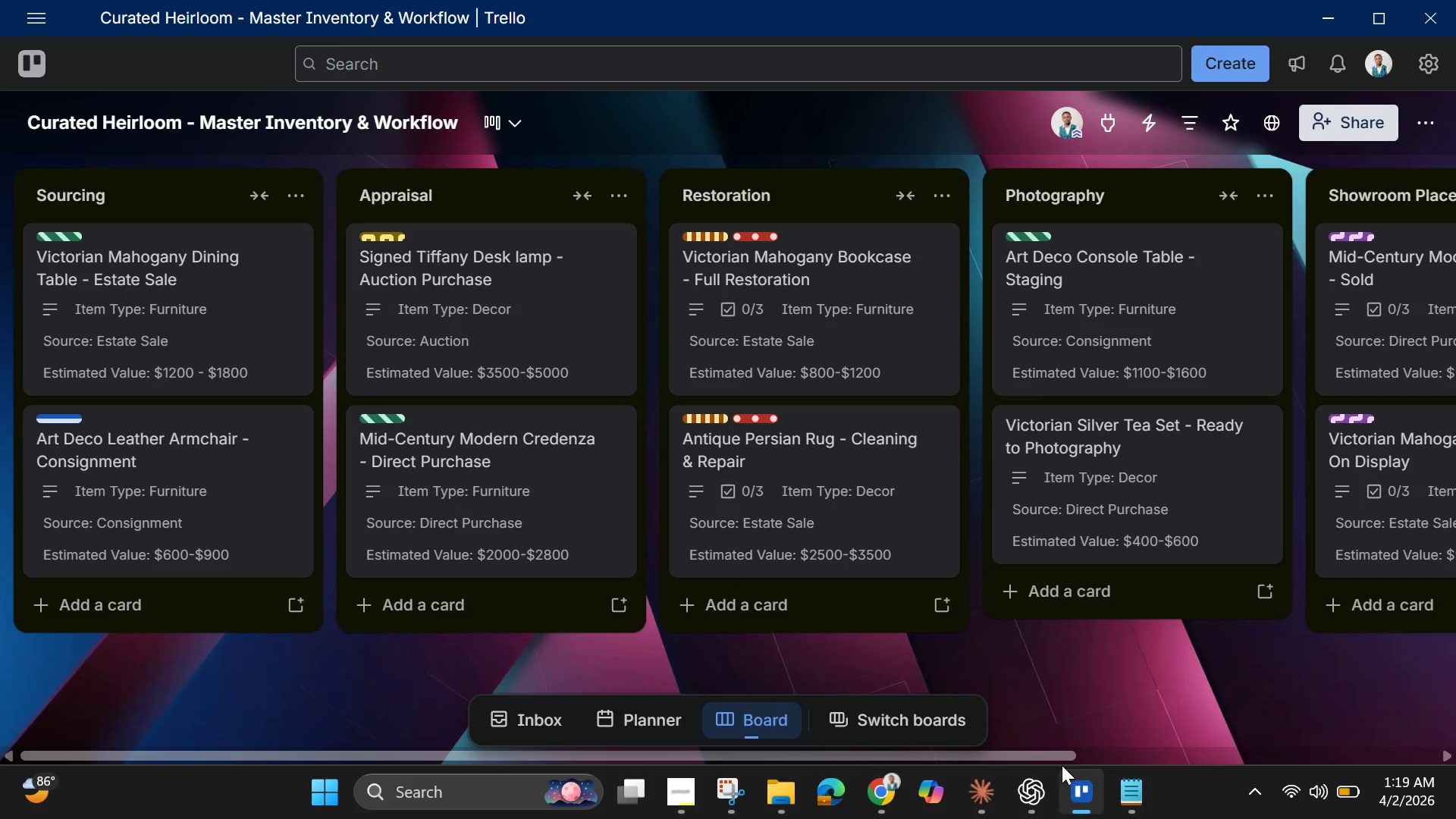 
left_click_drag(start_coordinate=[1053, 754], to_coordinate=[1195, 760])
 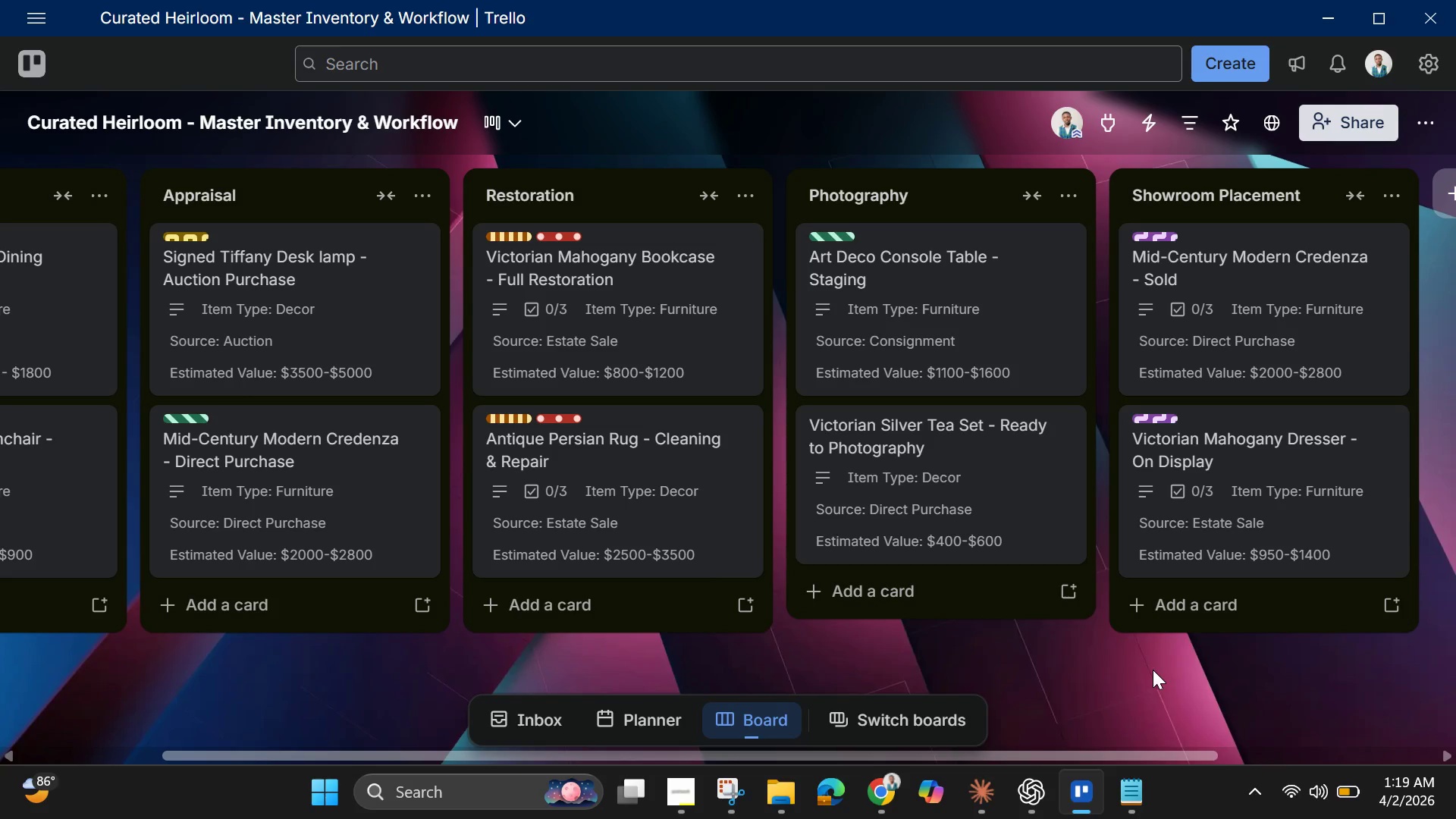 
wait(8.05)
 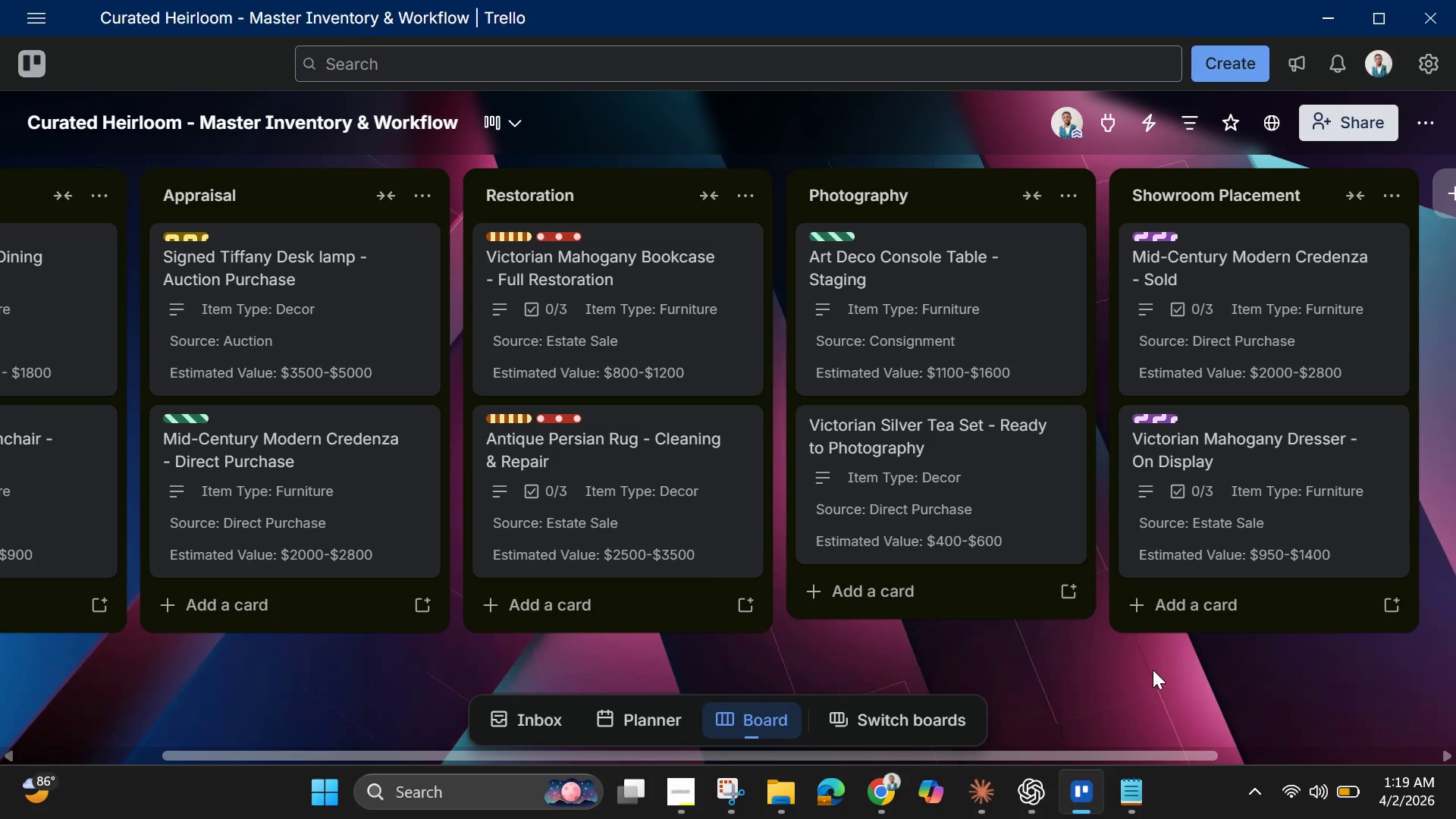 
left_click([1226, 356])
 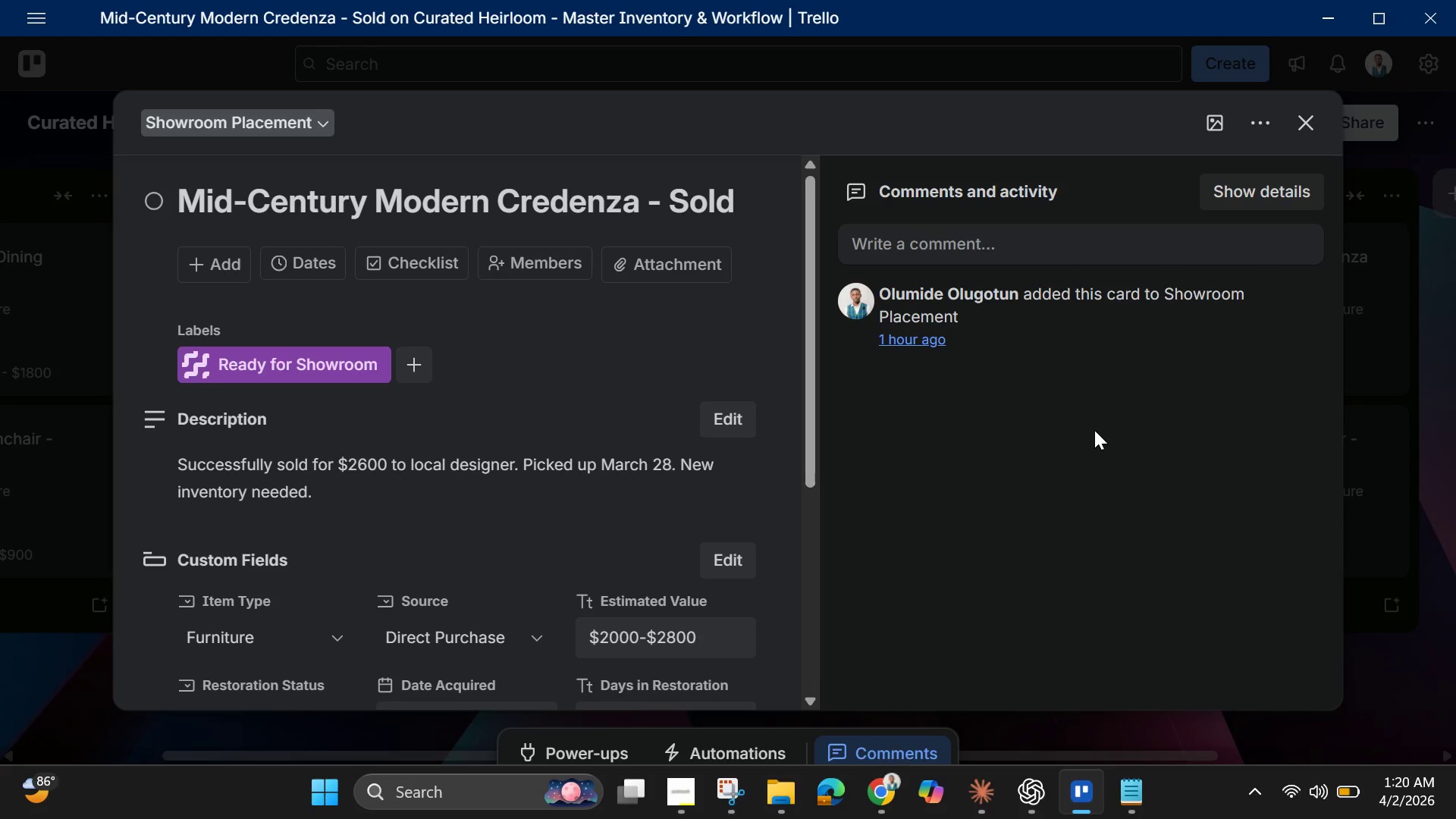 
wait(42.33)
 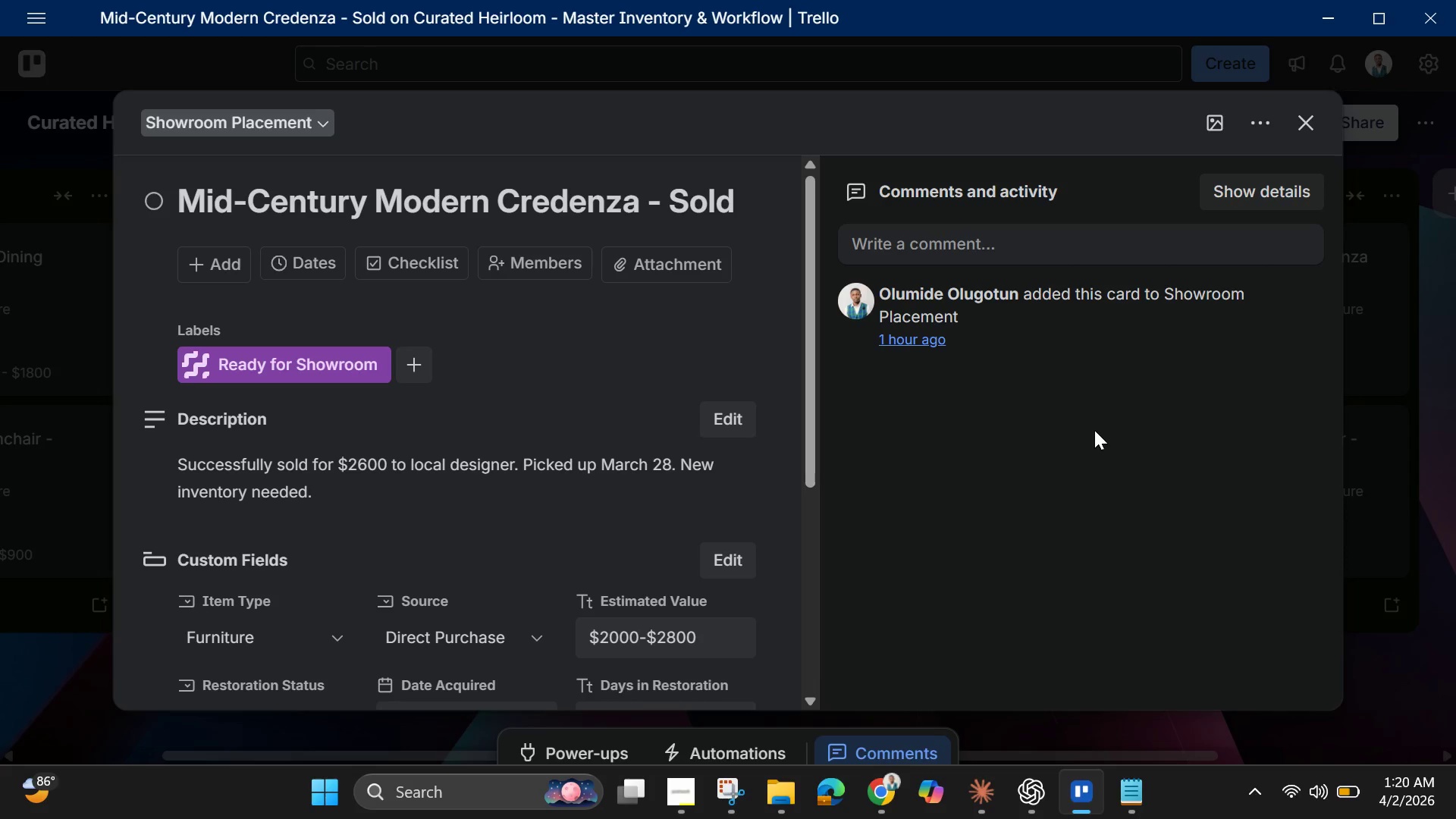 
left_click([1301, 133])
 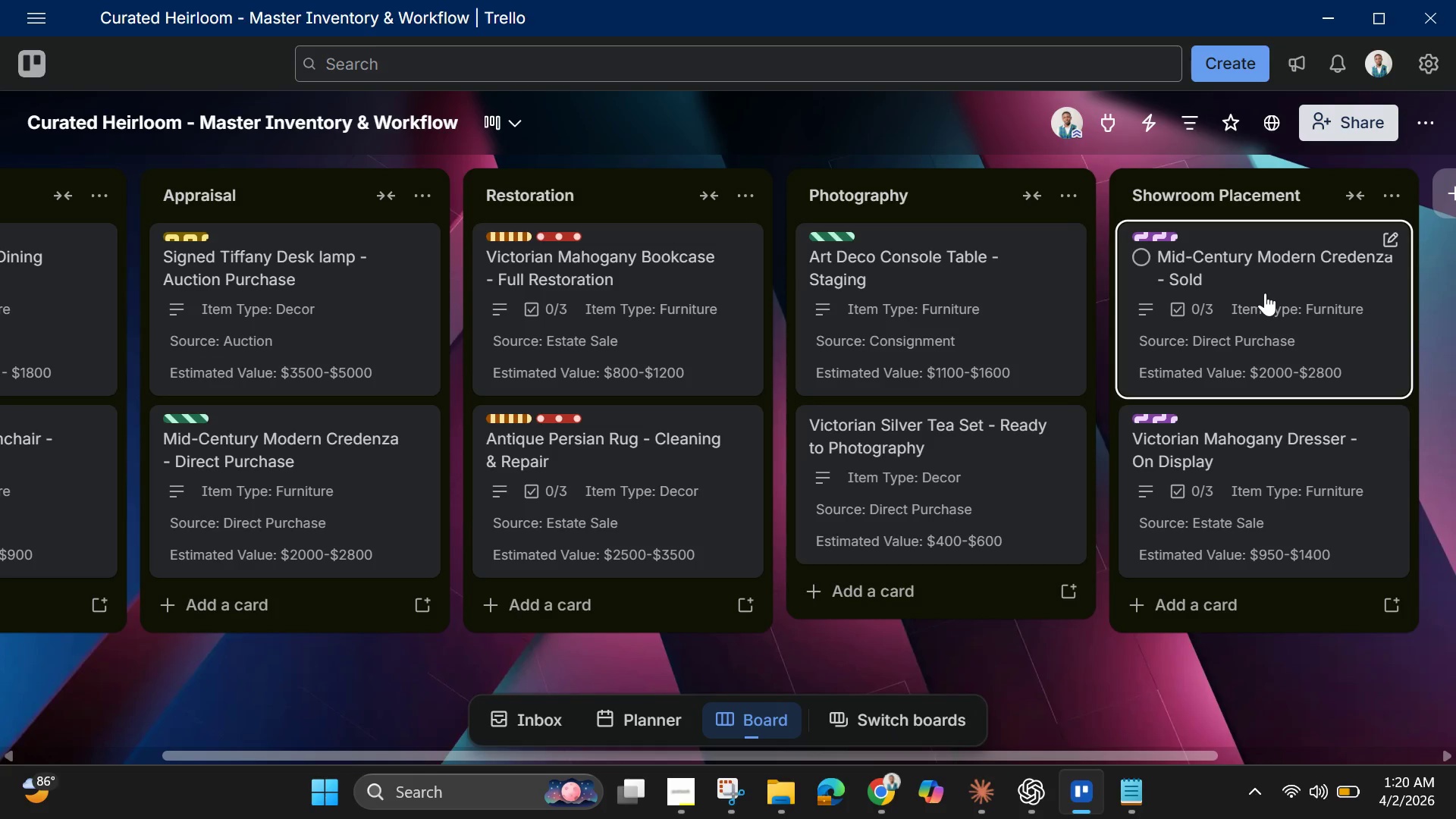 
left_click_drag(start_coordinate=[1265, 293], to_coordinate=[999, 274])
 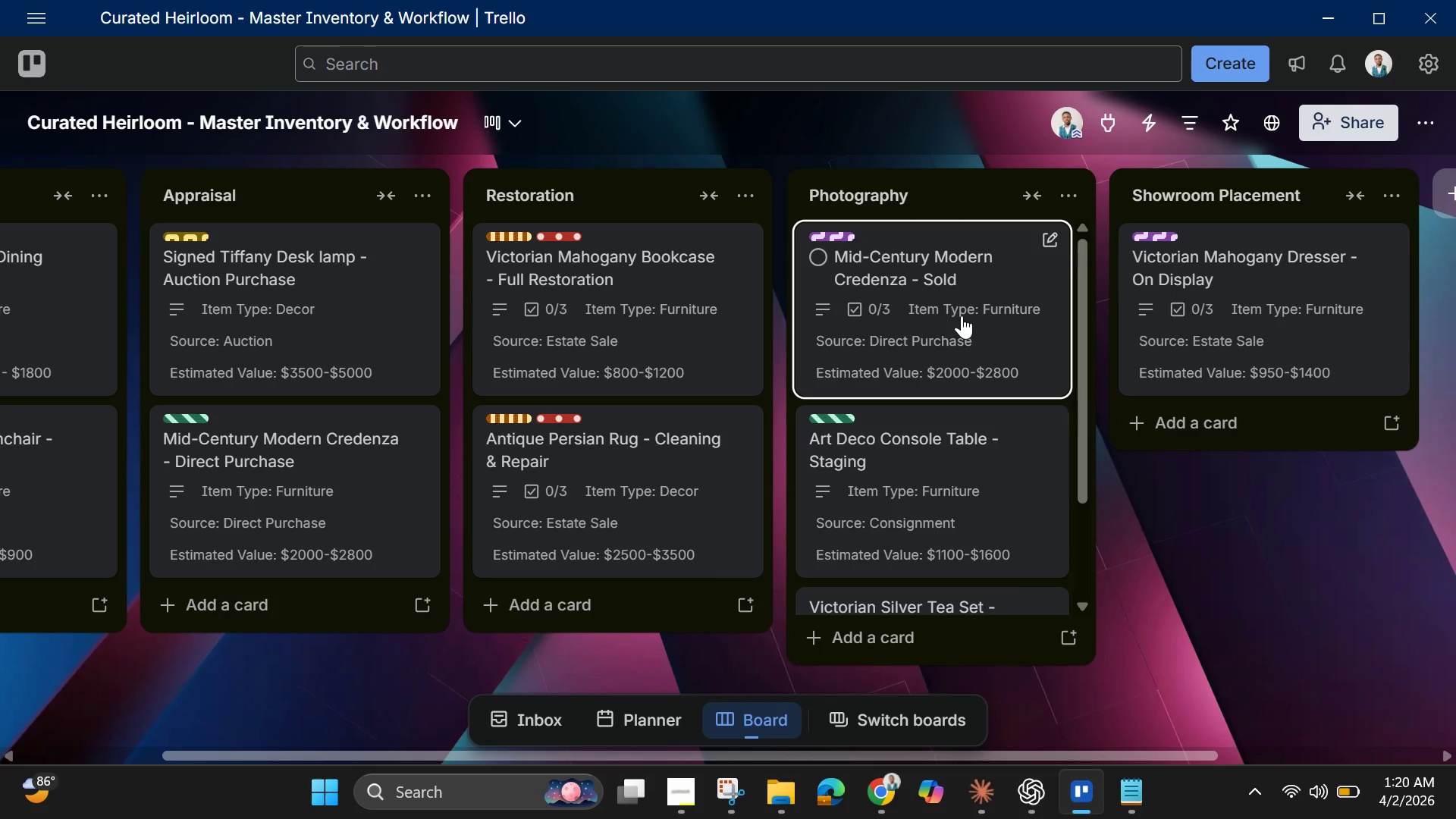 
left_click([962, 315])
 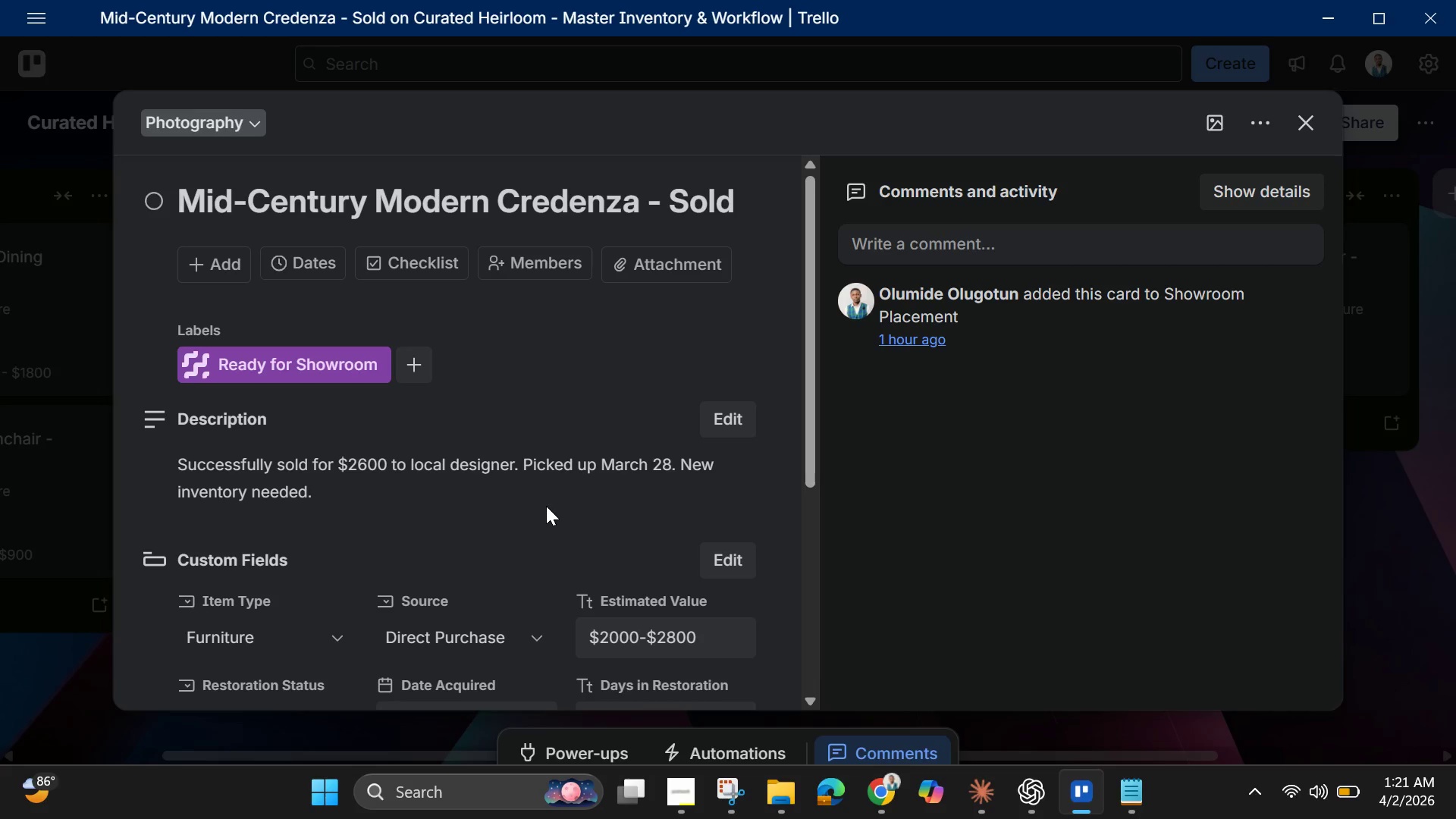 
wait(57.61)
 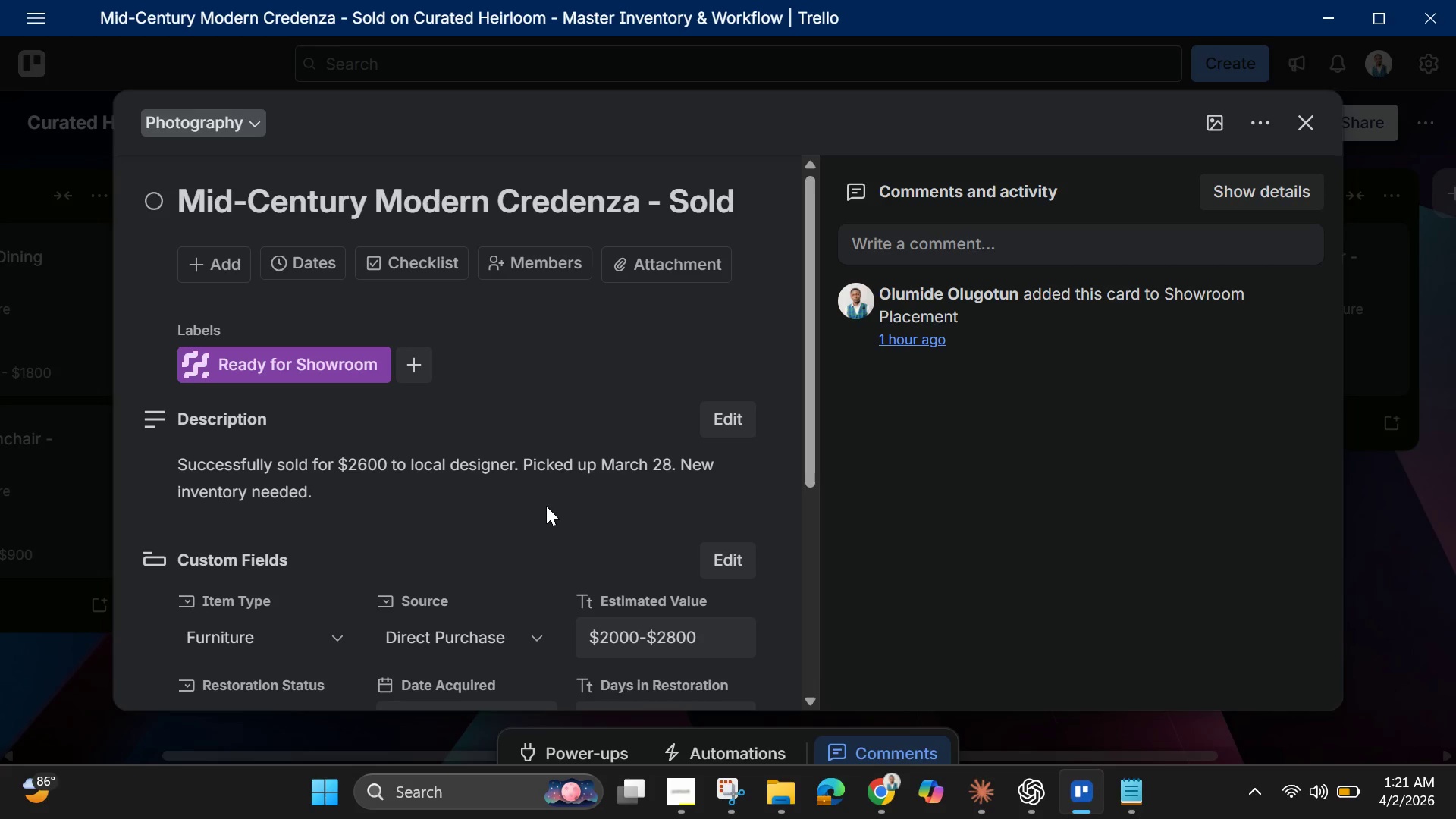 
scroll: coordinate [588, 432], scroll_direction: down, amount: 3.0
 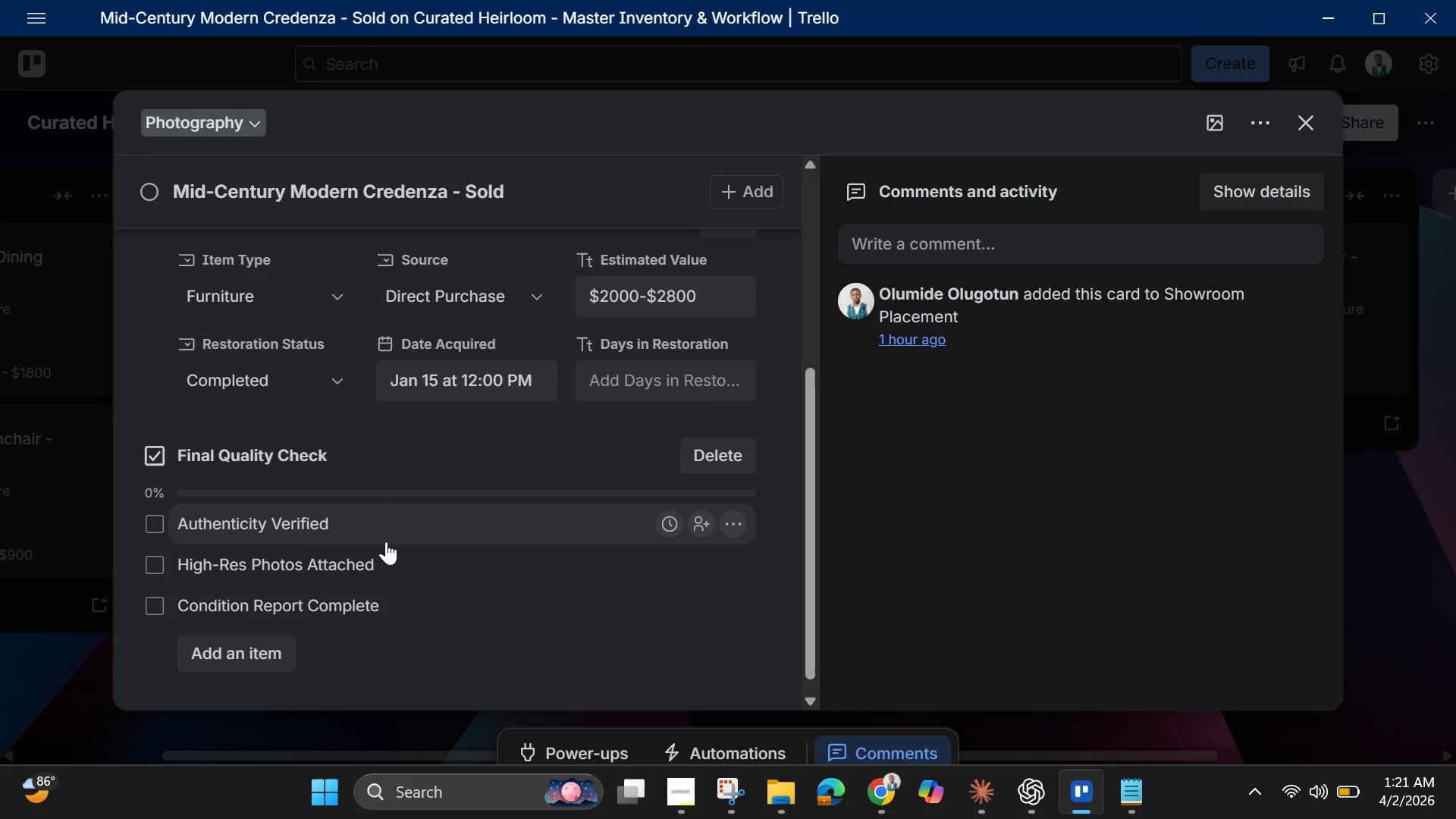 
left_click([276, 530])
 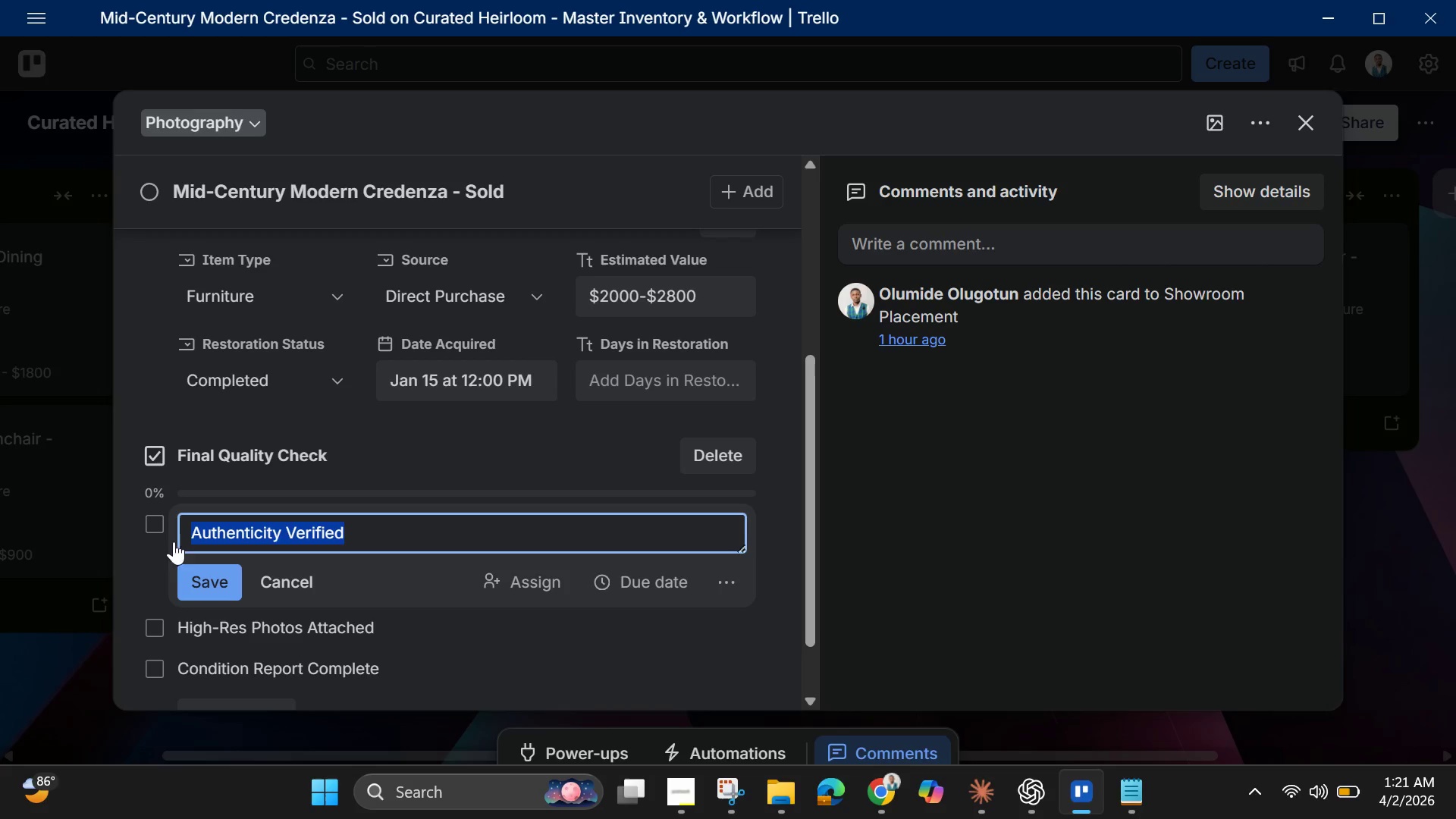 
left_click([160, 532])
 